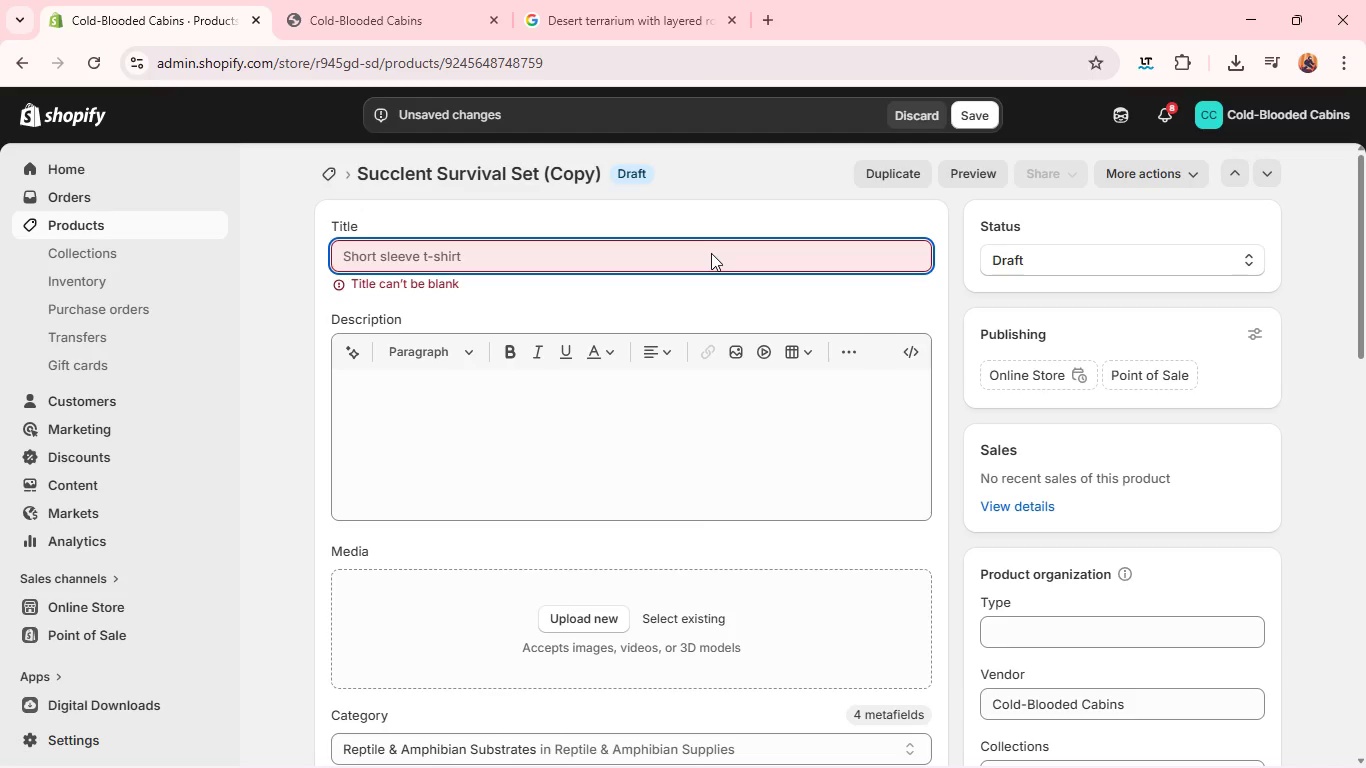 
type(DRy Cycle Acrivator)
 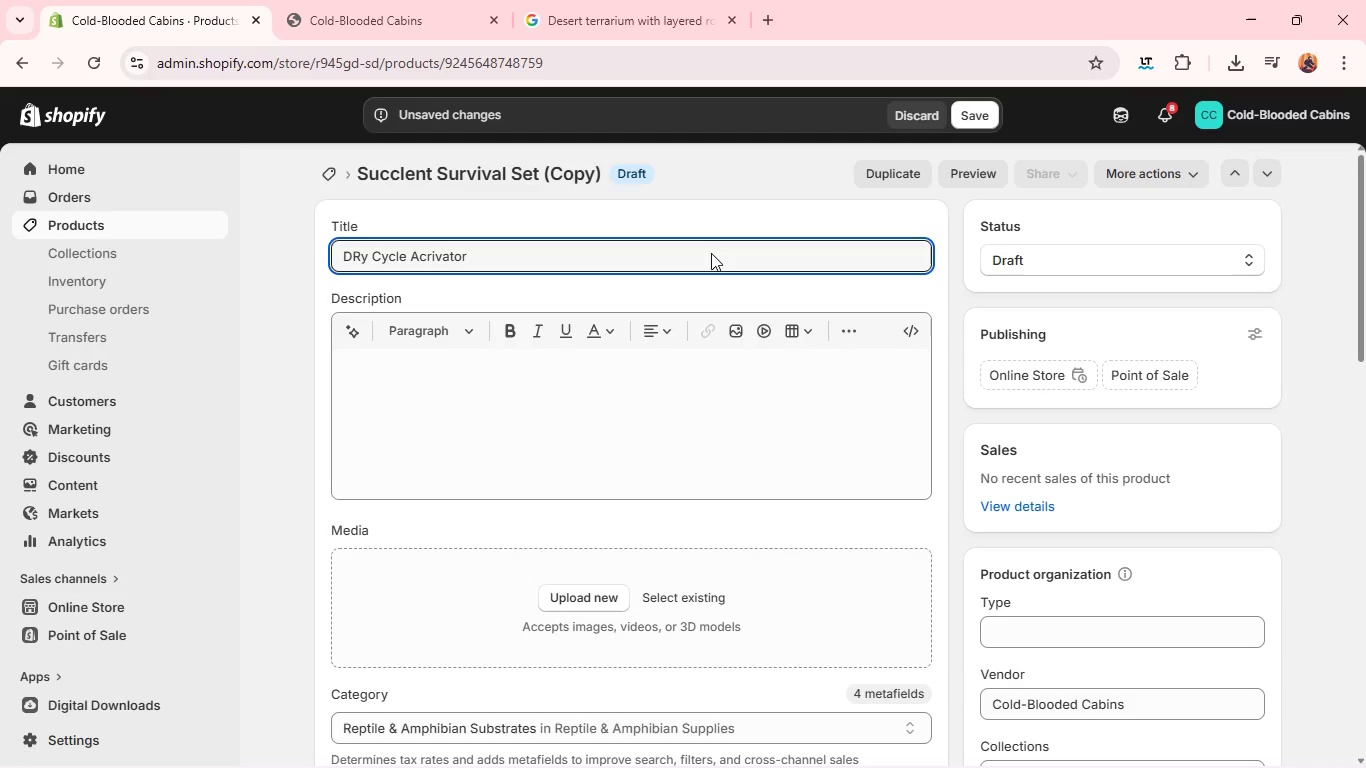 
left_click([601, 440])
 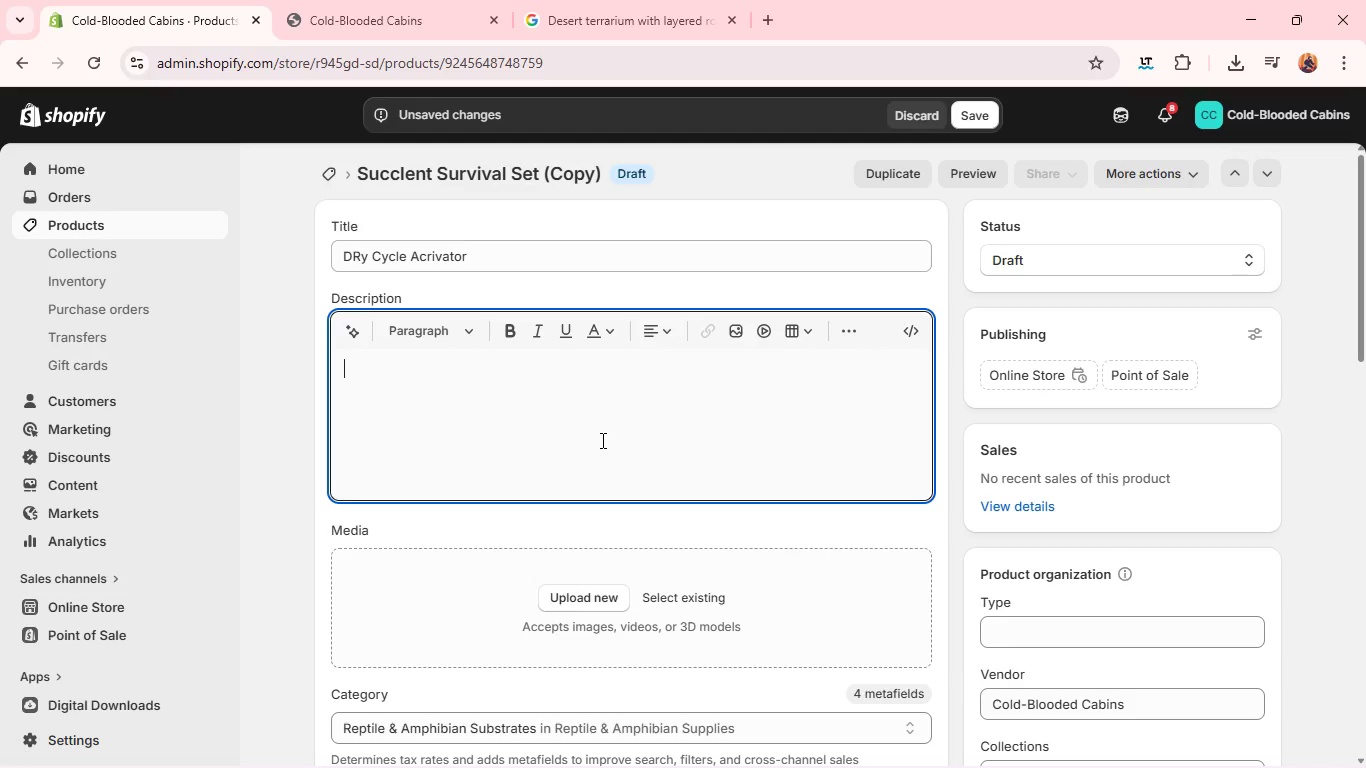 
type(Support controo)
key(Backspace)
type(lled bioactivity in dry environments with the Dry Cycle Activator, a specialized mu)
key(Backspace)
type(icrofauna culture designed for arid r)
key(Backspace)
type(terrariums. This blend promoti)
key(Backspace)
type(ed)
key(Backspace)
type(s slow and efficient decompostion without introducing excess moisture.)
 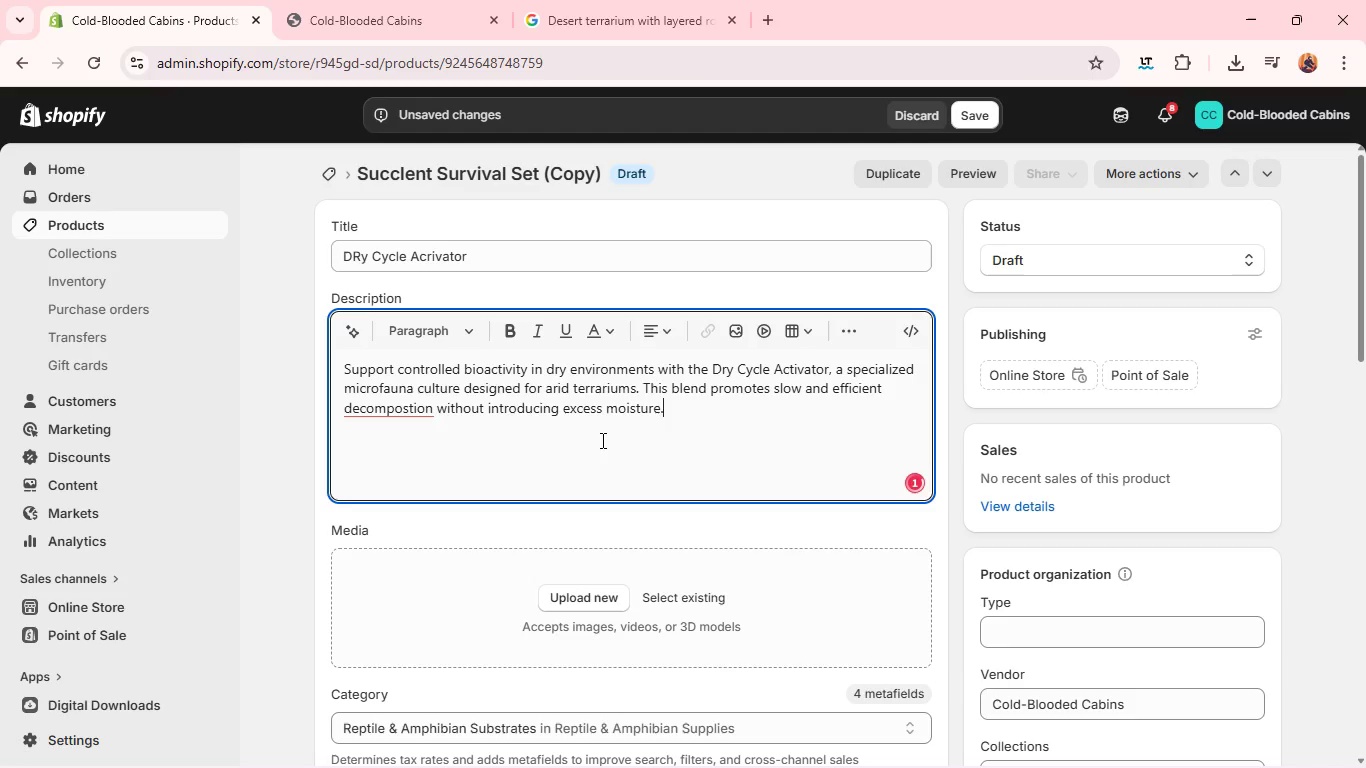 
left_click([374, 415])
 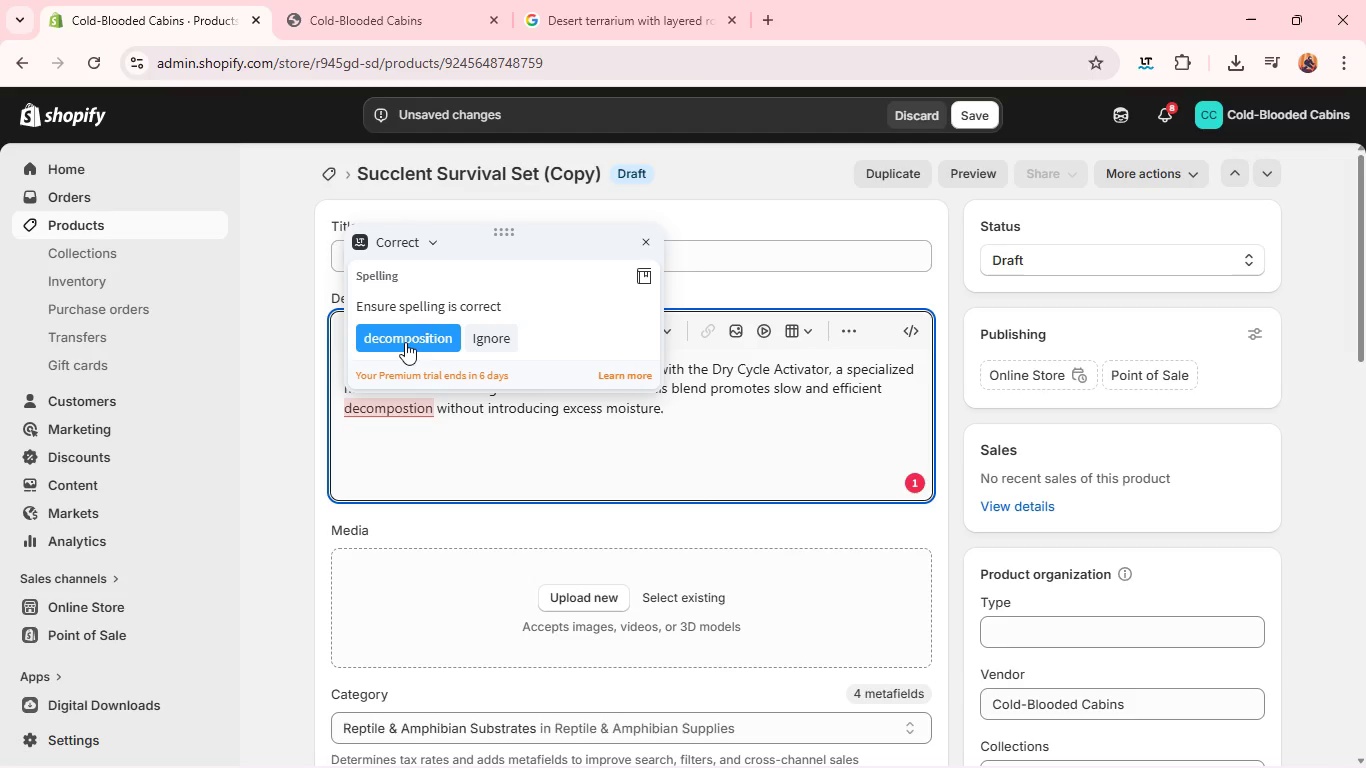 
left_click([405, 337])
 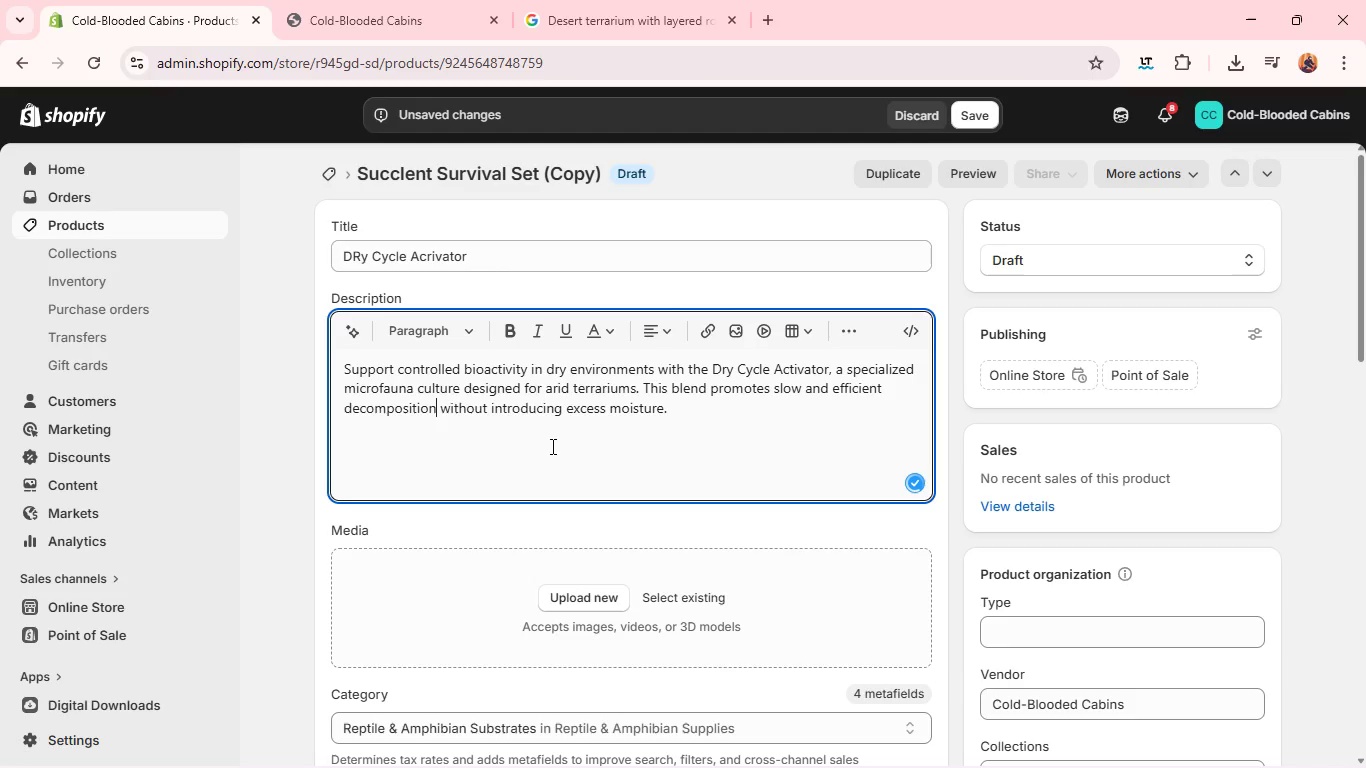 
left_click([599, 437])
 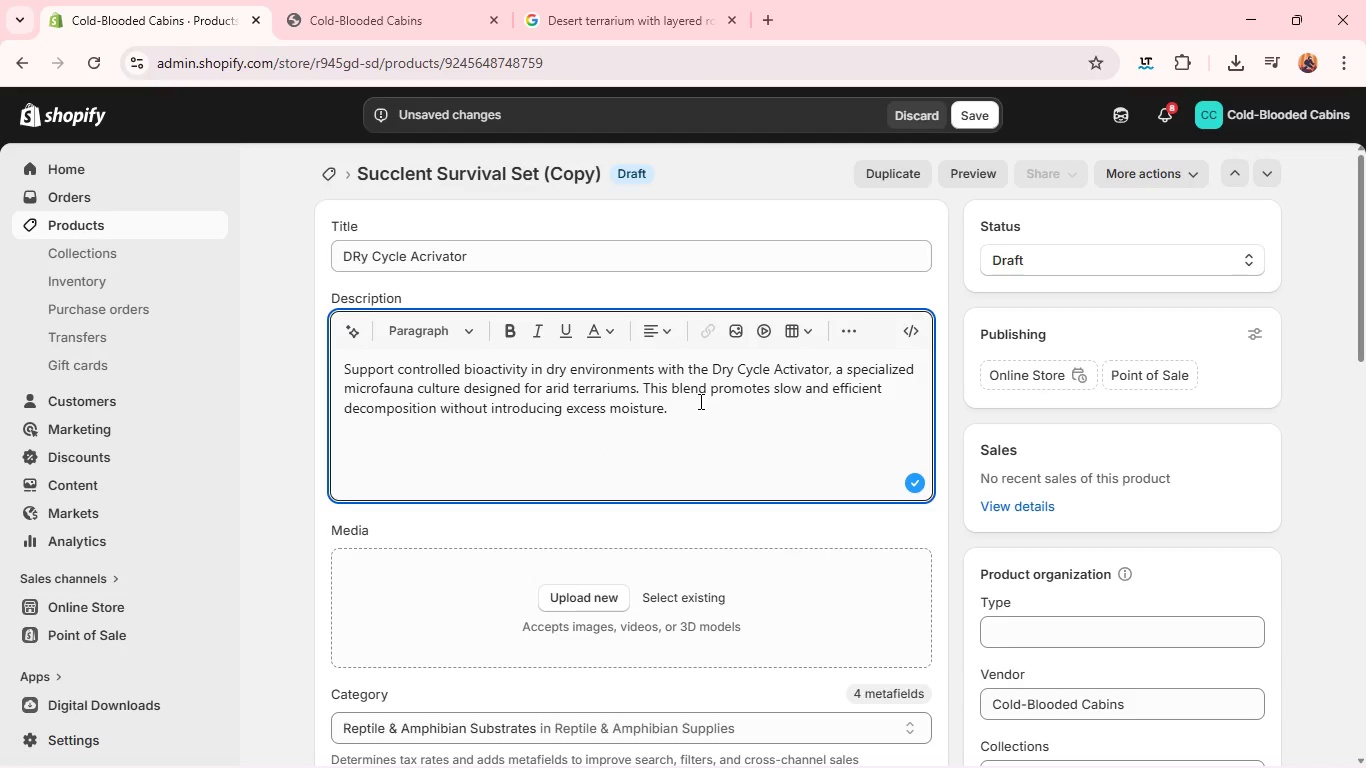 
left_click([699, 401])
 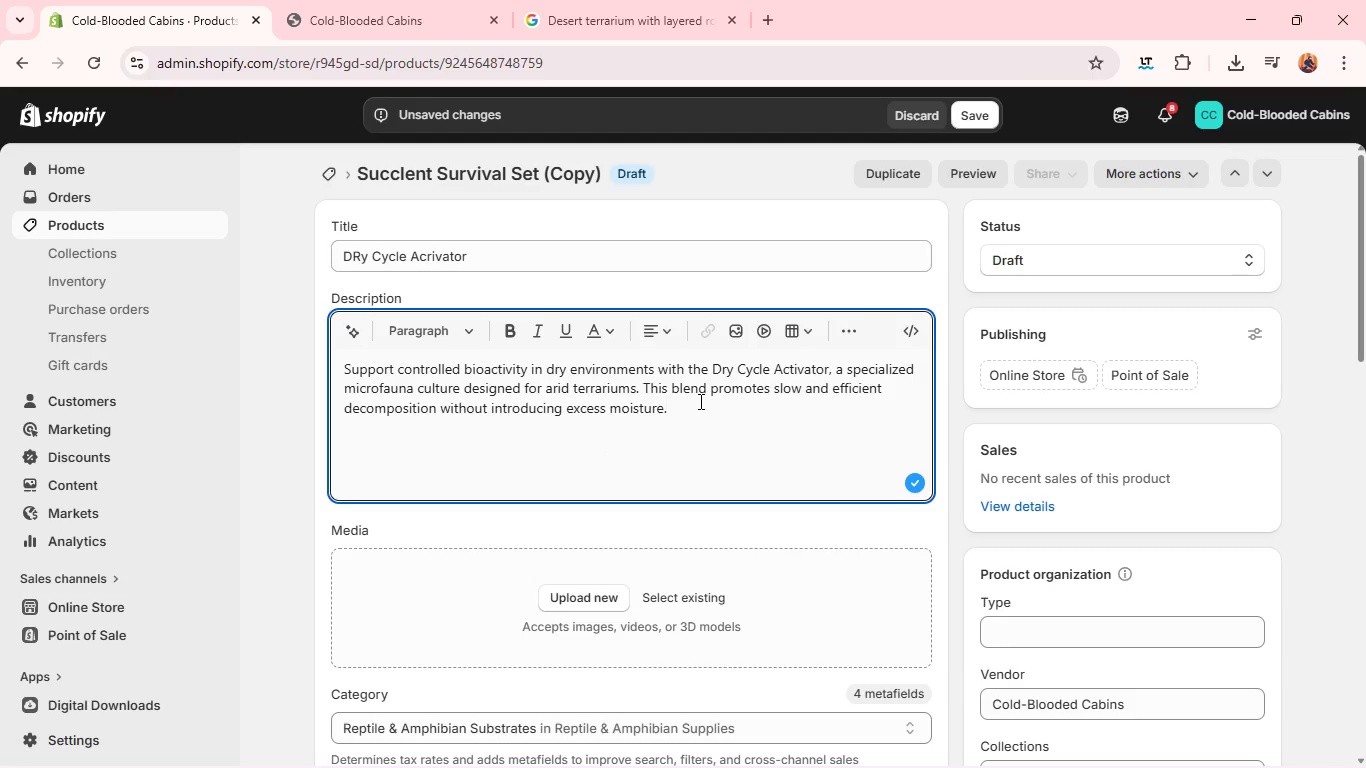 
key(ArrowDown)
 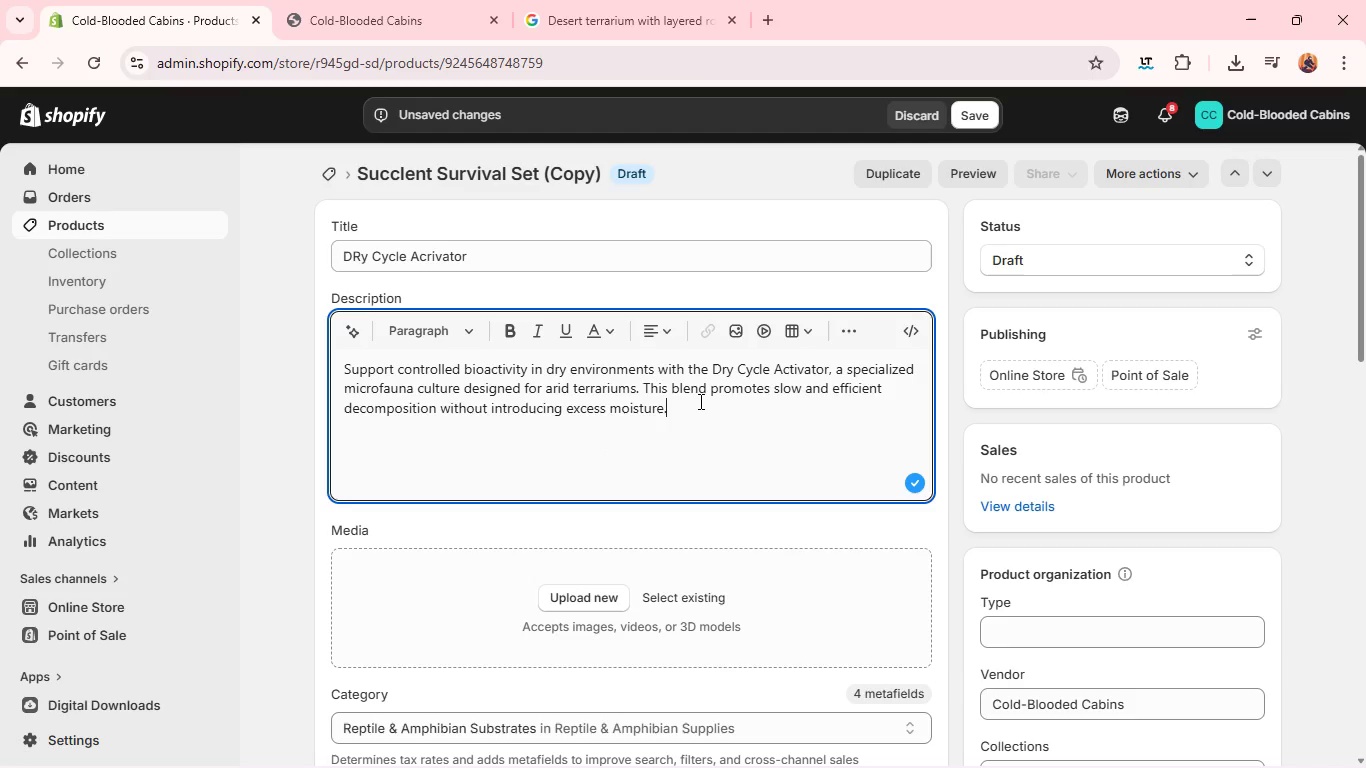 
key(Enter)
 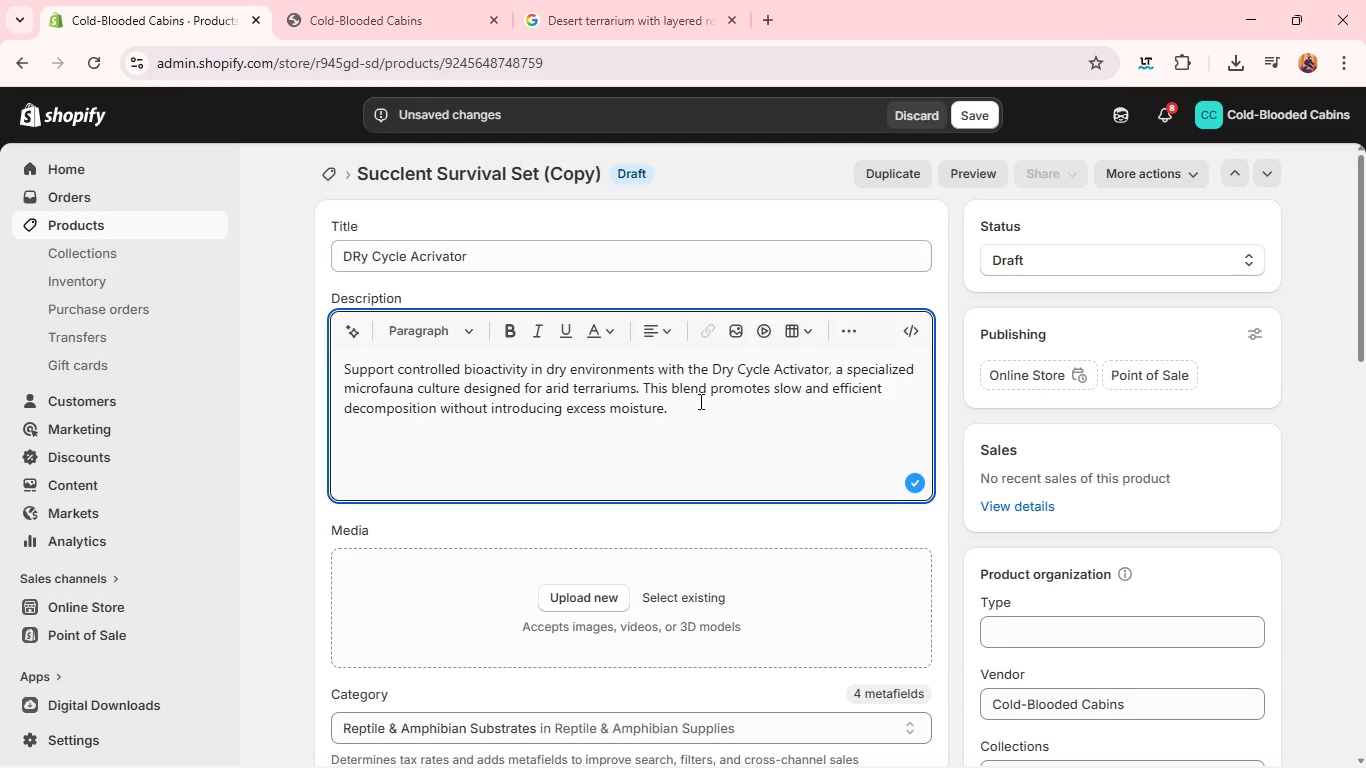 
type(Once introu)
key(Backspace)
type(f)
key(Backspace)
type(duced, the orfa)
key(Backspace)
key(Backspace)
type(f)
key(Backspace)
type(gsn)
key(Backspace)
key(Backspace)
type(anisms begin processing orfa)
key(Backspace)
key(Backspace)
type(f)
key(Backspace)
type(ganic nat)
key(Backspace)
key(Backspace)
key(Backspace)
type(material, contributing r)
key(Backspace)
type(ti)
key(Backspace)
type(o a v)
key(Backspace)
type(balanced na)
key(Backspace)
type(utrient cys)
key(Backspace)
type(cle while maintaingi)
key(Backspace)
key(Backspace)
type(inig dry surface confit)
key(Backspace)
key(Backspace)
key(Backspace)
type(dut)
key(Backspace)
key(Backspace)
type(itions. This s)
key(Backspace)
type(ensures compativ)
key(Backspace)
type(bul)
key(Backspace)
key(Backspace)
type(ilu)
key(Backspace)
type(ity with species thea)
key(Backspace)
type(t reqy)
key(Backspace)
type(uit)
key(Backspace)
type(re low humidity.)
 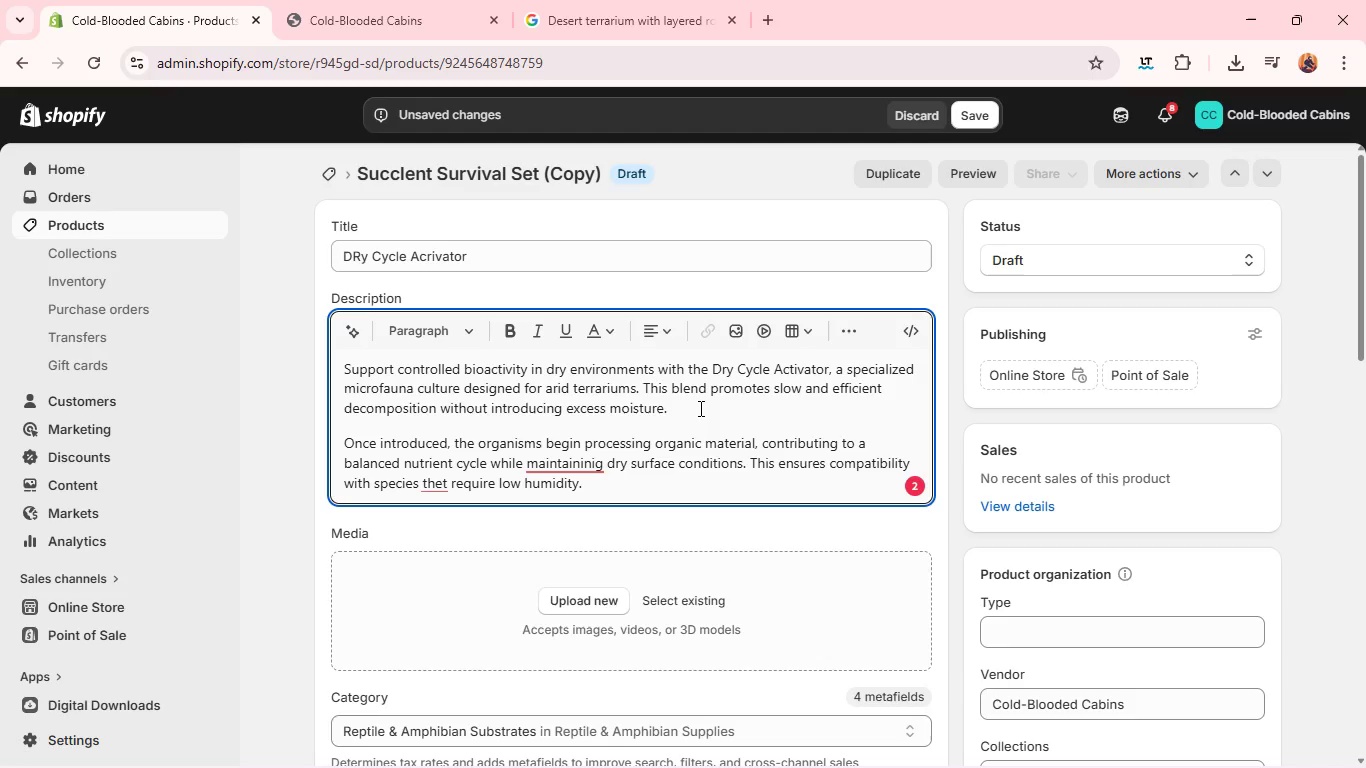 
left_click([544, 457])
 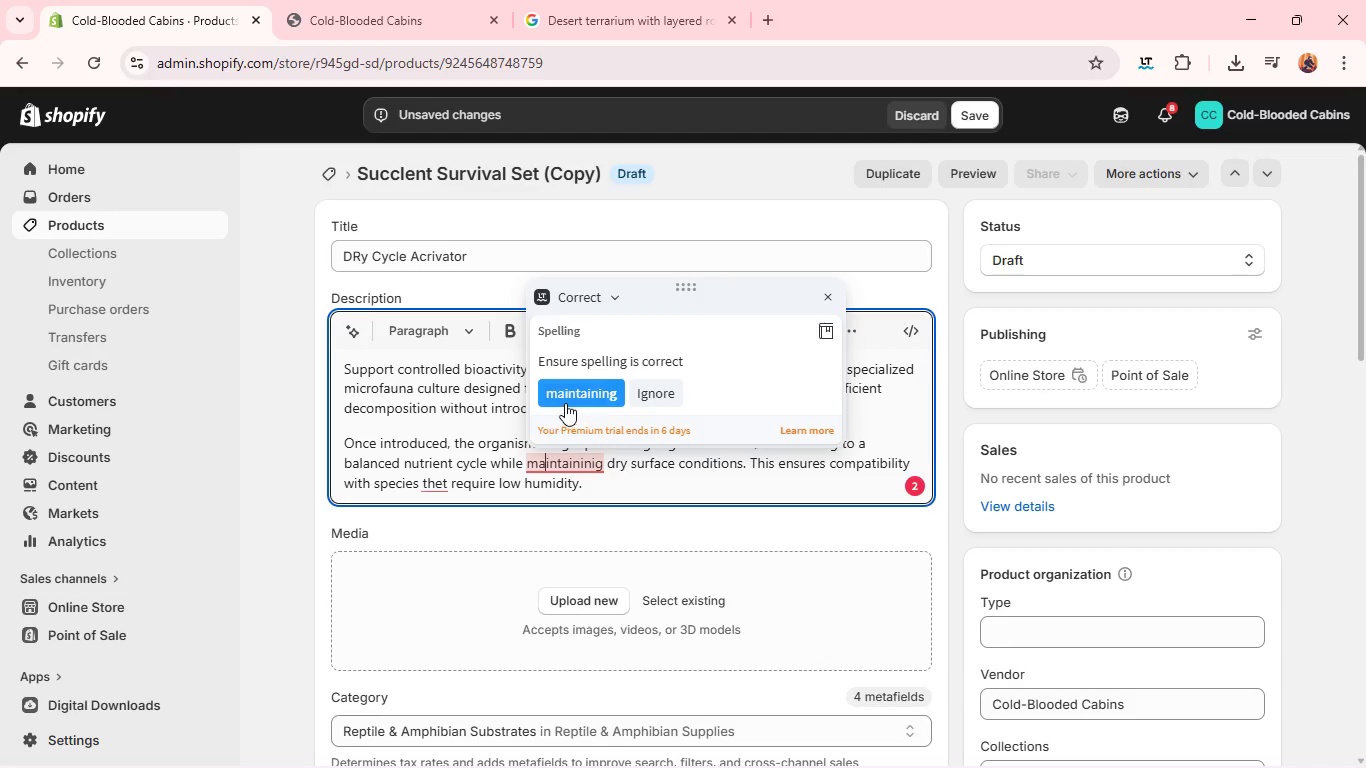 
left_click([566, 398])
 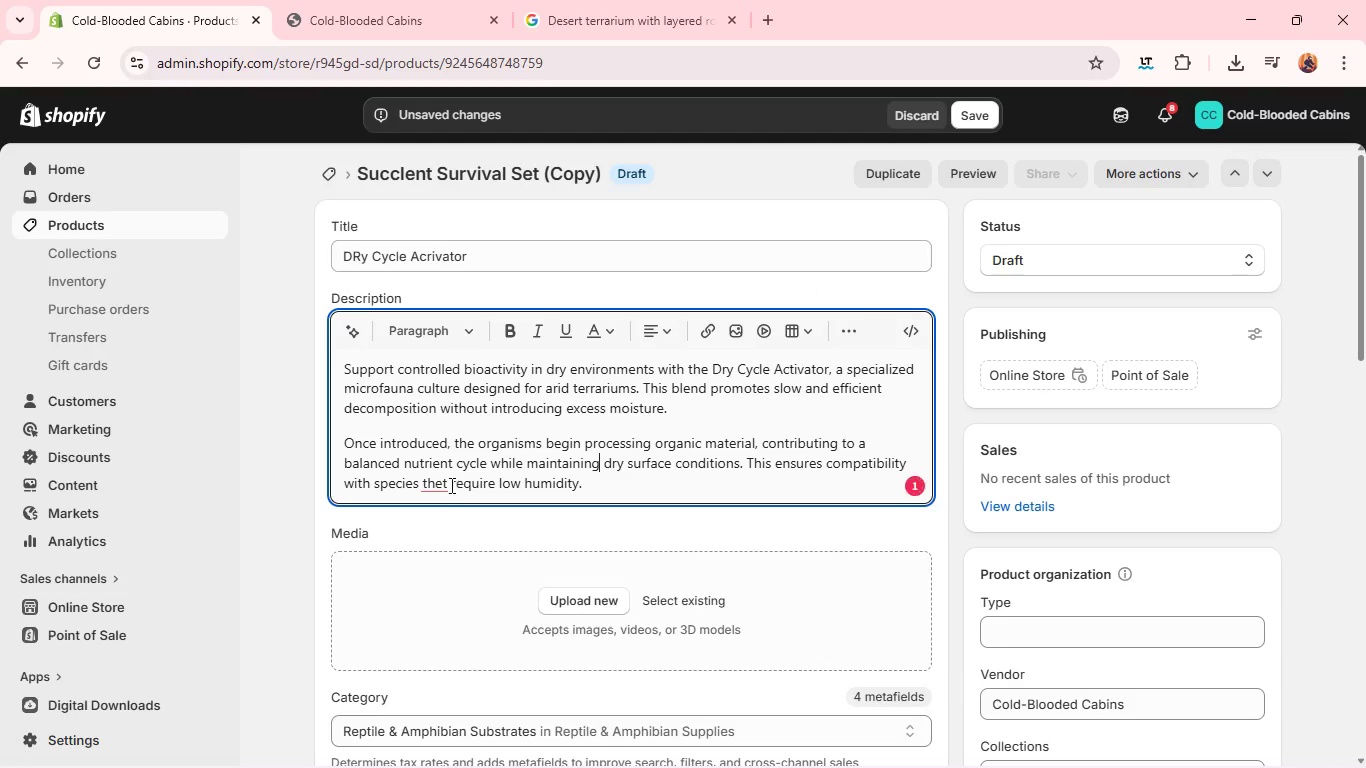 
left_click([439, 489])
 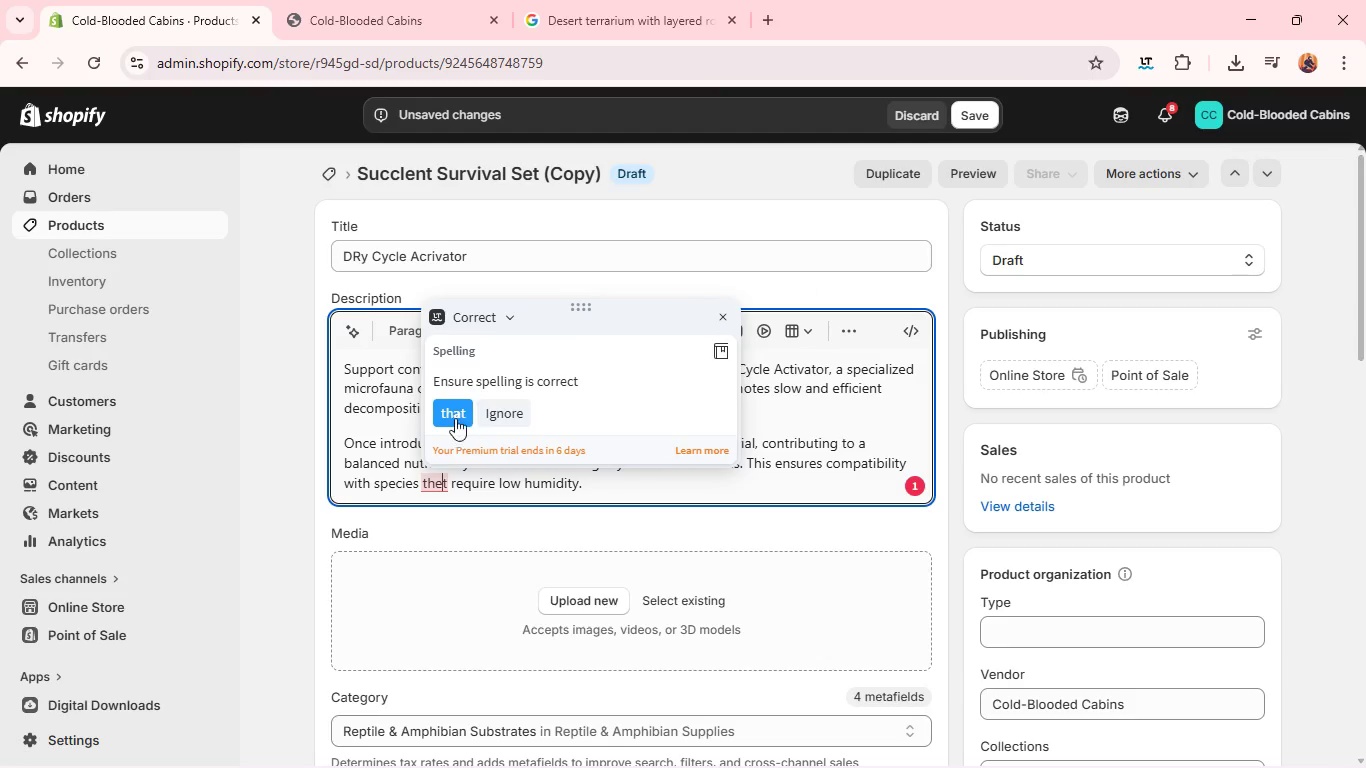 
left_click([455, 415])
 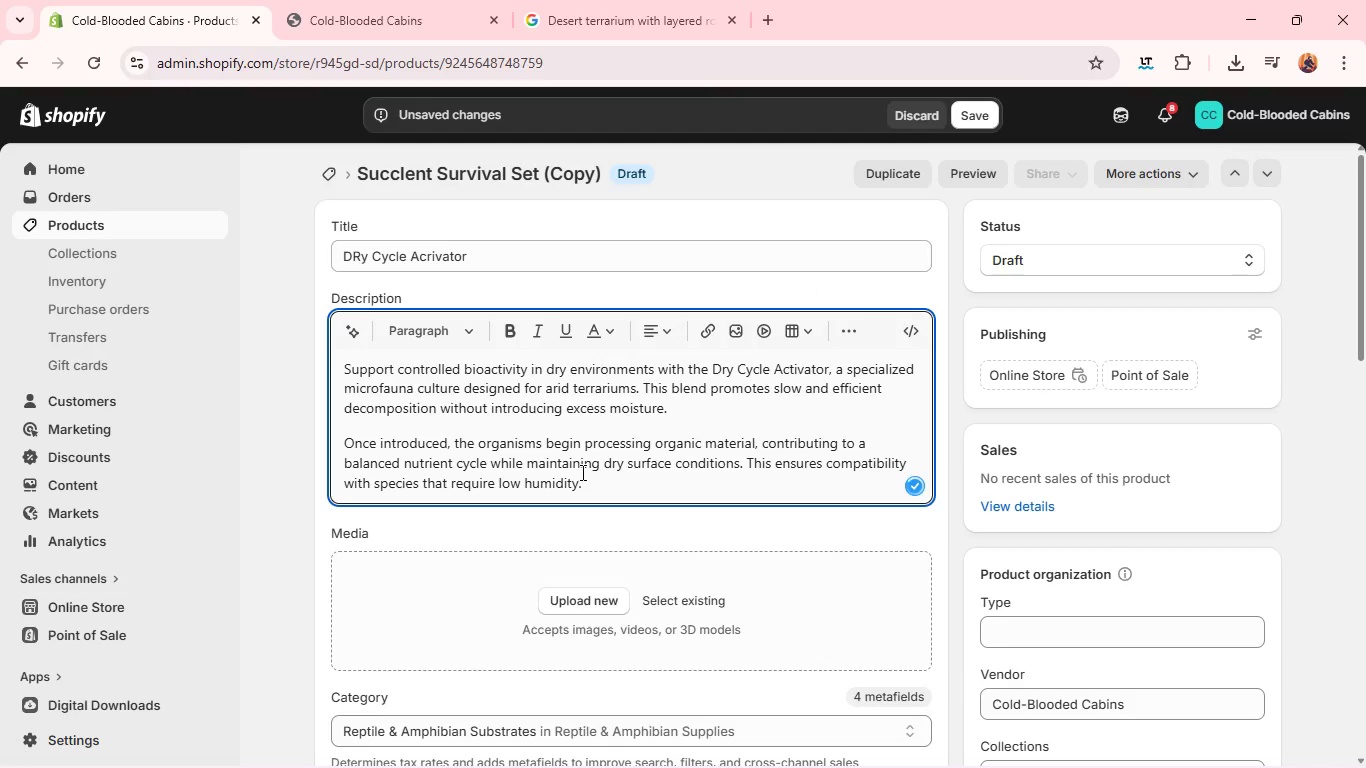 
left_click([598, 483])
 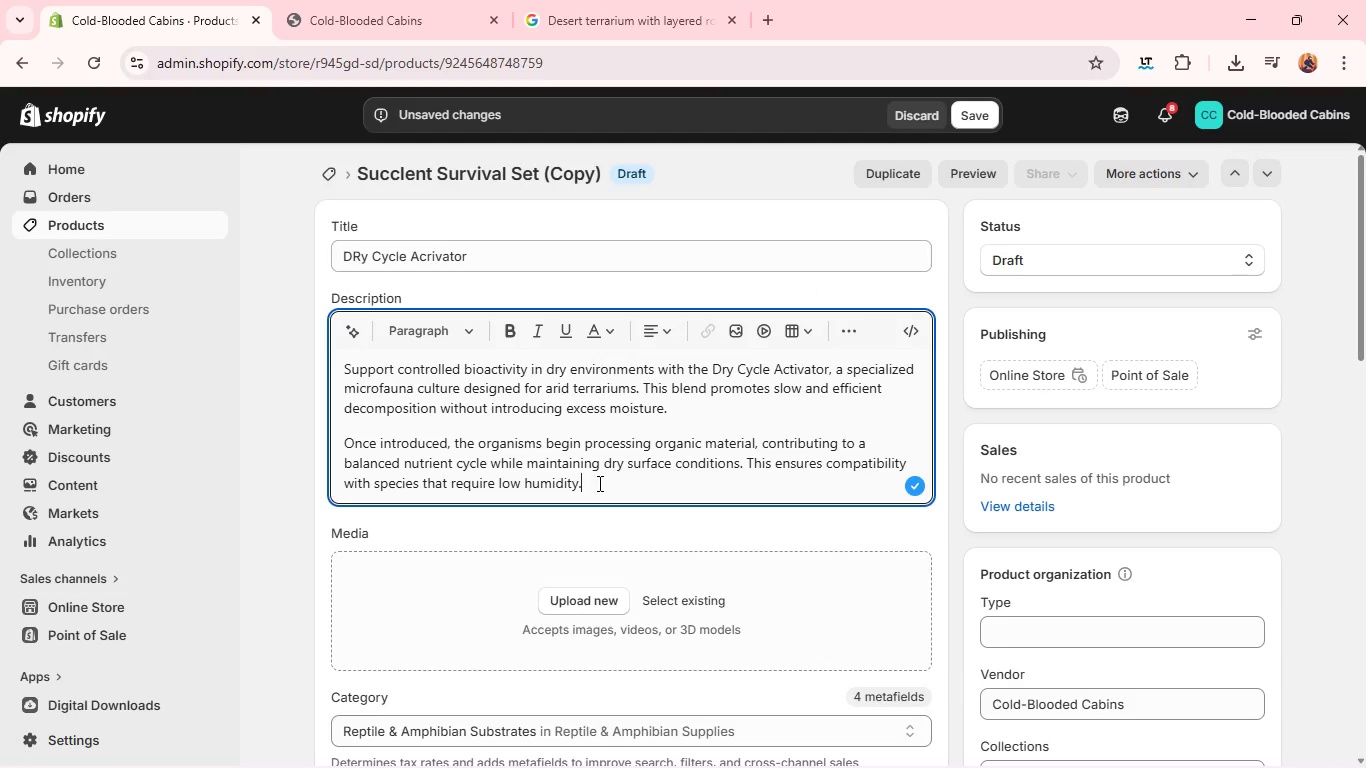 
key(Enter)
 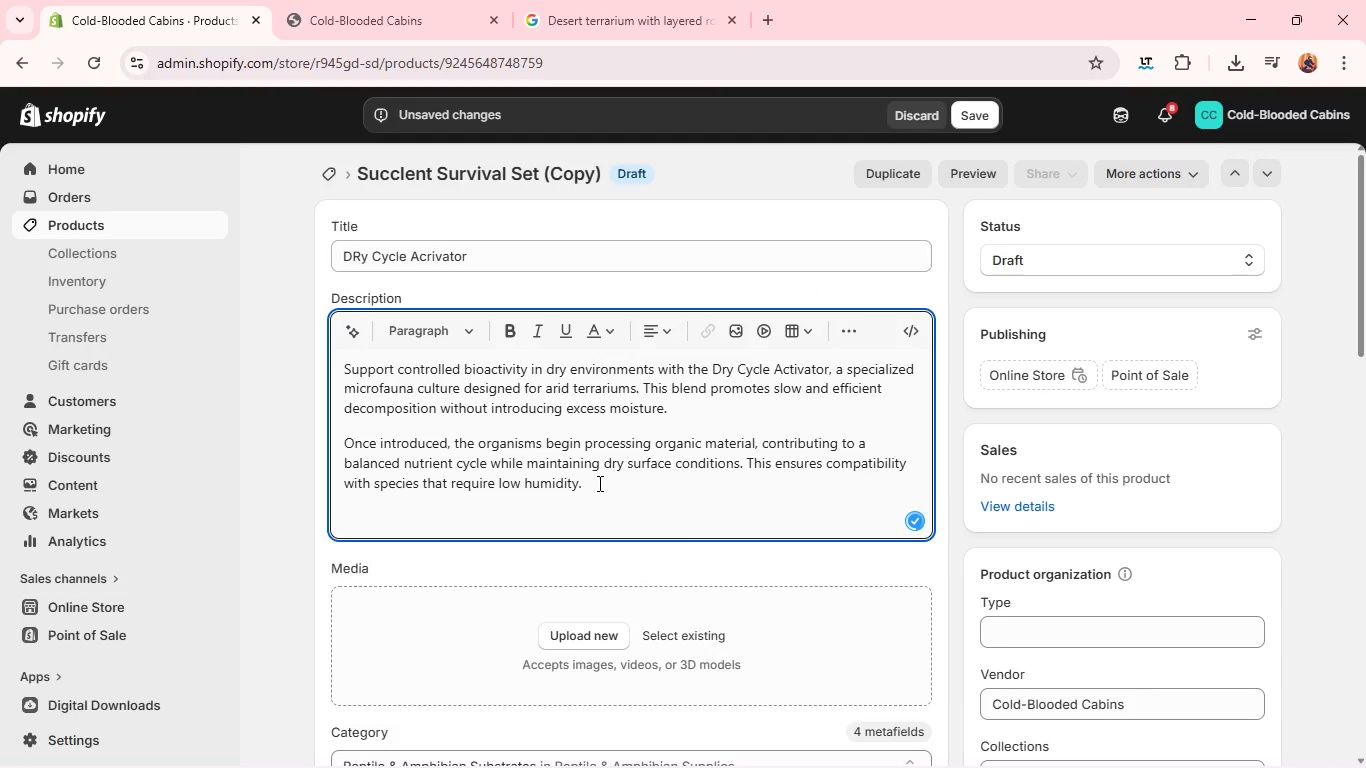 
type(A the su)
key(Backspace)
key(Backspace)
key(Backspace)
key(Backspace)
key(Backspace)
key(Backspace)
key(Backspace)
type(s the sus)
key(Backspace)
key(Backspace)
type(us)
key(Backspace)
key(Backspace)
type(u)
key(Backspace)
type(ystem develops, it enga)
key(Backspace)
key(Backspace)
type(hances stabu)
key(Backspace)
type(ility and reduced)
key(Backspace)
type(s waste buildi)
key(Backspace)
type(uo)
key(Backspace)
type(p )
key(Backspace)
type(, making it an essential component for maintaining a functional f)
key(Backspace)
type(desert ecosystem. )
 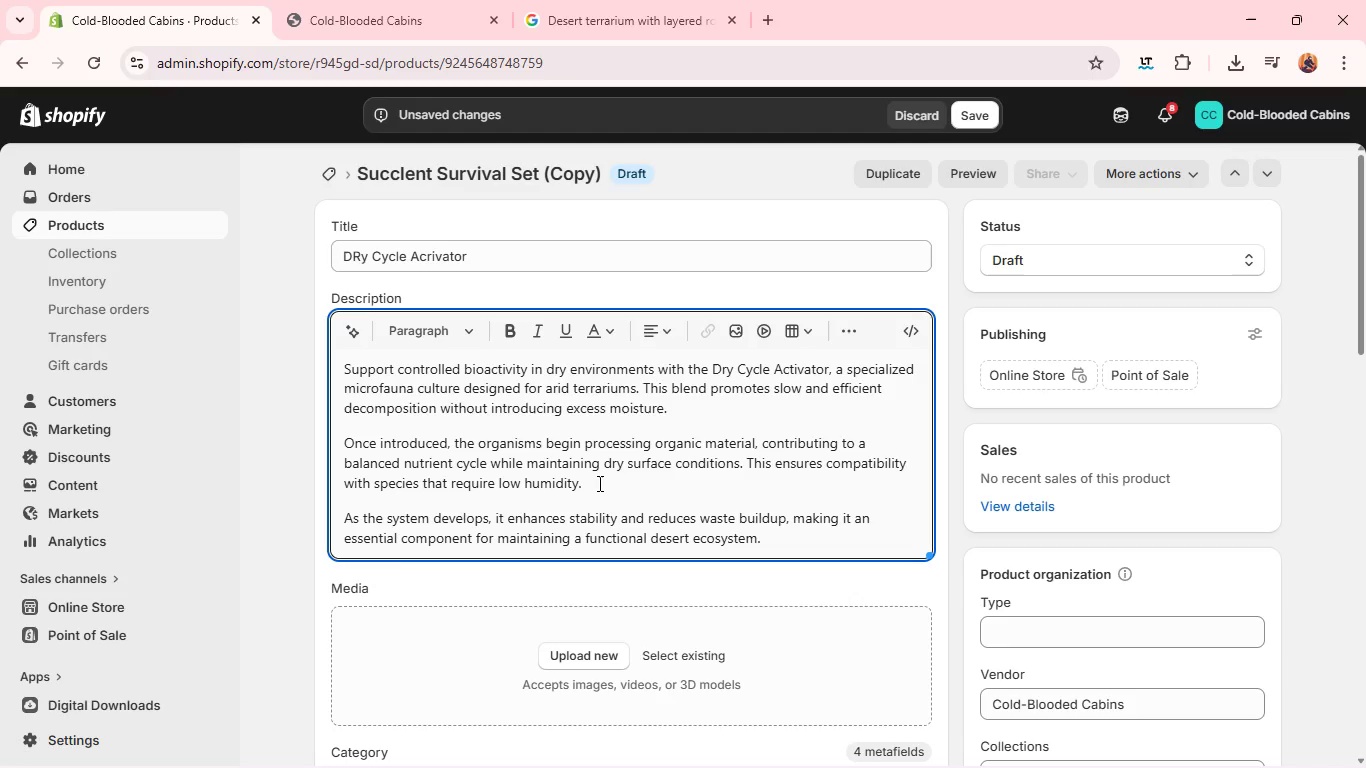 
key(Enter)
 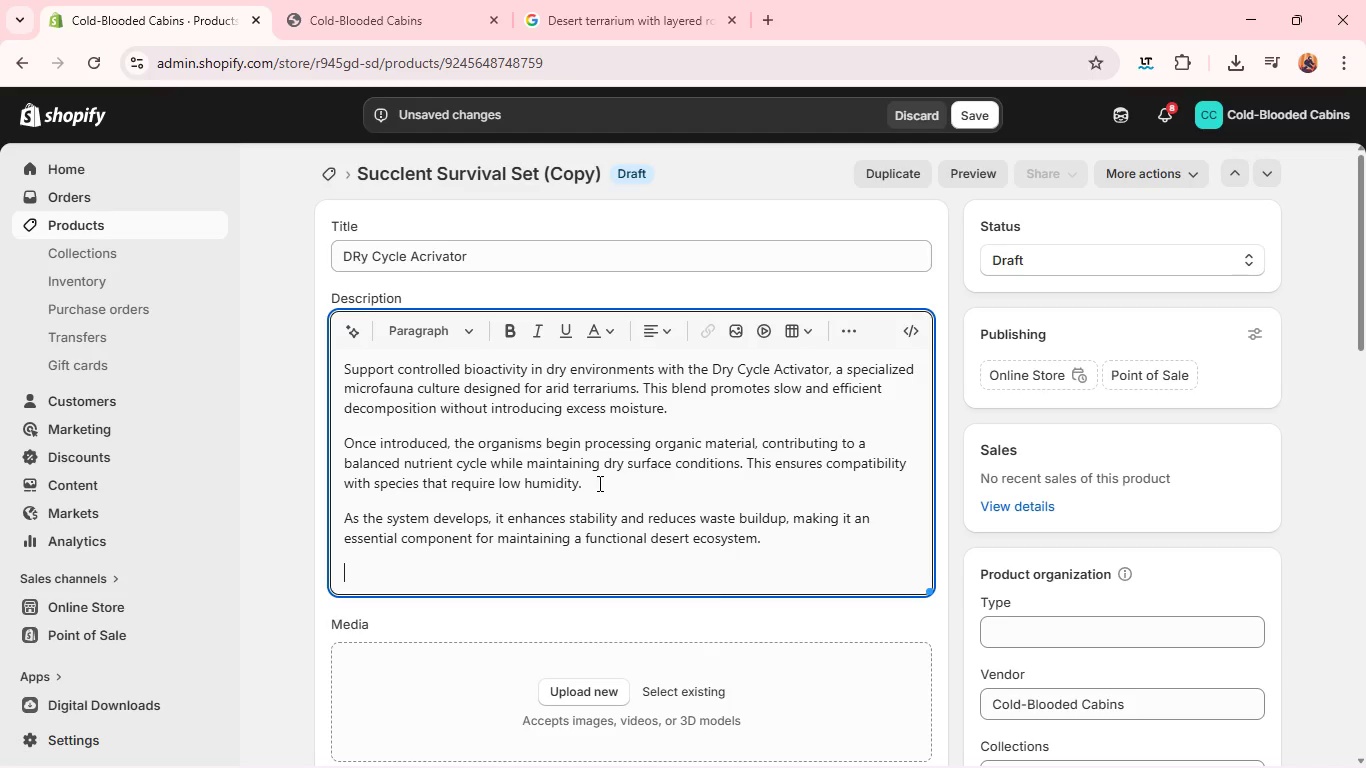 
type(Whst)
key(Backspace)
key(Backspace)
type(at's Inclufr)
key(Backspace)
key(Backspace)
type(f)
key(Backspace)
type(g)
key(Backspace)
type(f)
key(Backspace)
type(ded: dry )
key(Backspace)
type(-adapted n)
key(Backspace)
type(muc)
key(Backspace)
key(Backspace)
type(ict)
key(Backspace)
type(rofauna cultut)
key(Backspace)
type(re)
 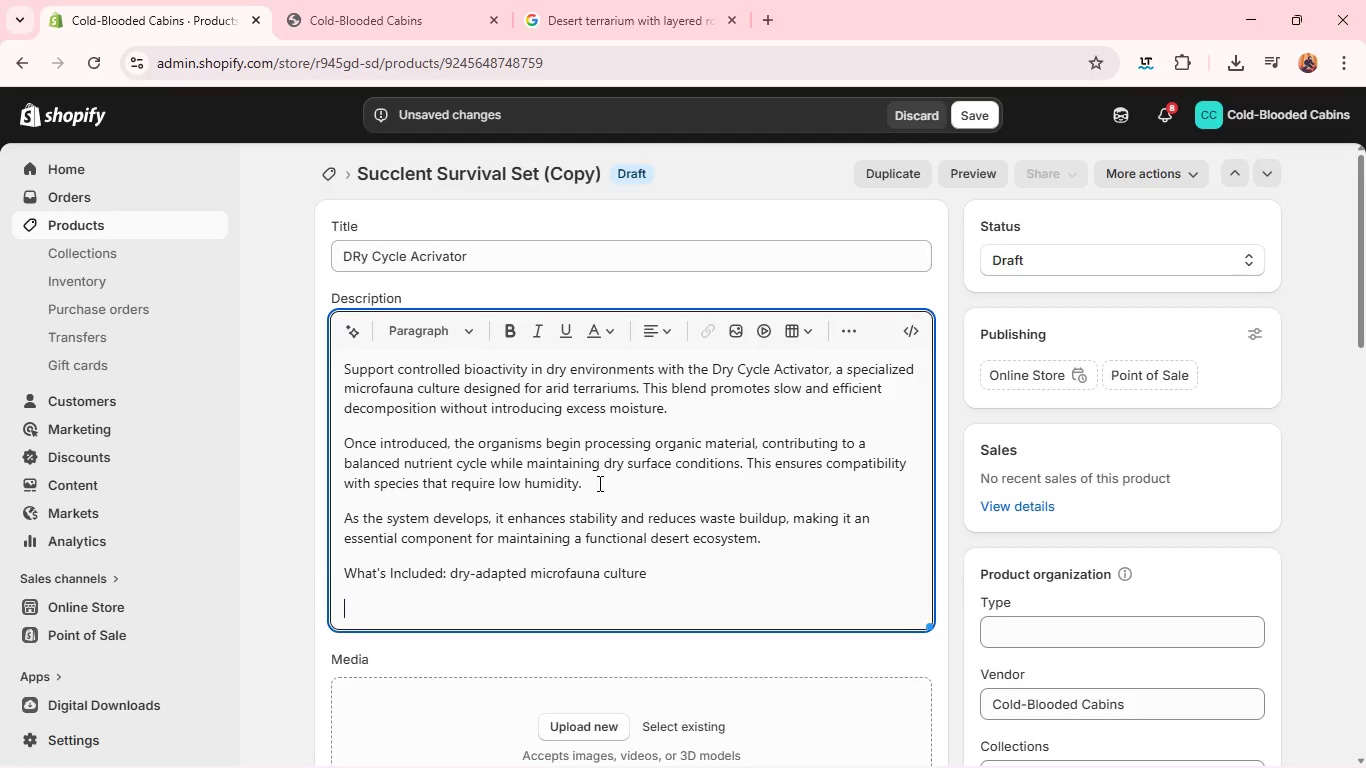 
 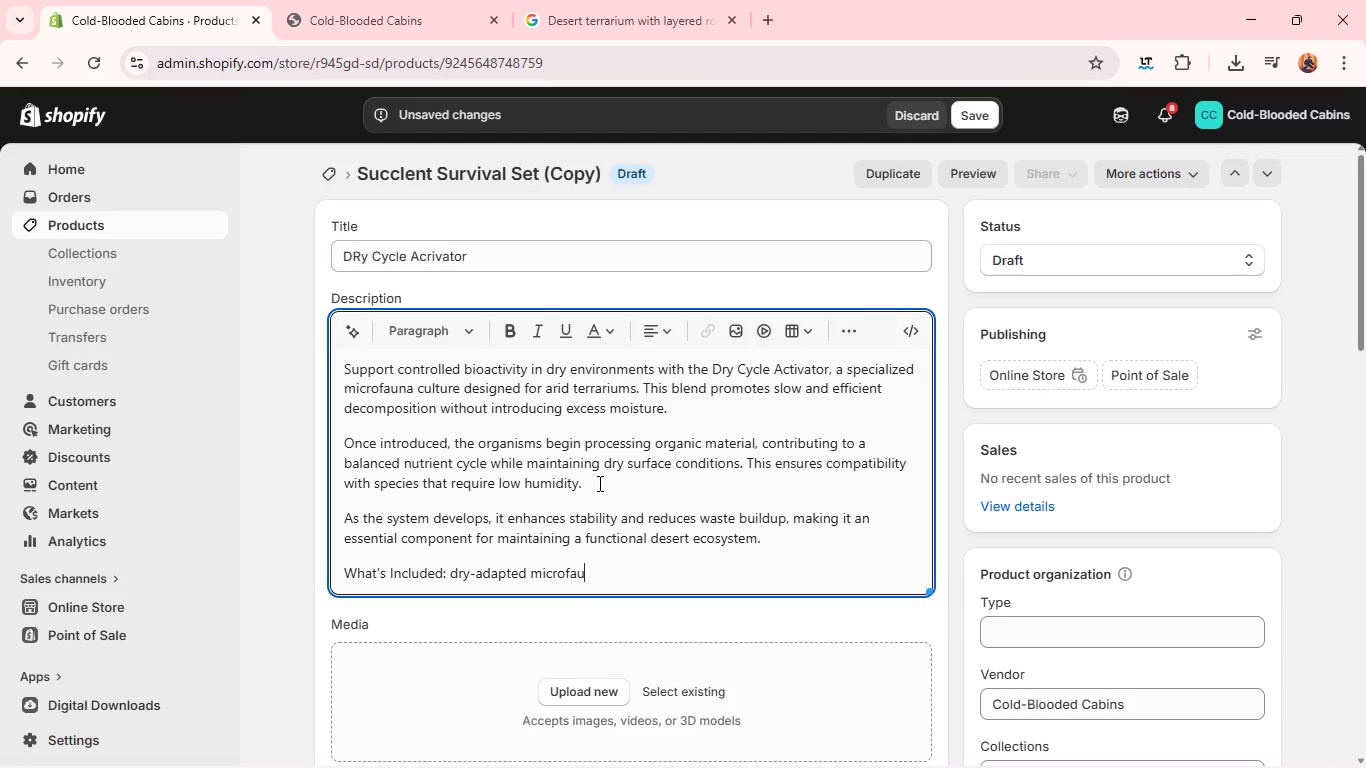 
key(Enter)
 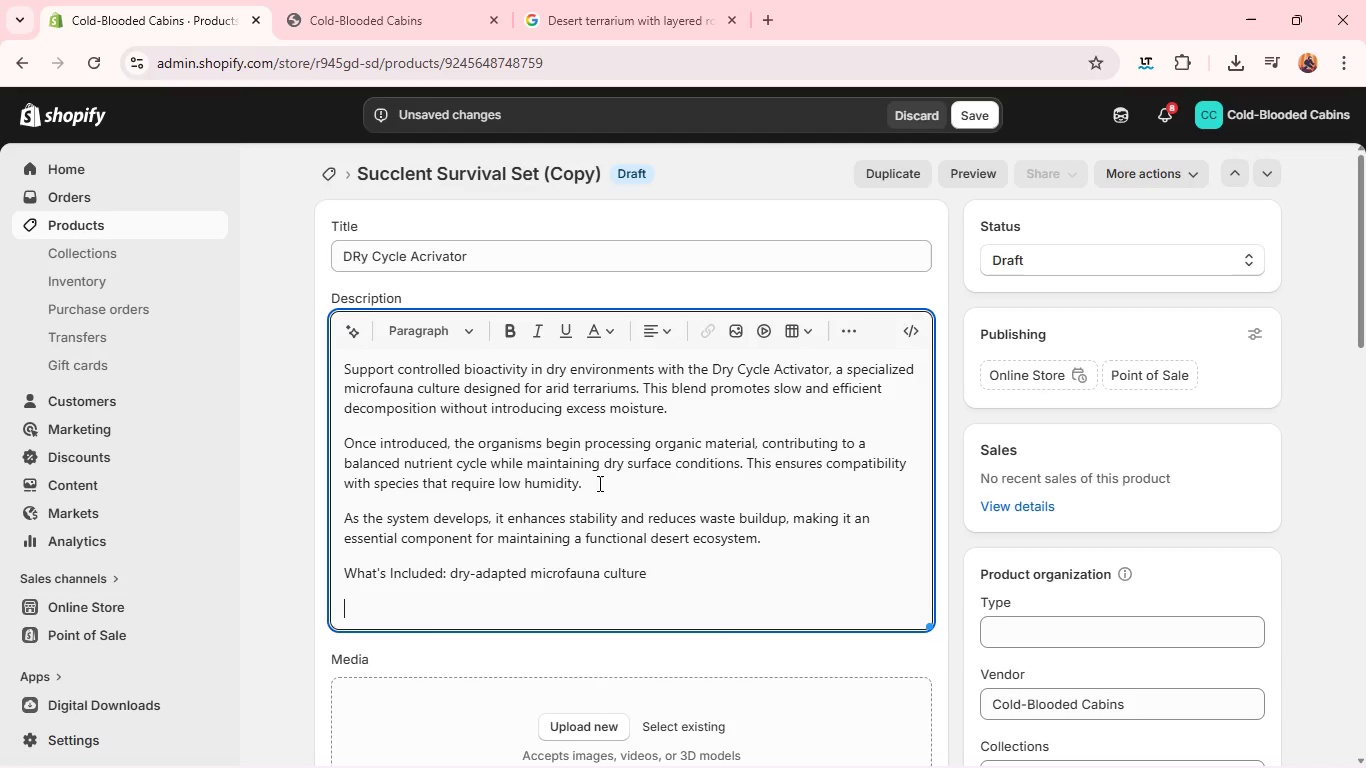 
type(Why u)
key(Backspace)
type(It Matters: enables bu)
key(Backspace)
type(ioactuv)
key(Backspace)
key(Backspace)
type(ivitu)
key(Backspace)
type(y eit)
key(Backspace)
key(Backspace)
key(Backspace)
type(without increadi)
key(Backspace)
key(Backspace)
type(sing humidity)
 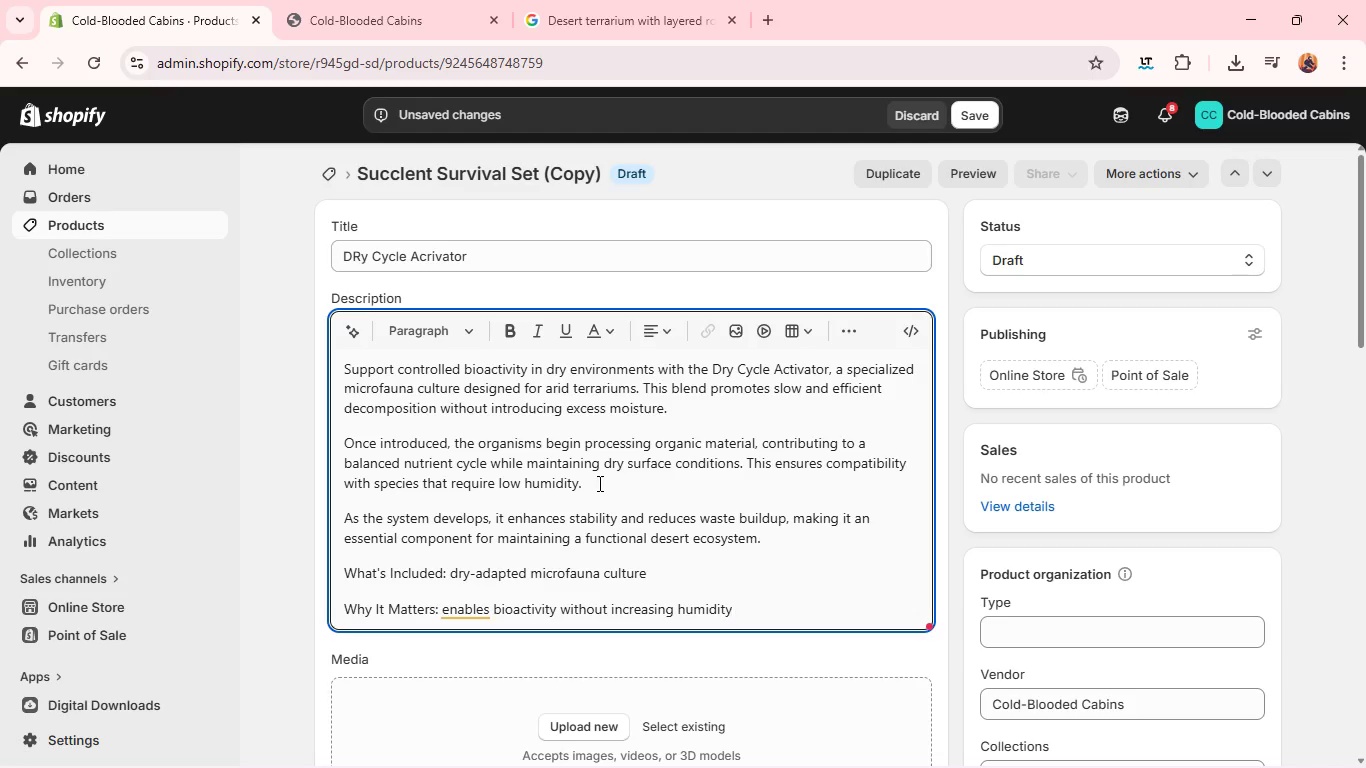 
left_click([474, 602])
 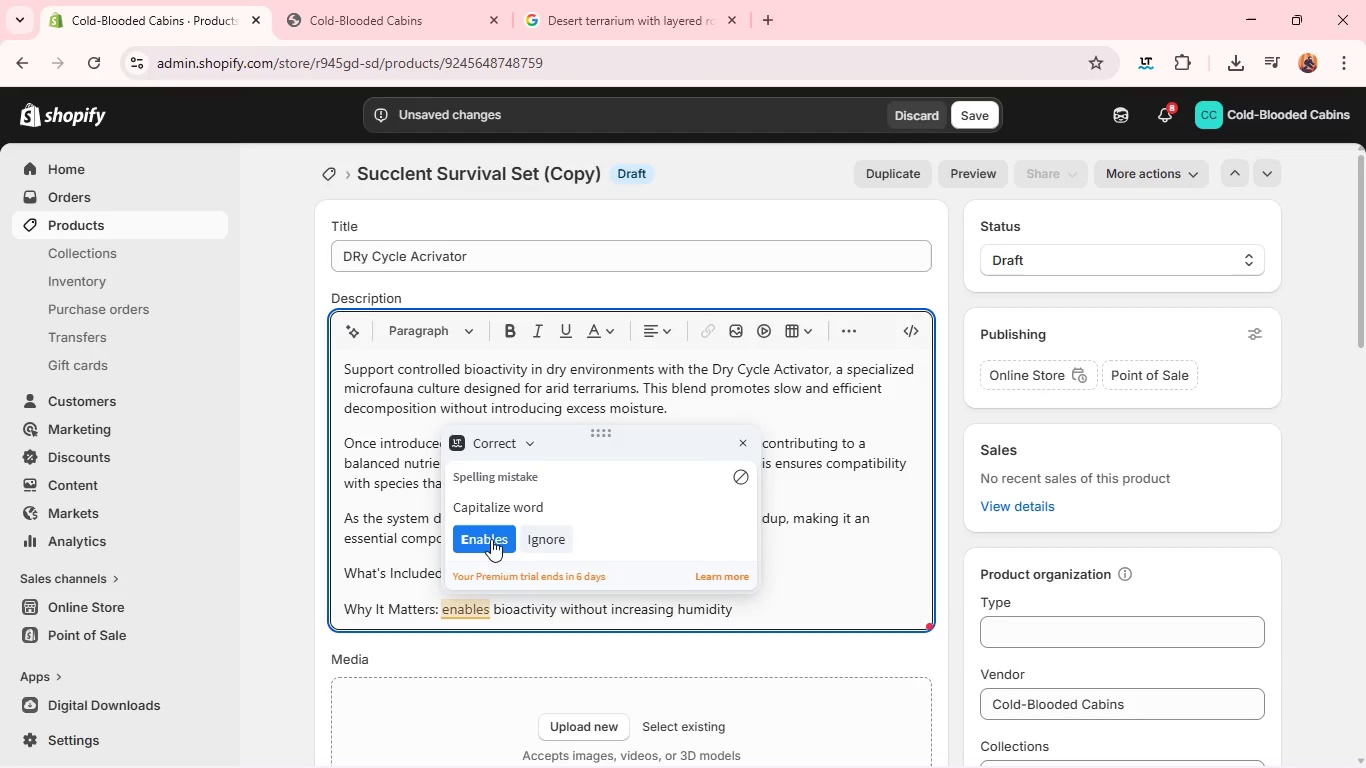 
left_click([491, 537])
 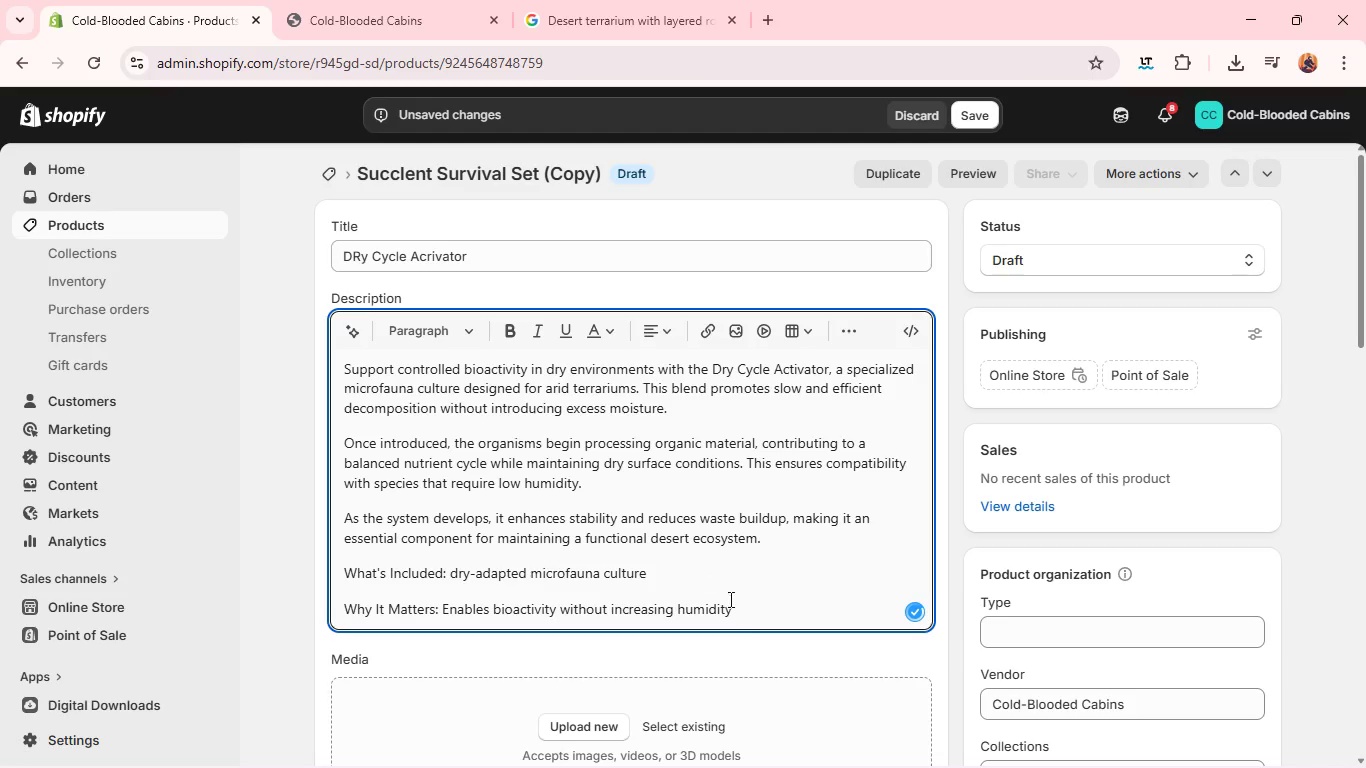 
left_click([748, 617])
 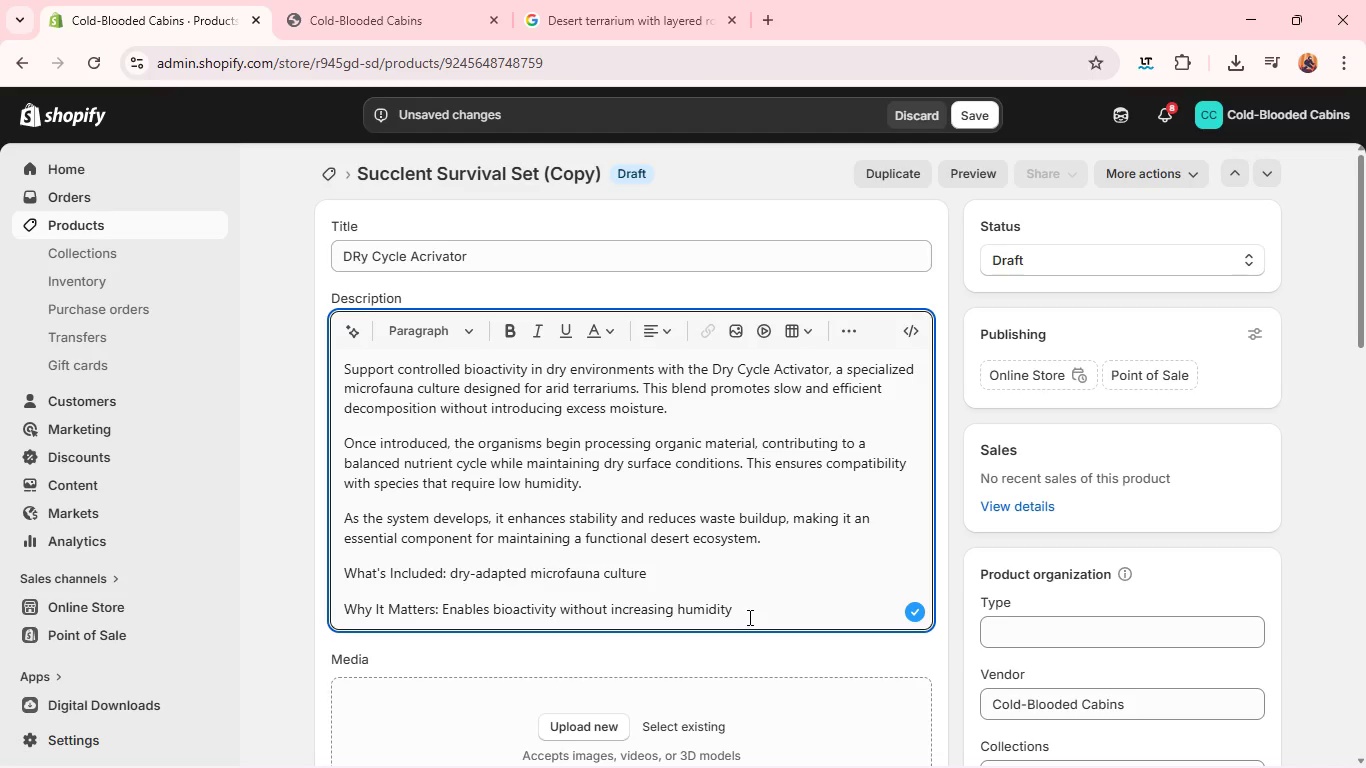 
key(Enter)
 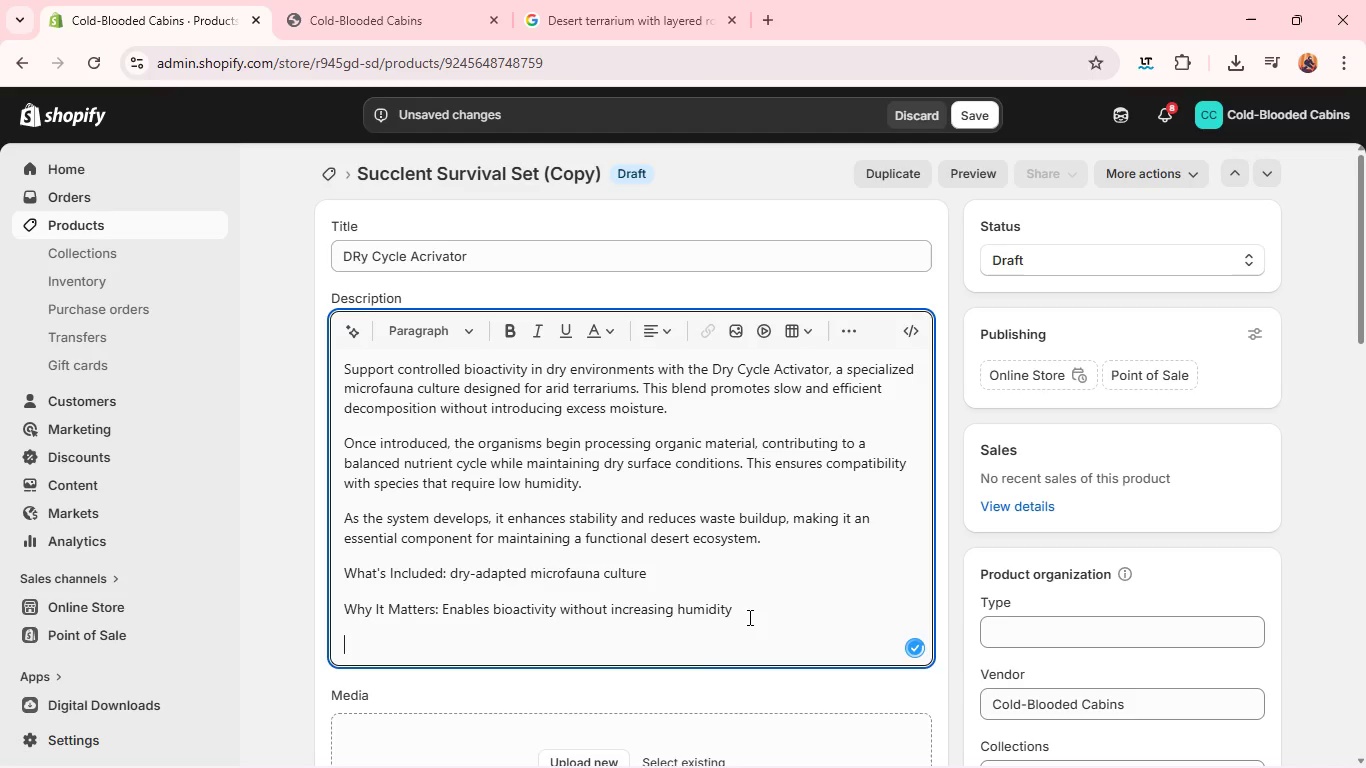 
type(Ideal For: arif)
key(Backspace)
type(d bioactive systems)
 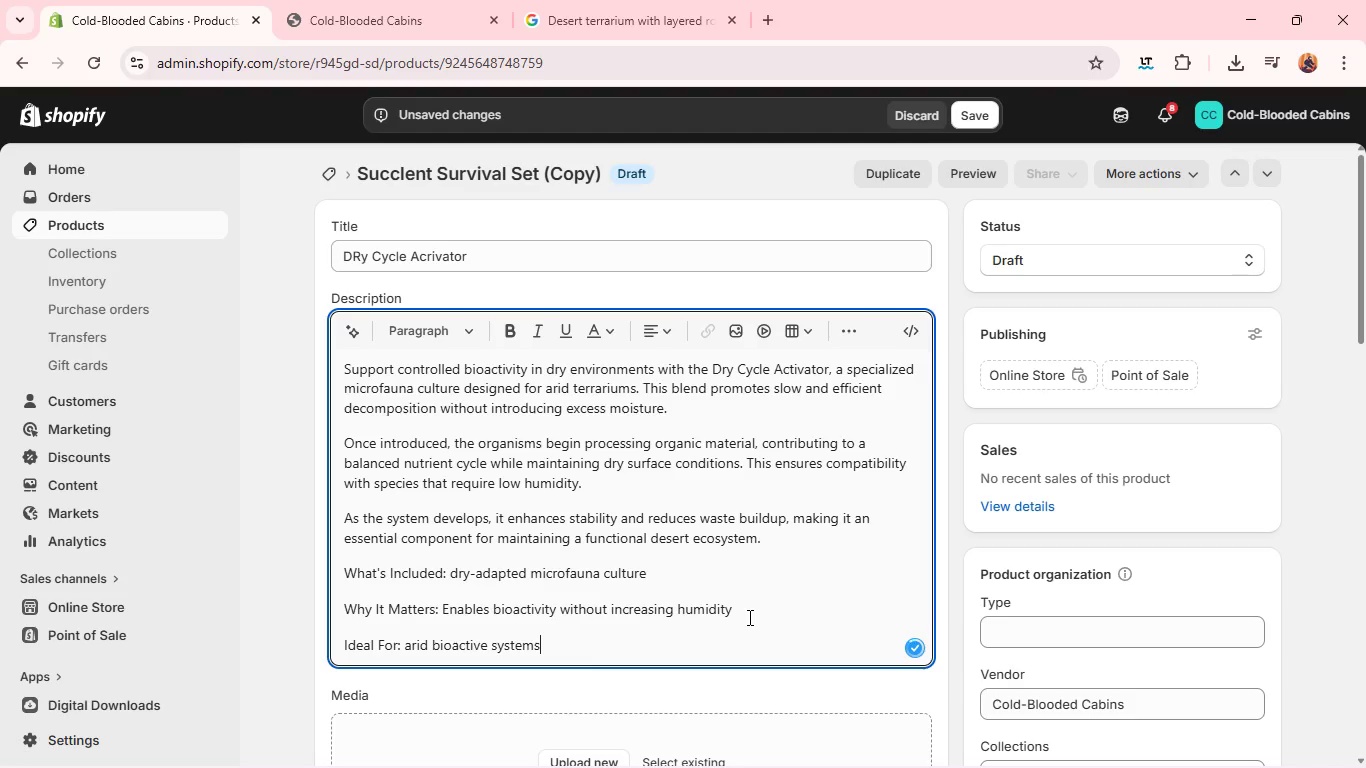 
left_click([389, 651])
 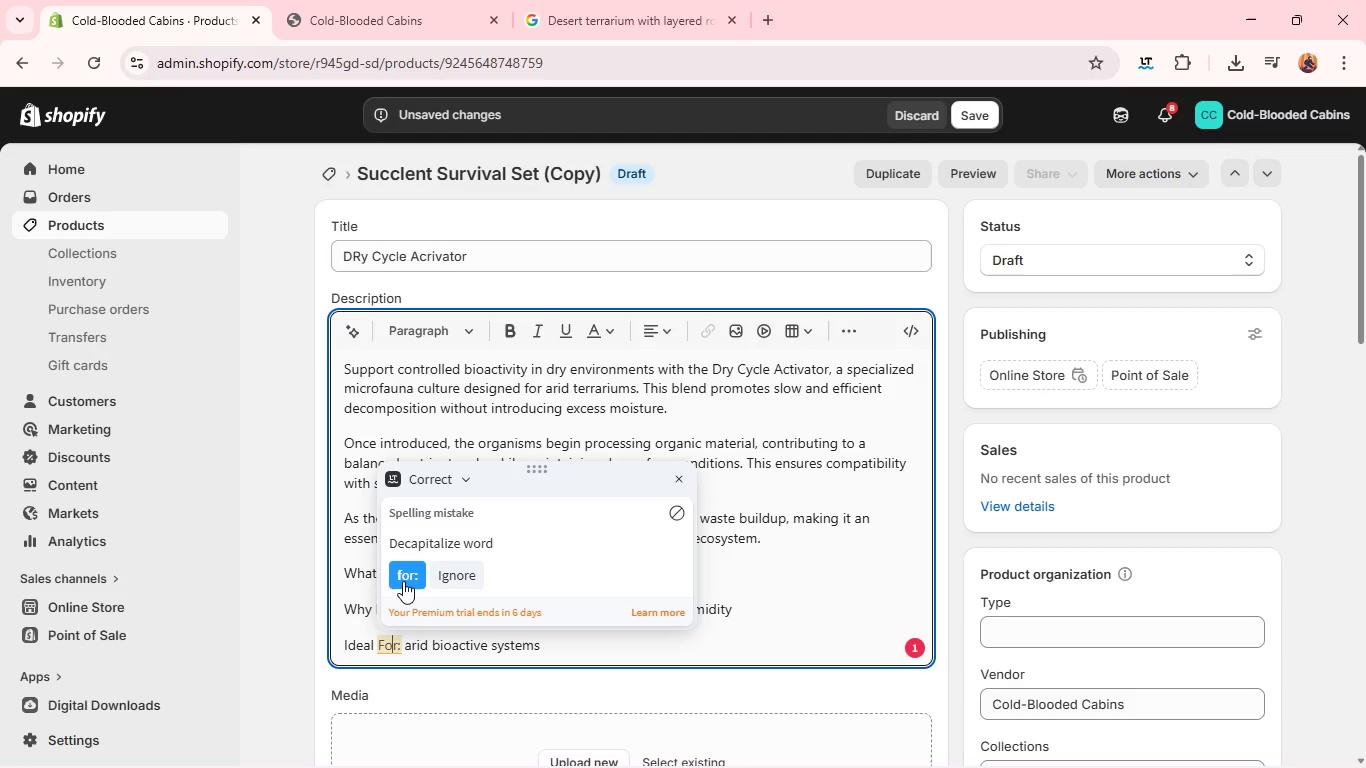 
left_click([404, 578])
 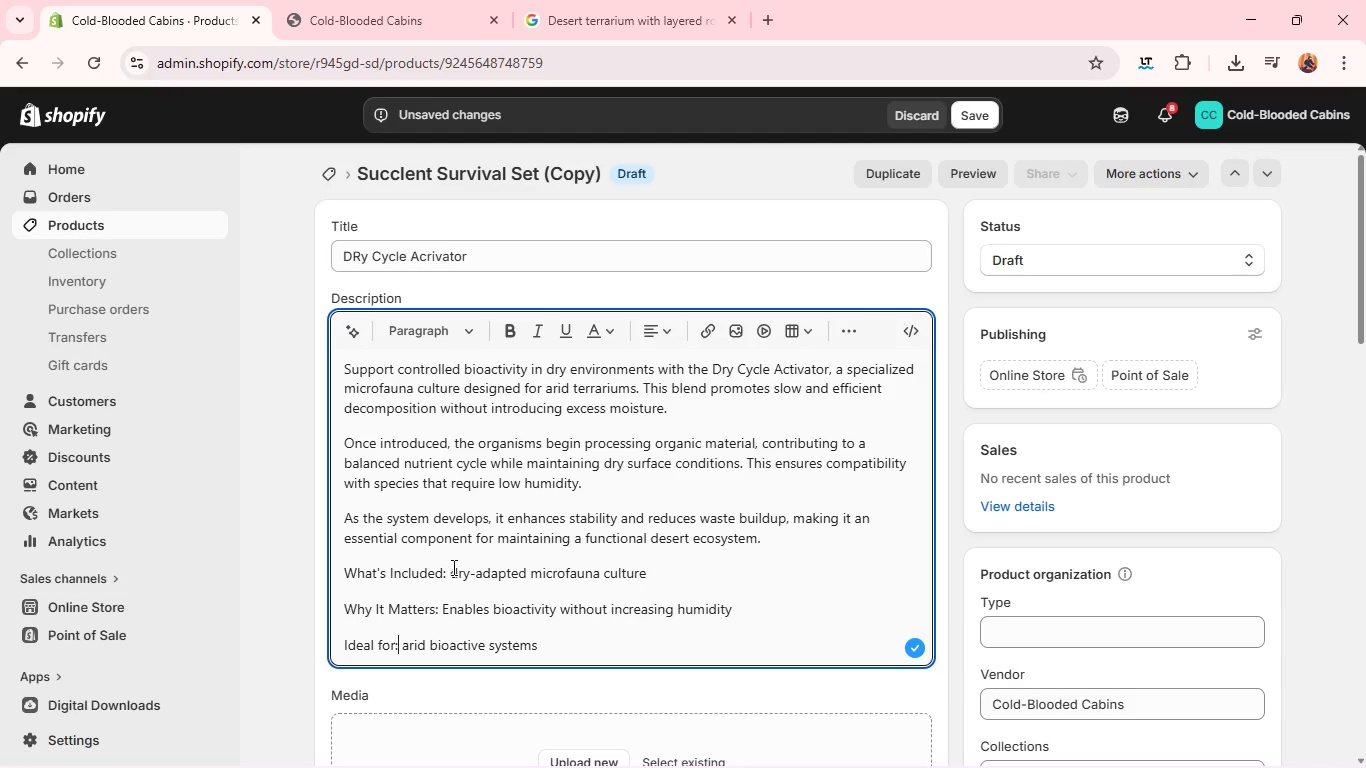 
left_click_drag(start_coordinate=[444, 569], to_coordinate=[334, 568])
 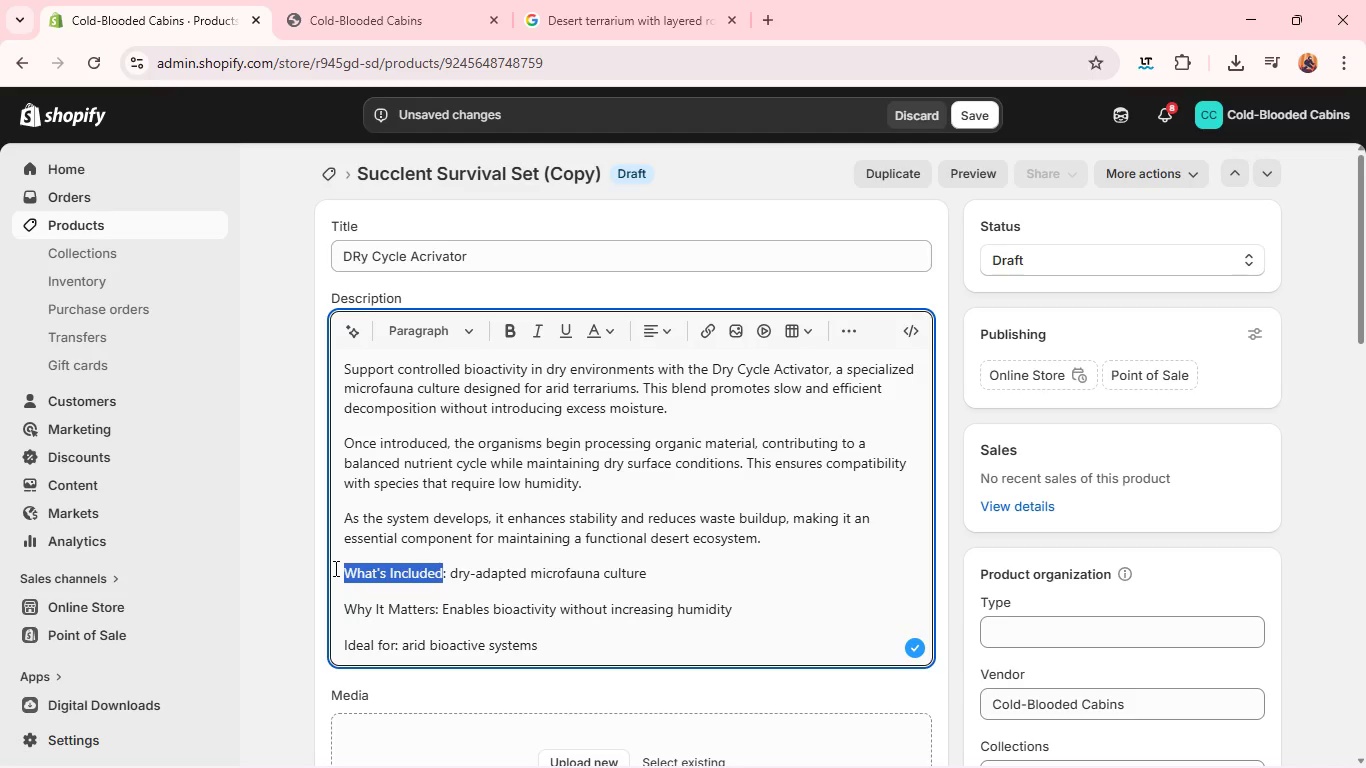 
key(Control+B)
 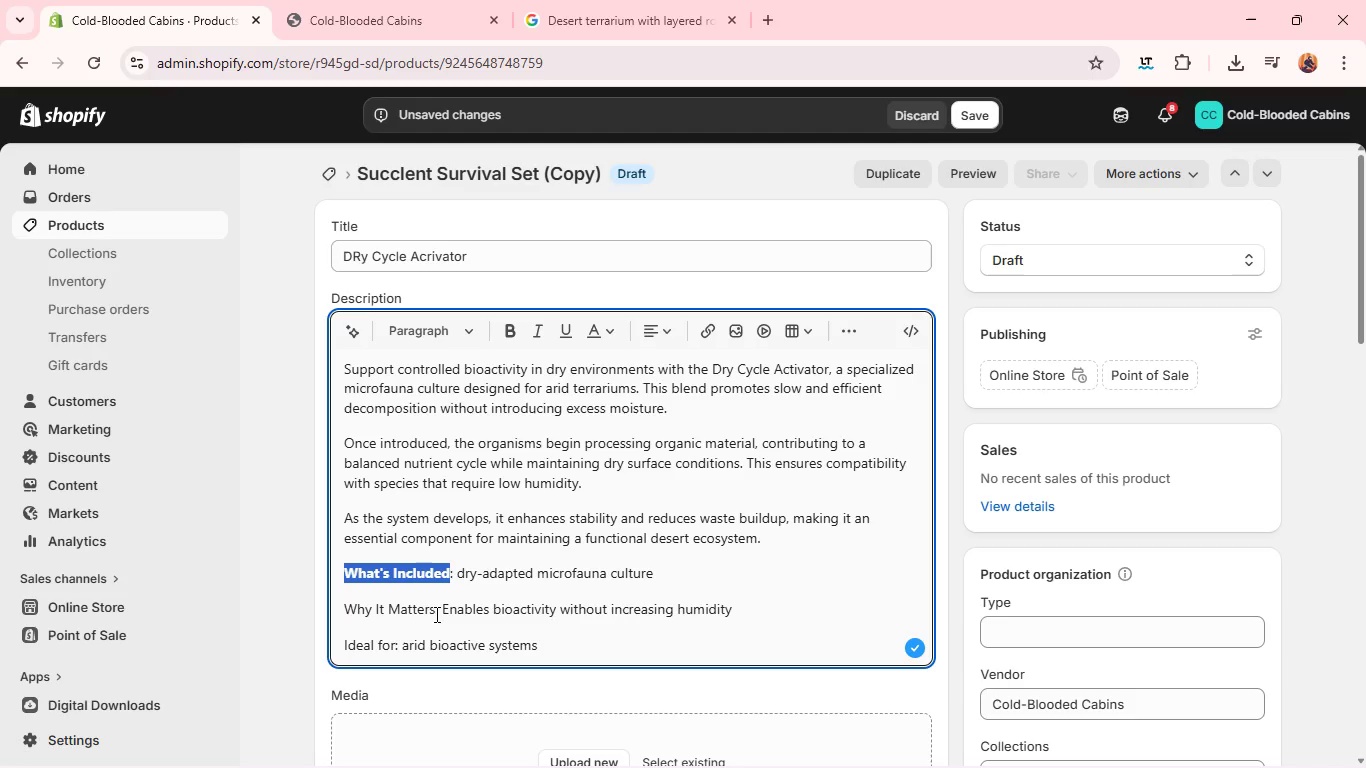 
left_click([435, 613])
 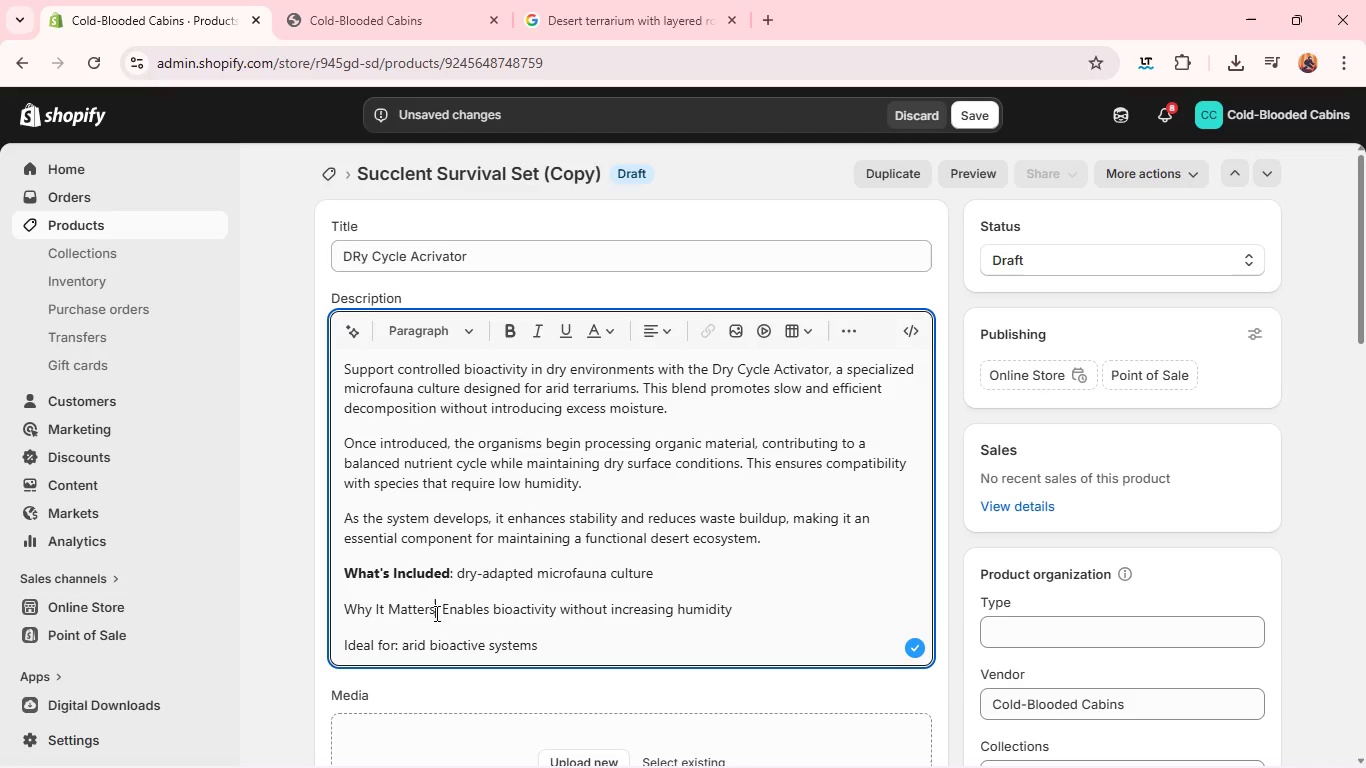 
left_click_drag(start_coordinate=[435, 613], to_coordinate=[304, 616])
 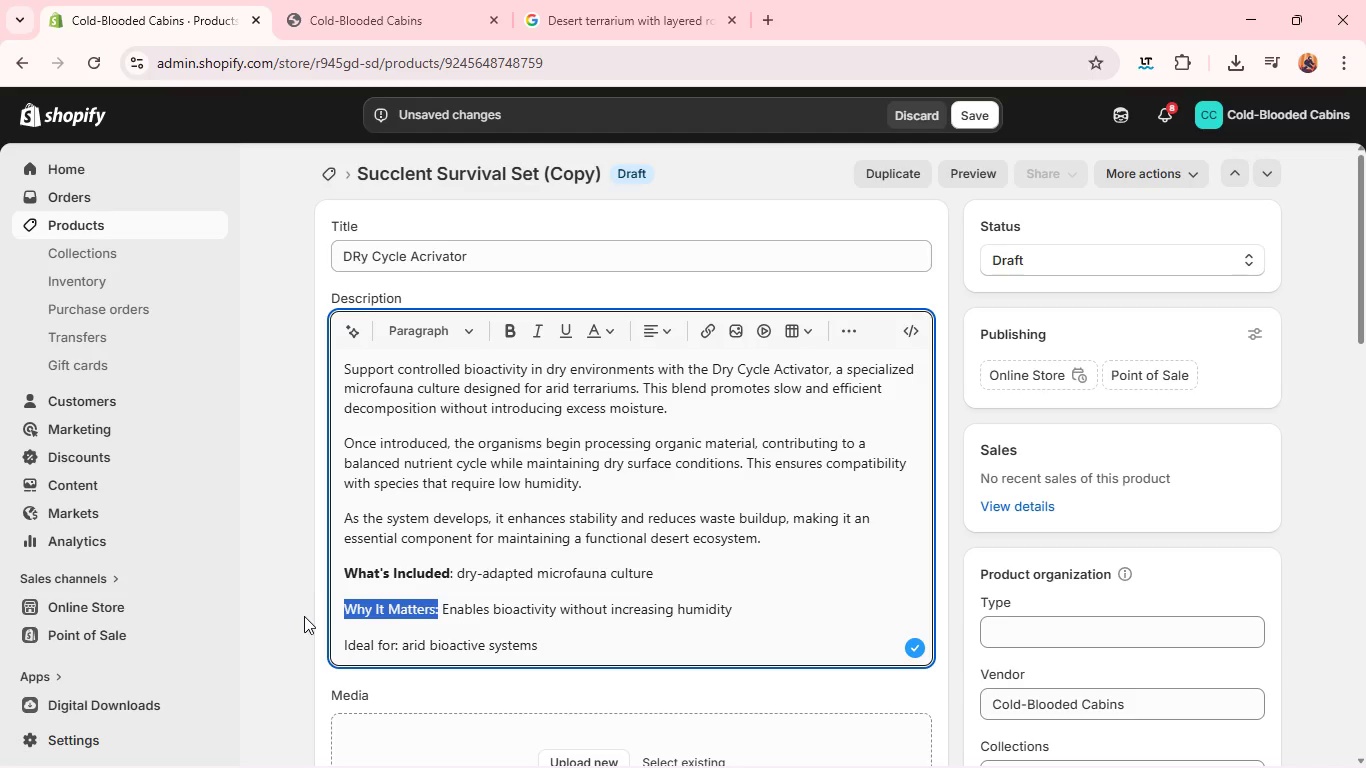 
key(Control+B)
 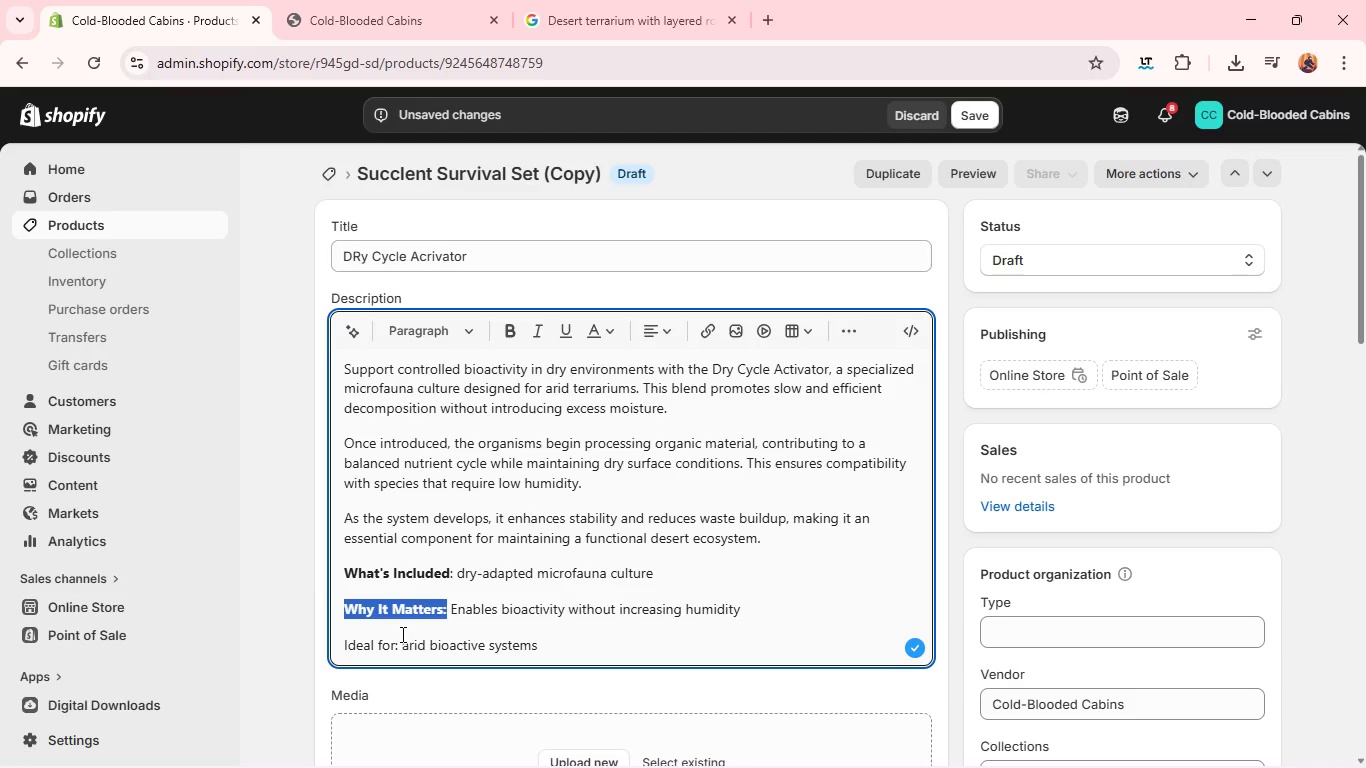 
left_click_drag(start_coordinate=[393, 642], to_coordinate=[247, 655])
 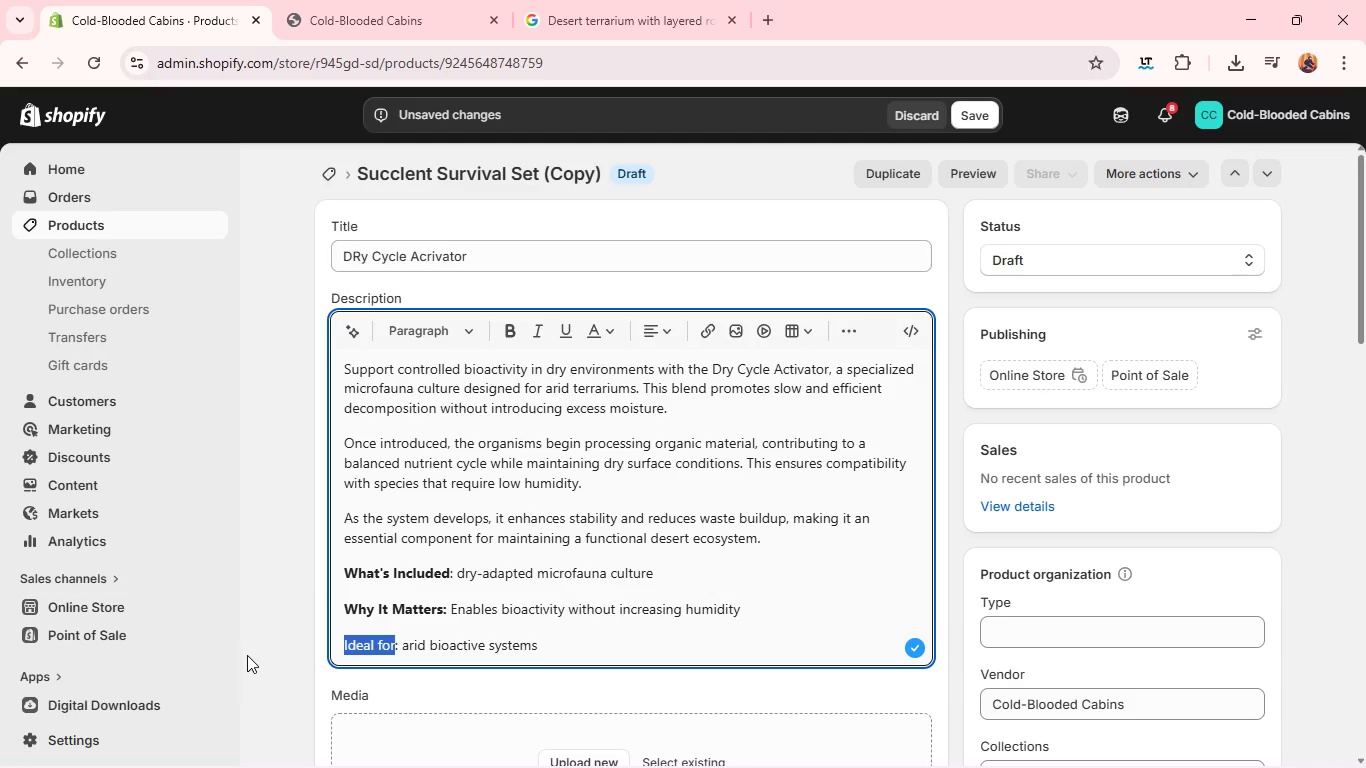 
key(Control+B)
 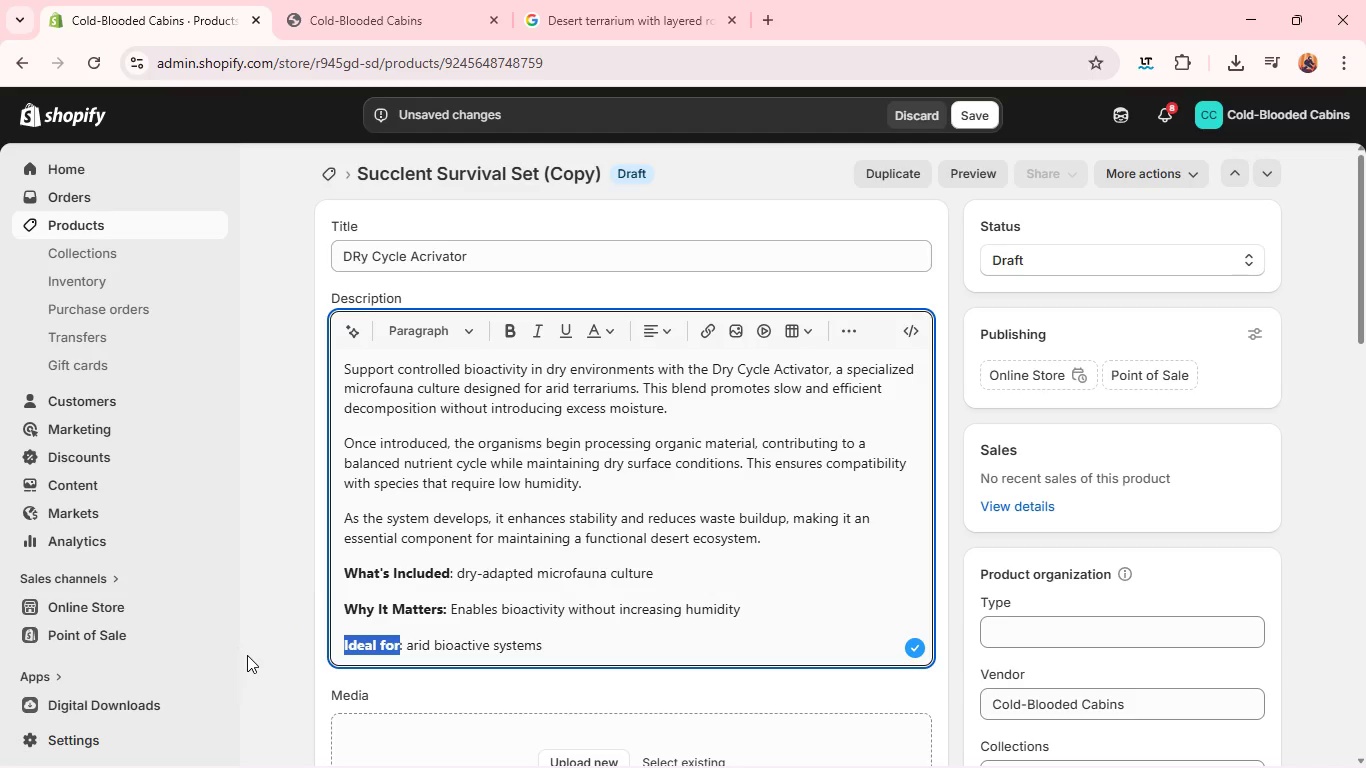 
wait(20.66)
 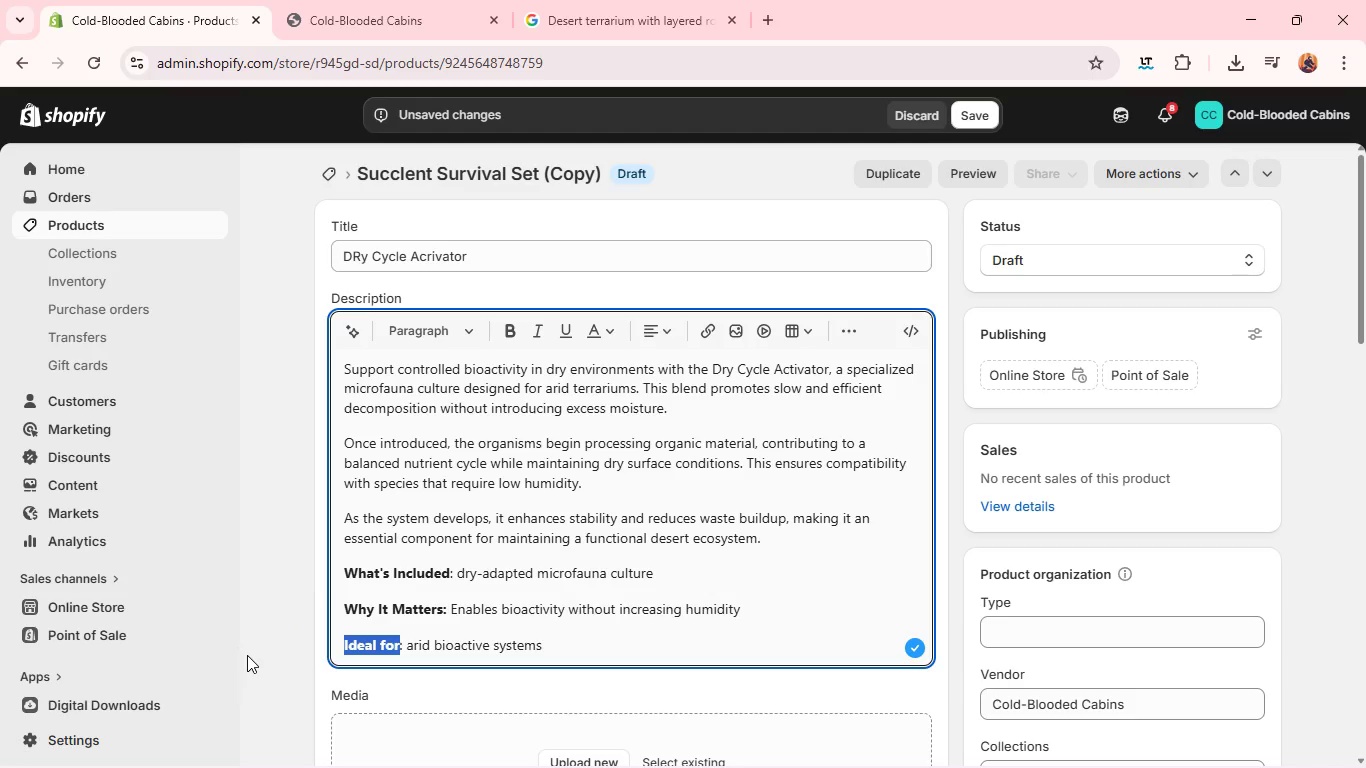 
left_click([577, 502])
 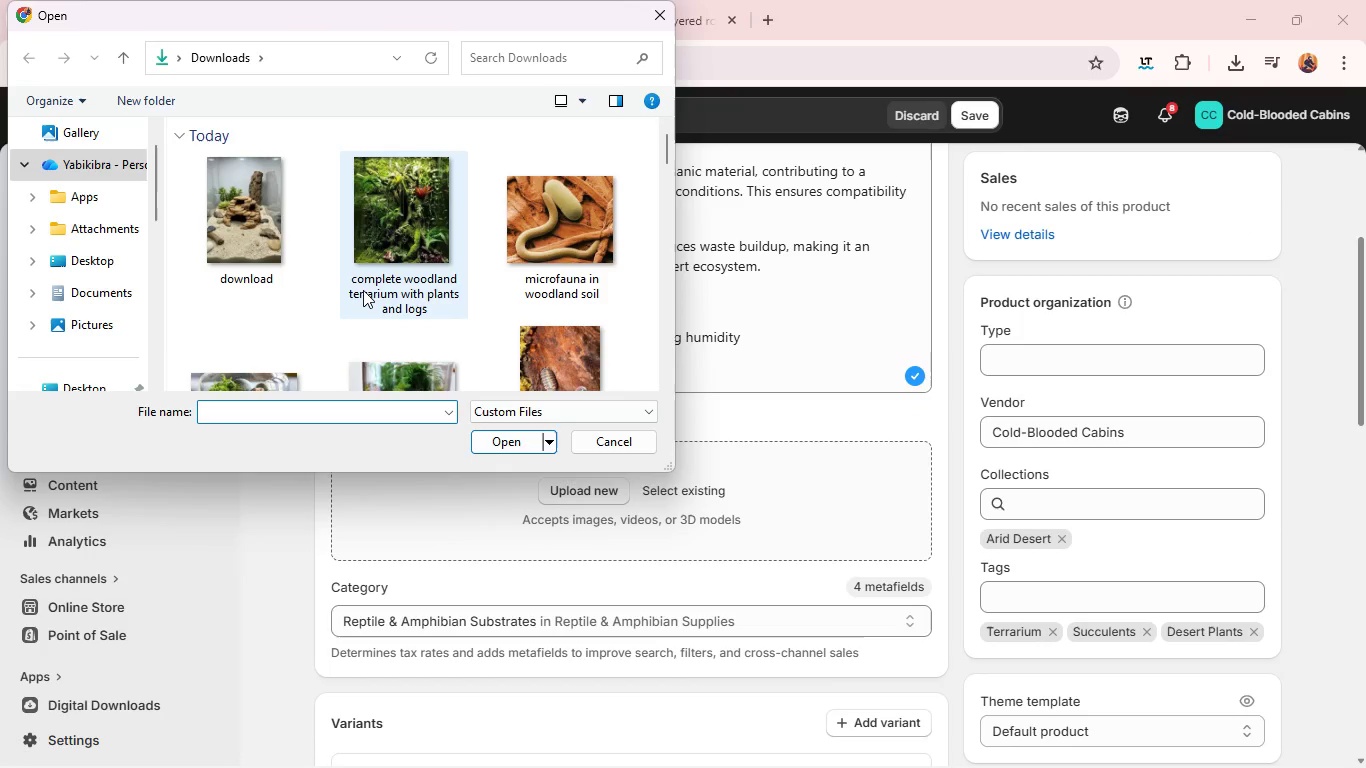 
scroll: coordinate [363, 290], scroll_direction: down, amount: 2.0
 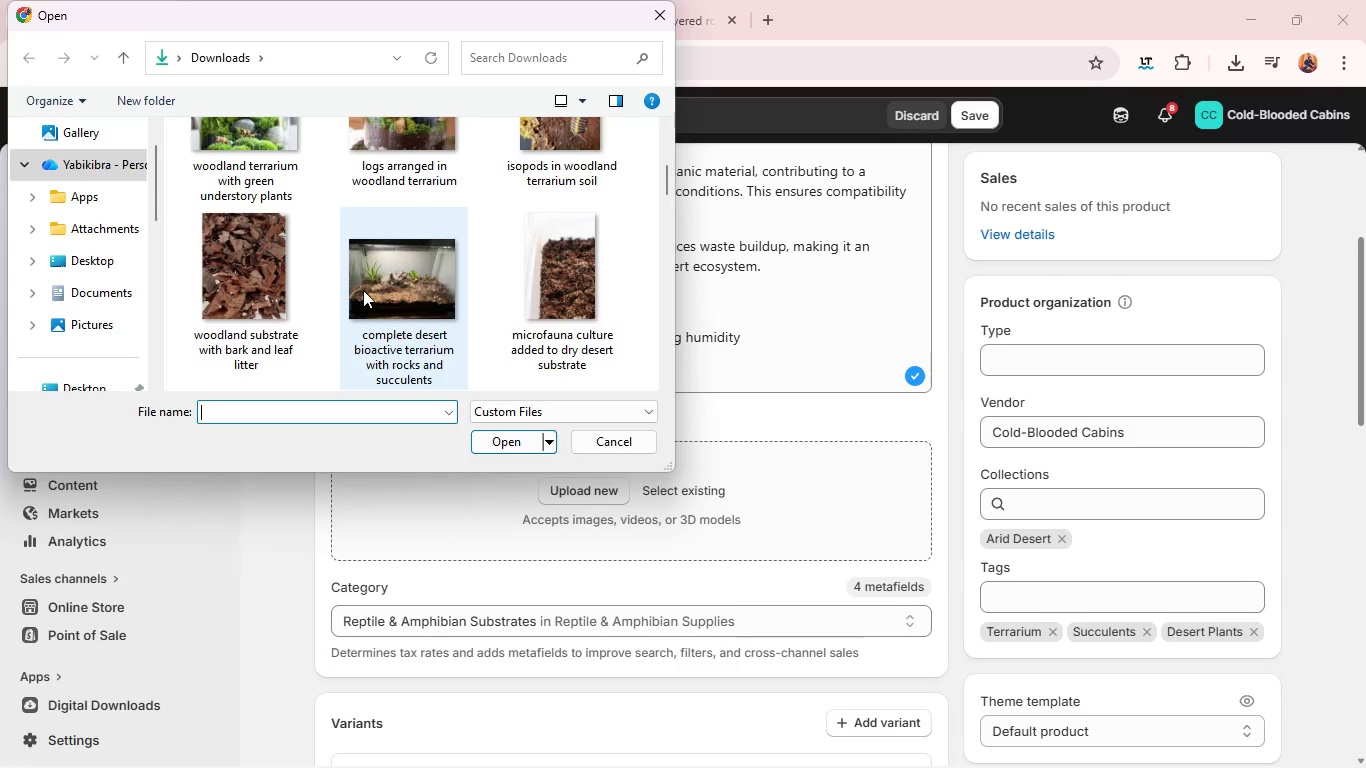 
wait(6.01)
 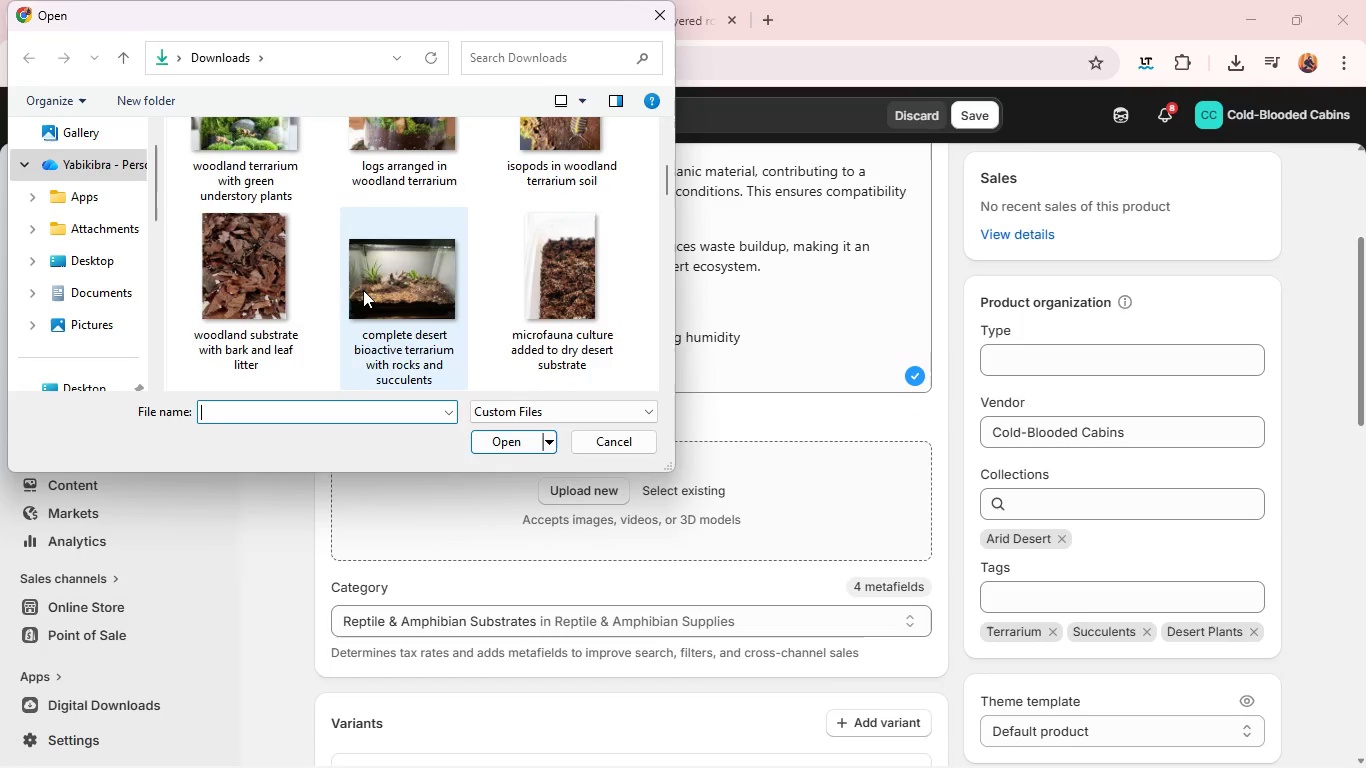 
scroll: coordinate [363, 290], scroll_direction: down, amount: 1.0
 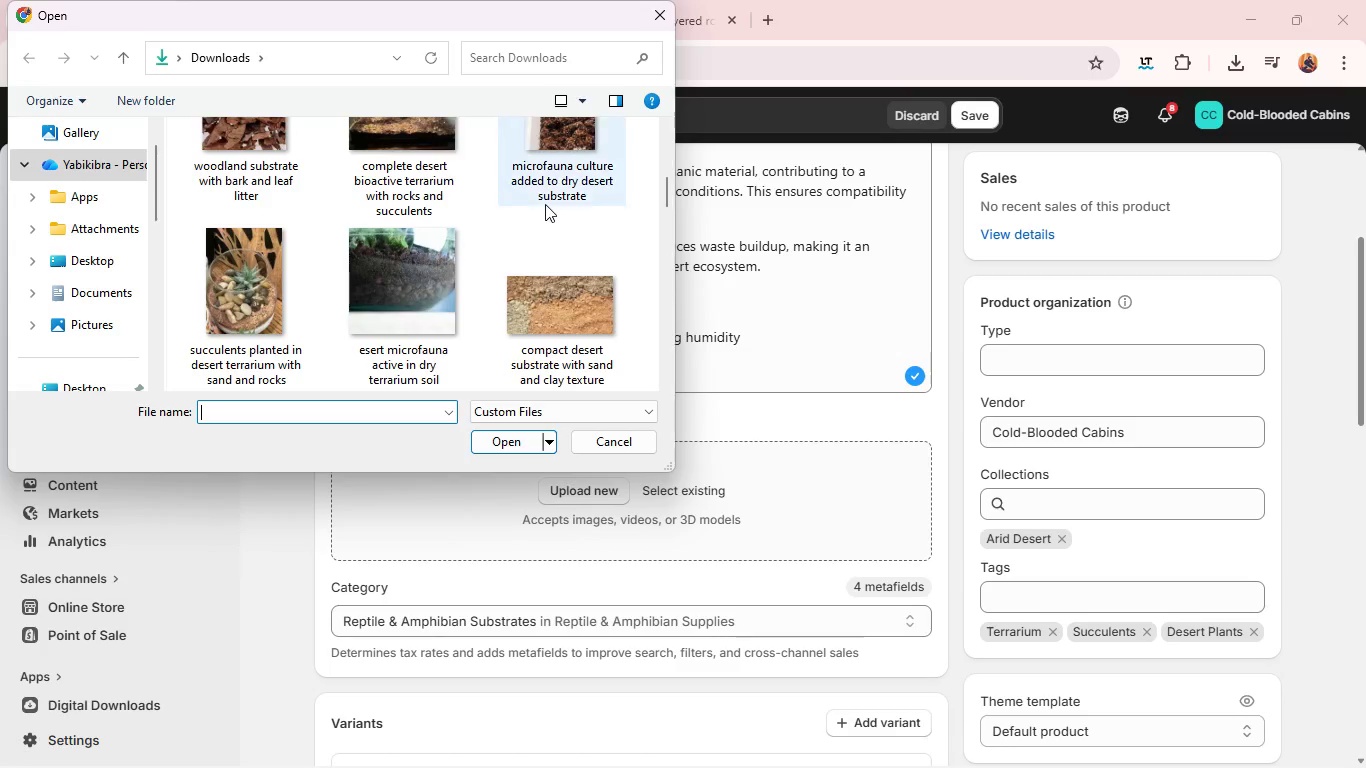 
left_click([545, 195])
 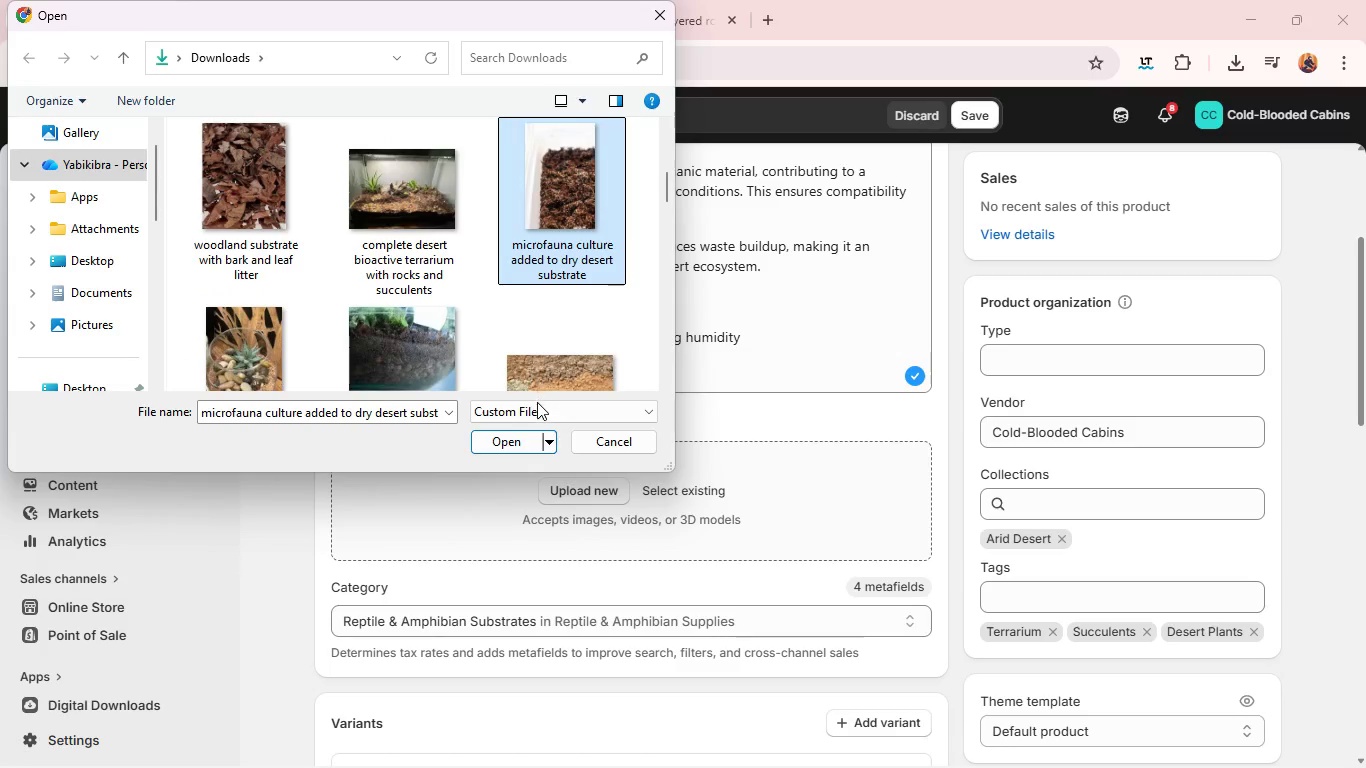 
wait(5.88)
 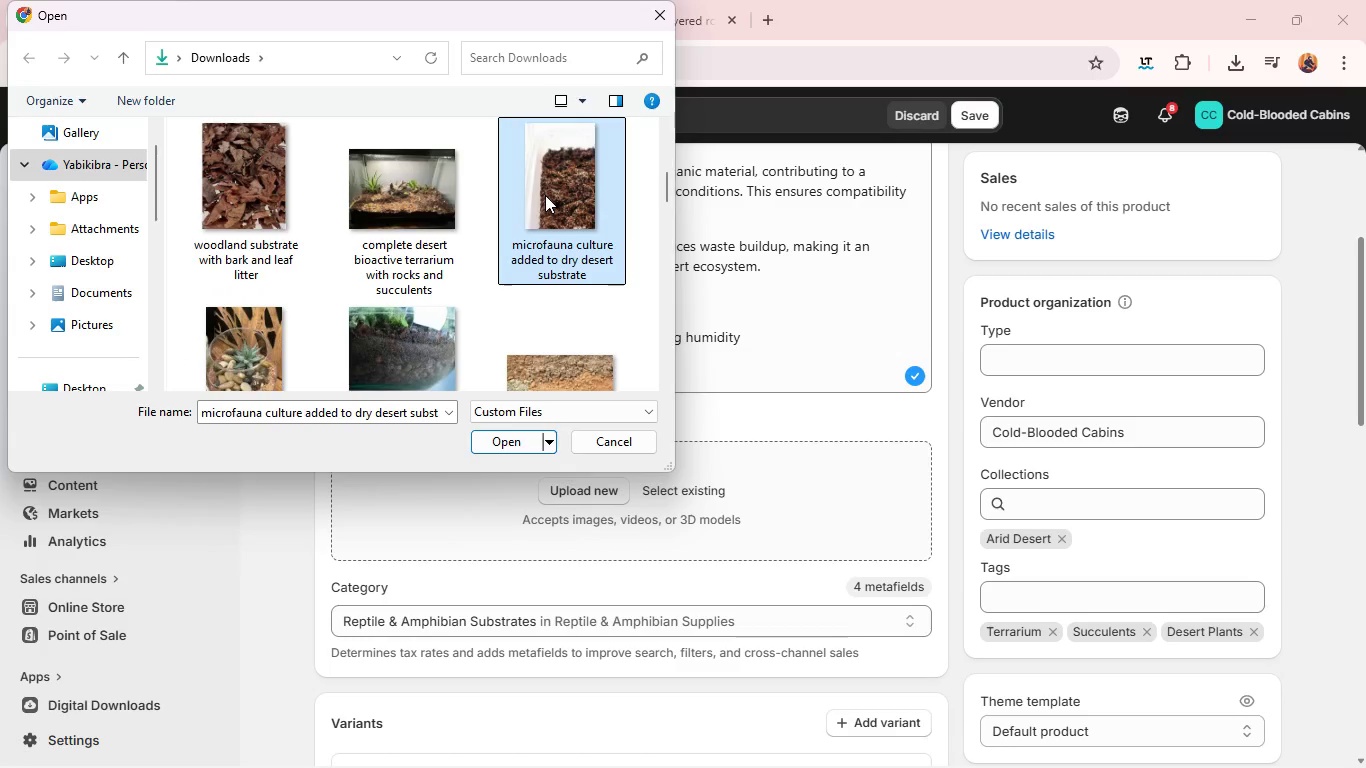 
left_click([515, 447])
 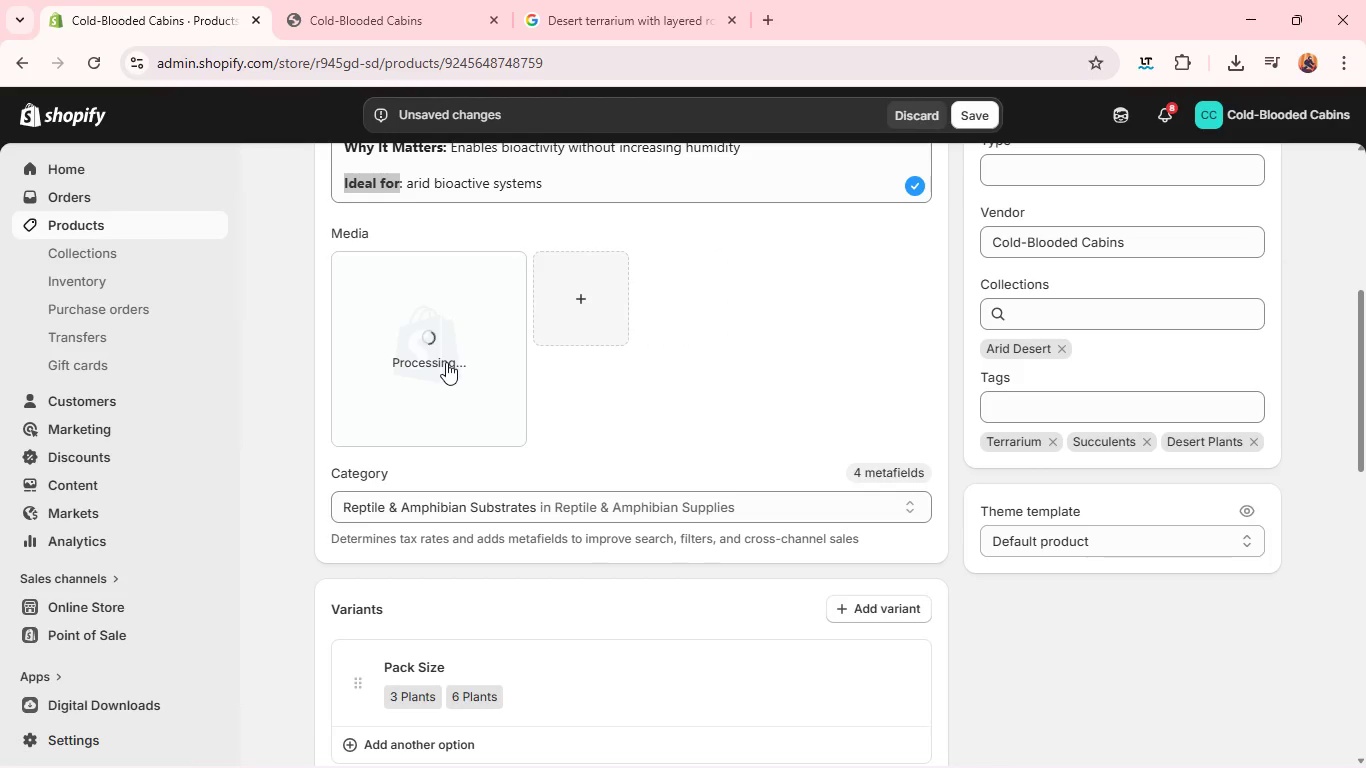 
wait(7.31)
 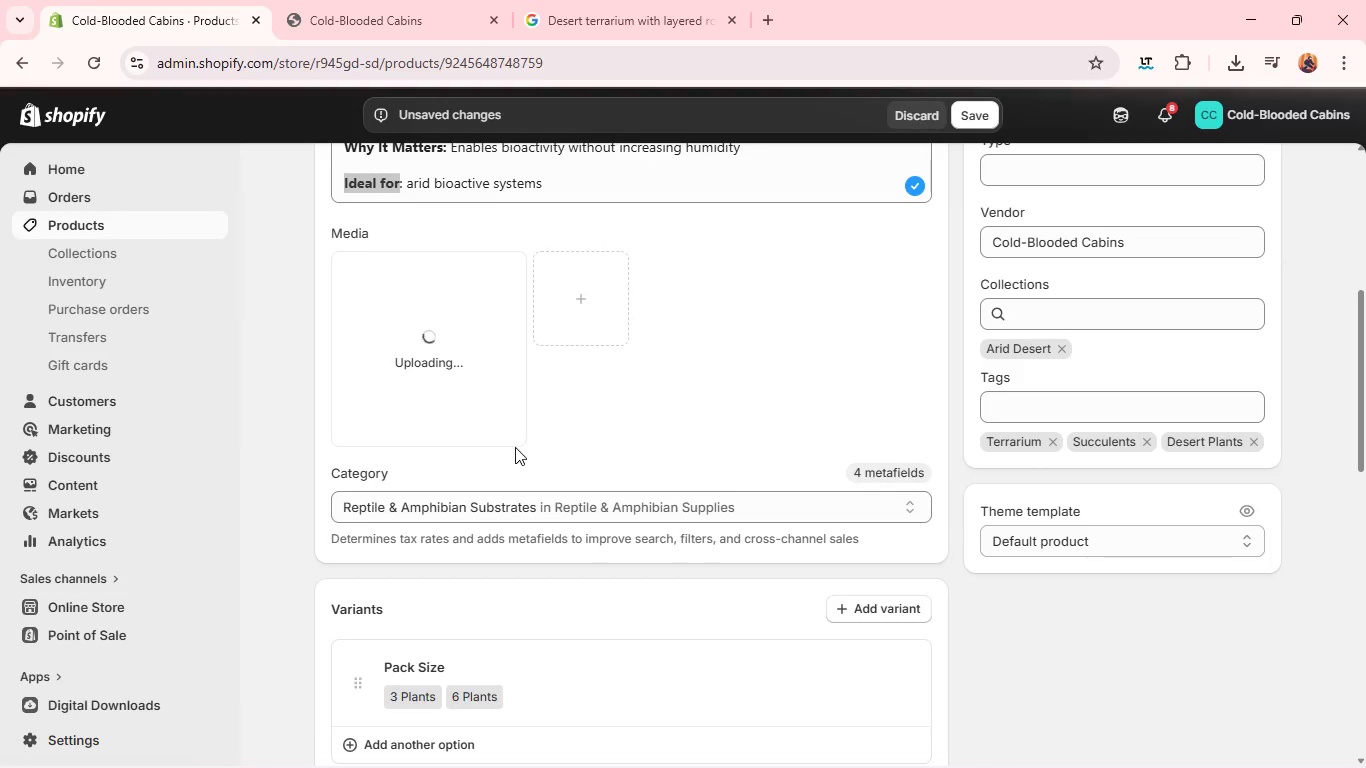 
left_click([446, 362])
 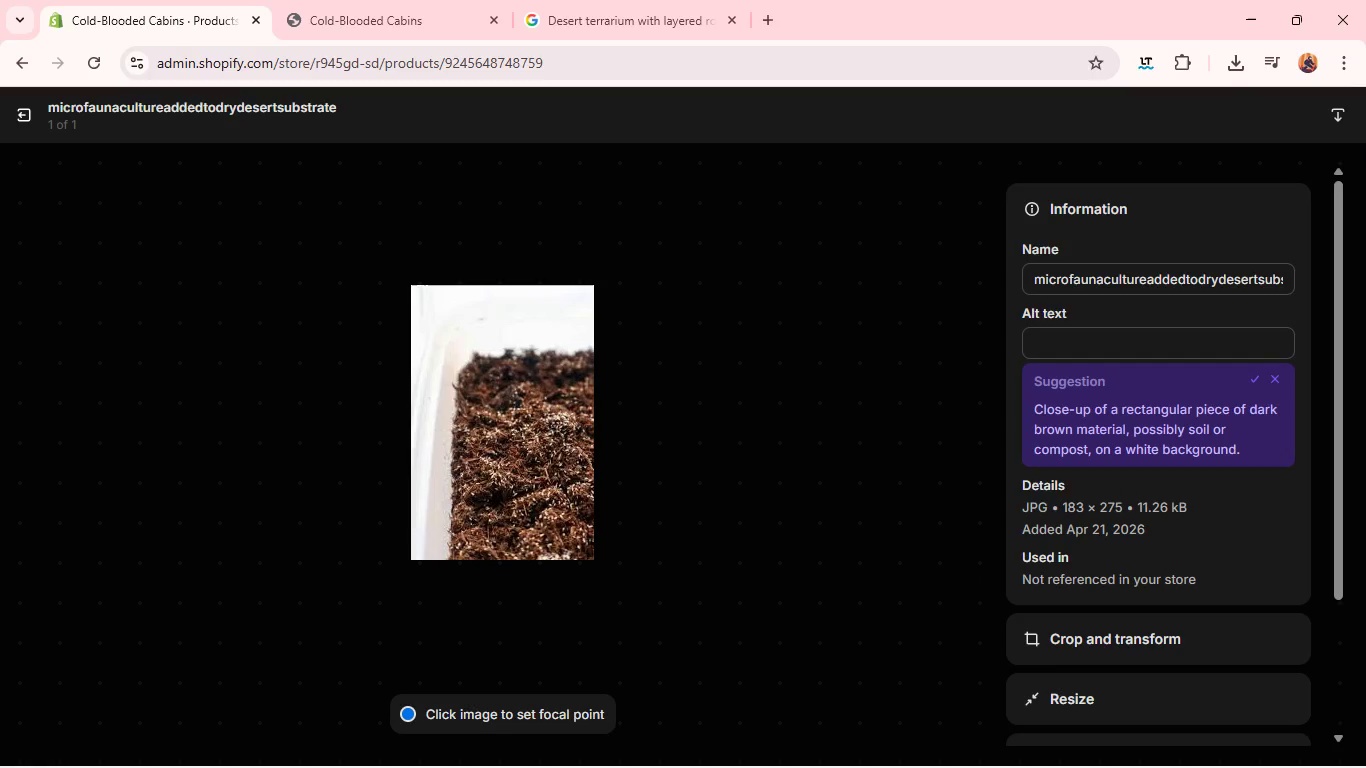 
left_click([1118, 335])
 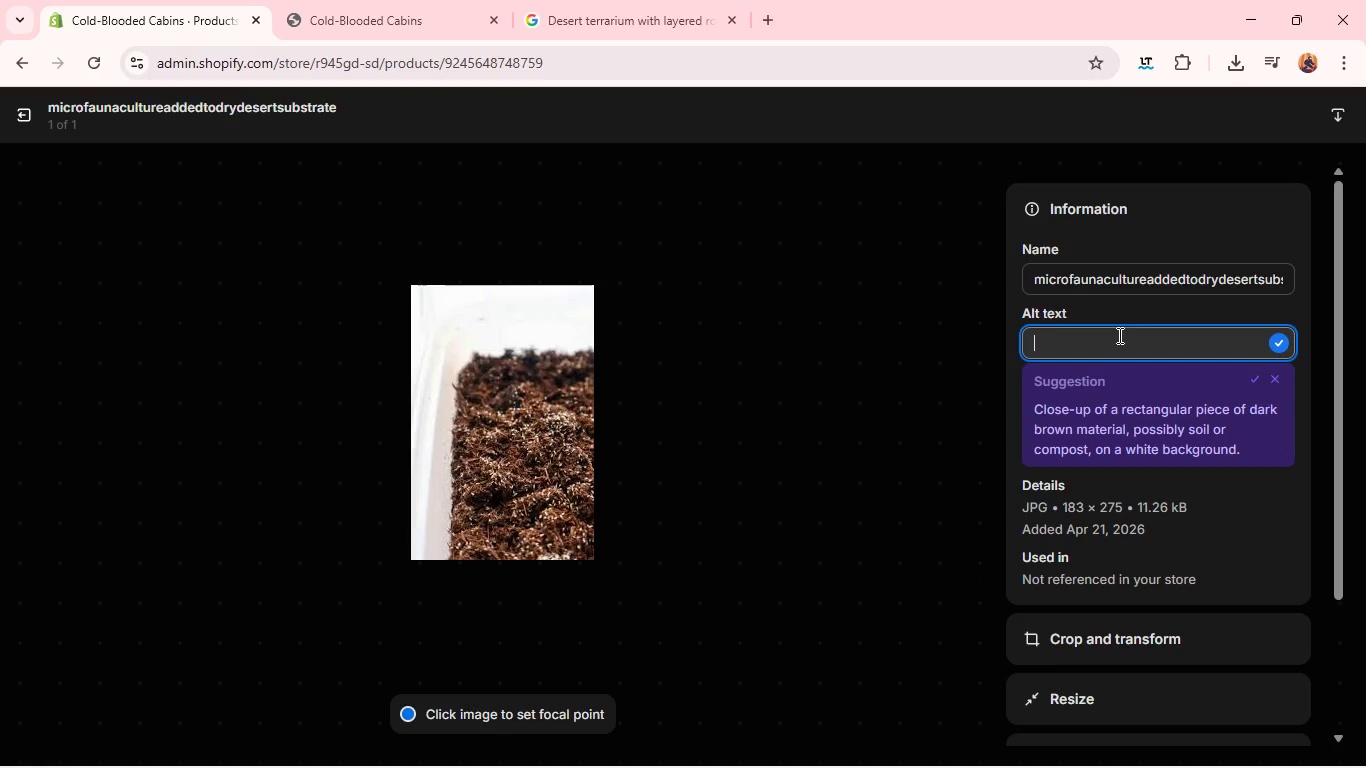 
key(PlayPause)
 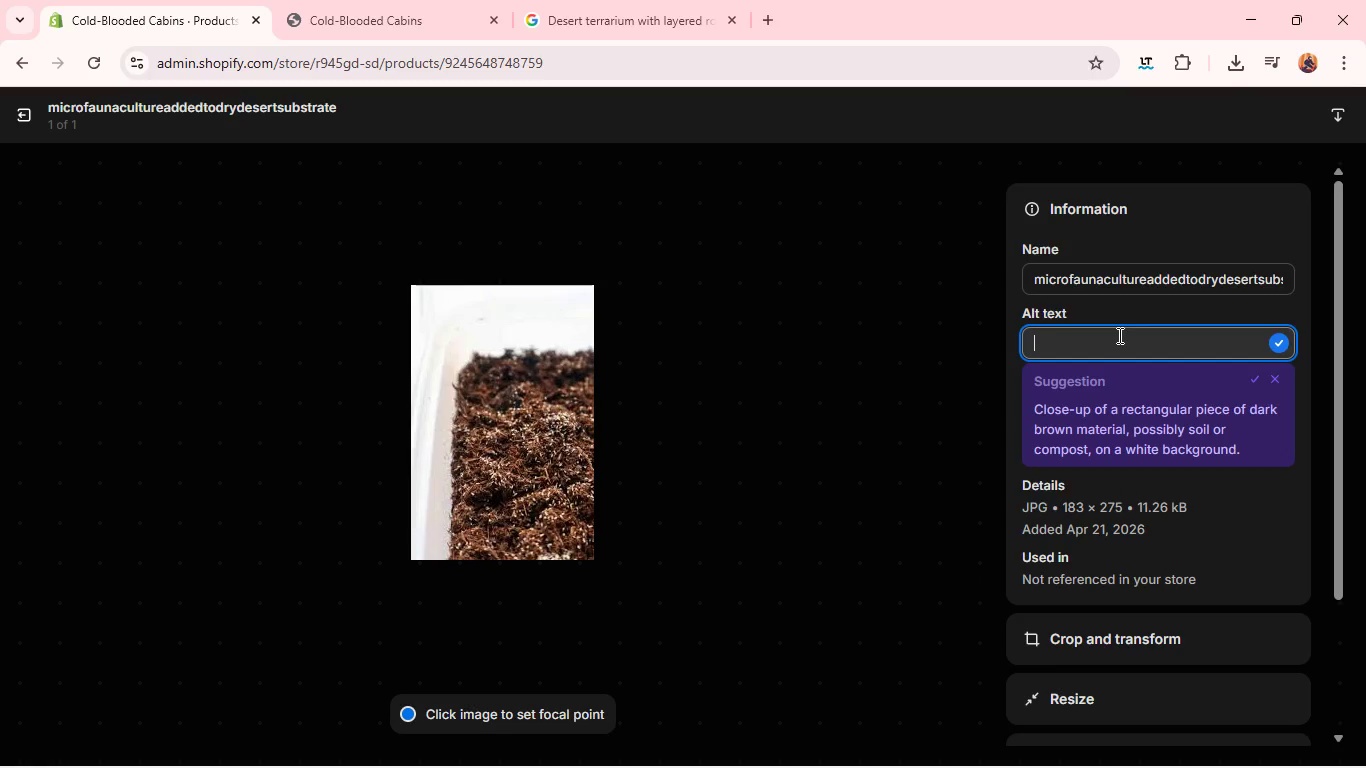 
type(micro)
 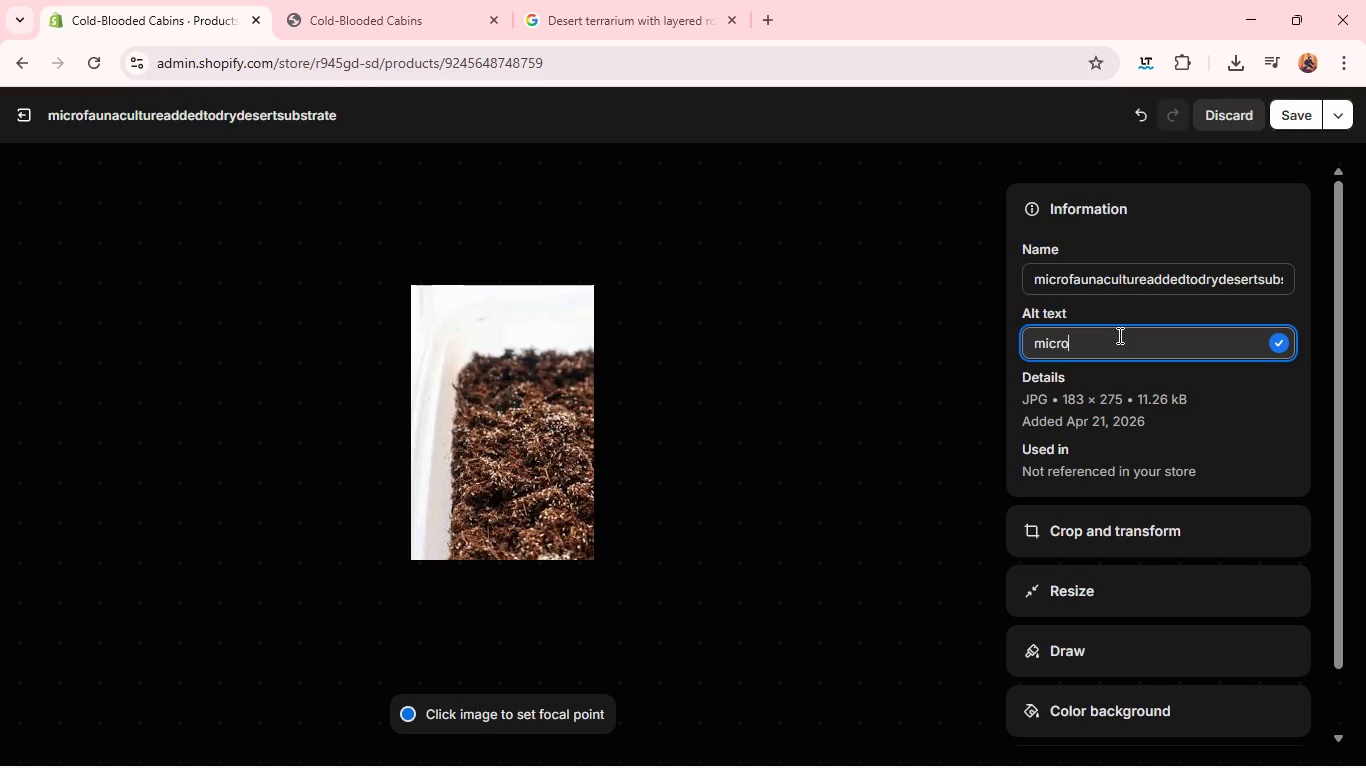 
wait(6.19)
 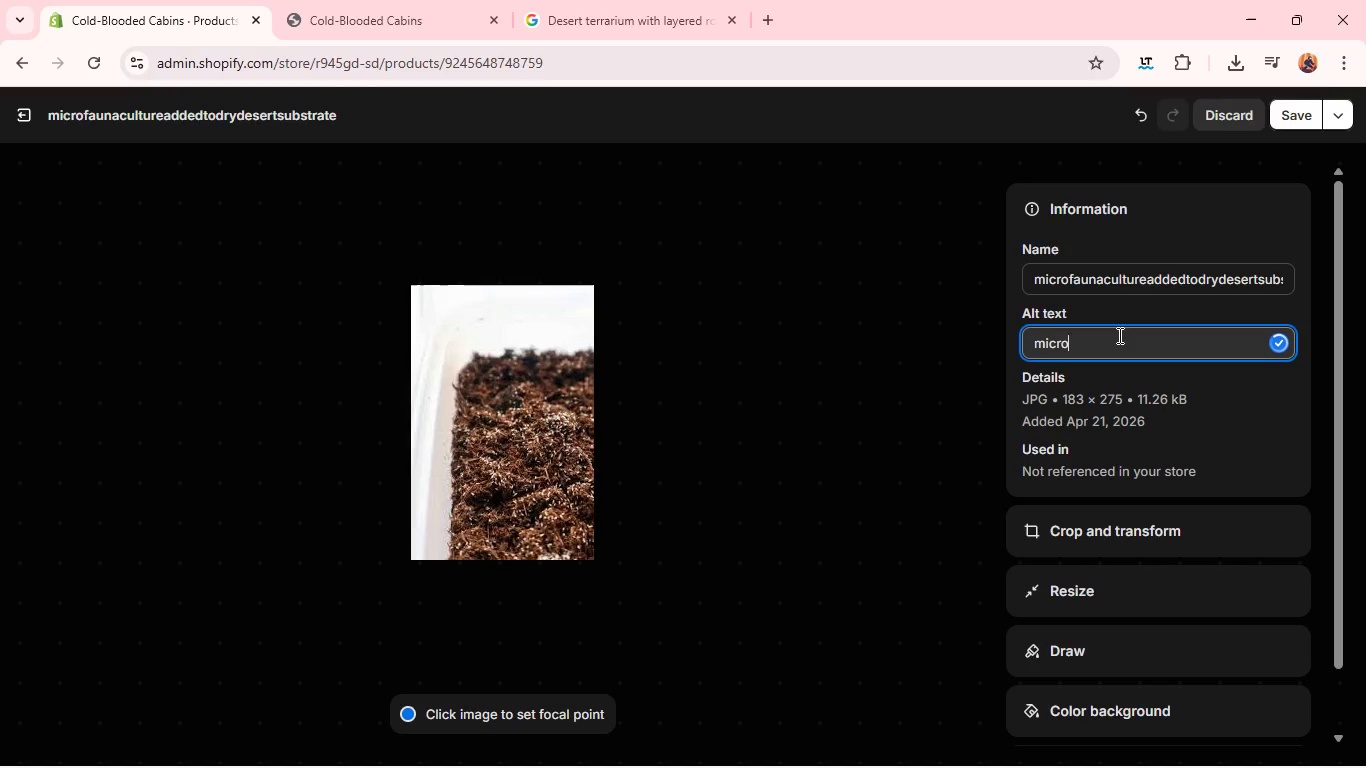 
type(fauna )
 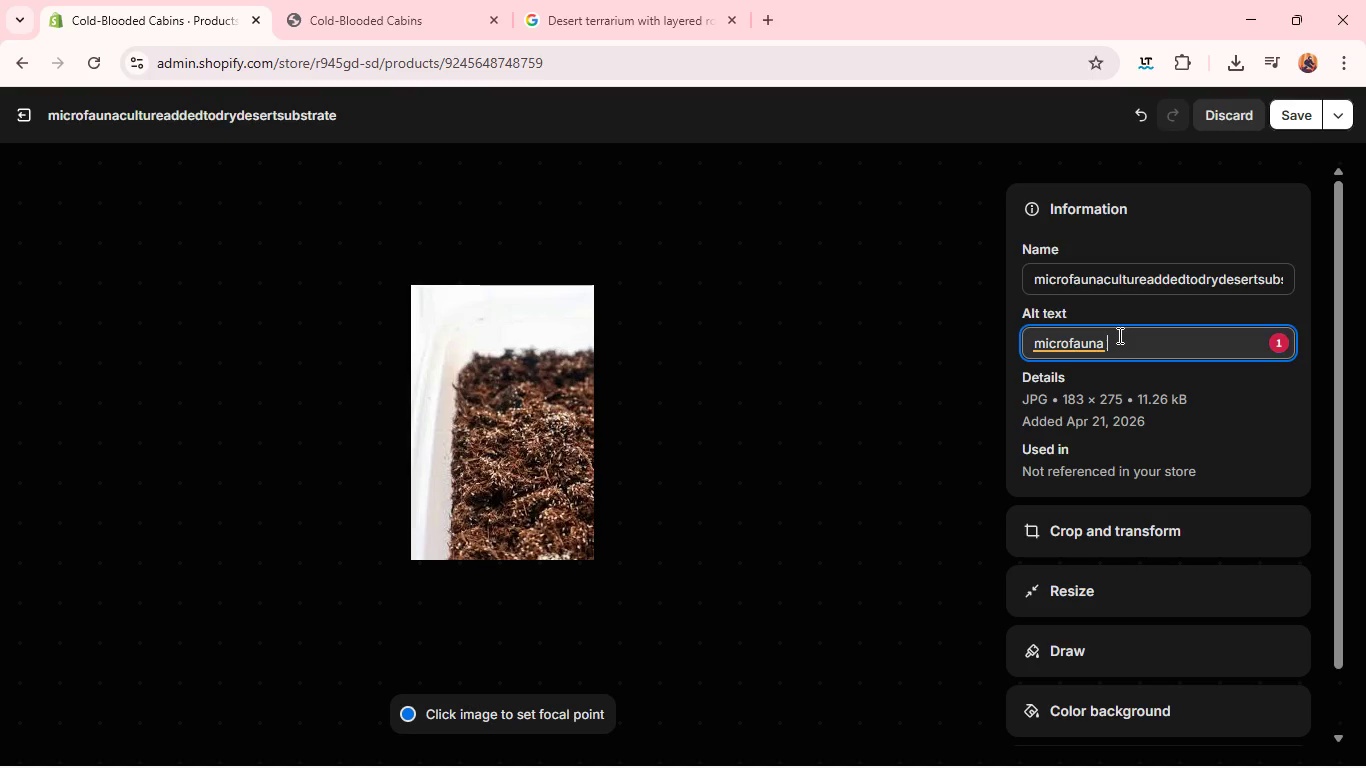 
type(culture designed for dry terratiums. S)
key(Backspace)
key(Backspace)
 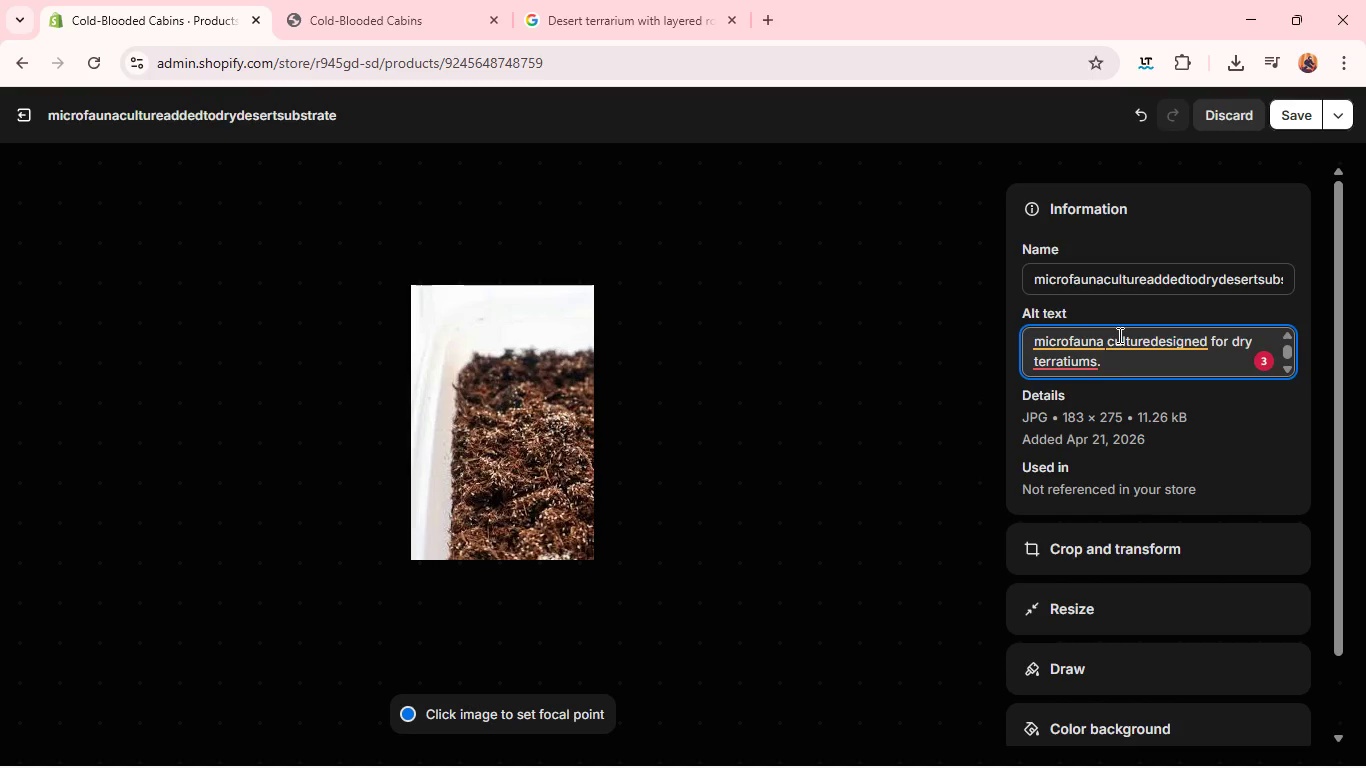 
hold_key(key=Backspace, duration=0.77)
 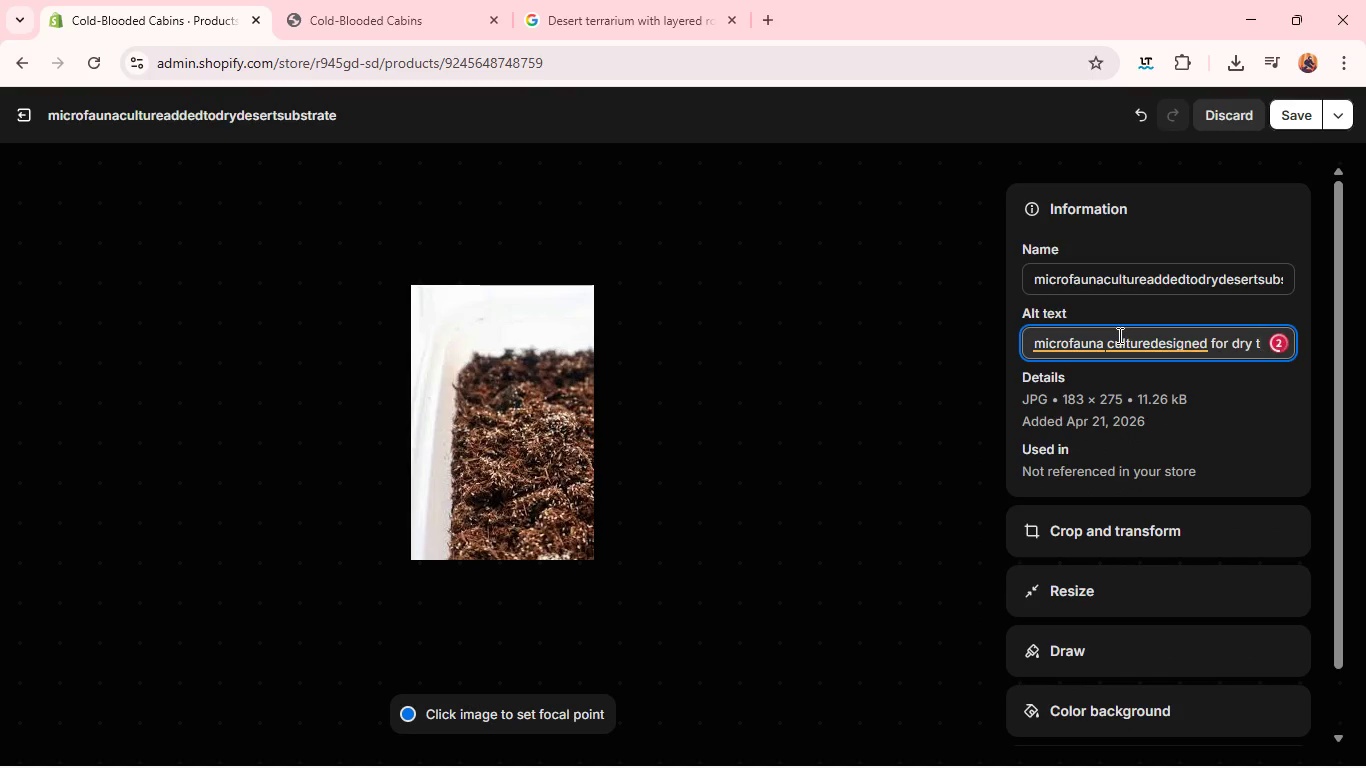 
hold_key(key=Backspace, duration=0.86)
 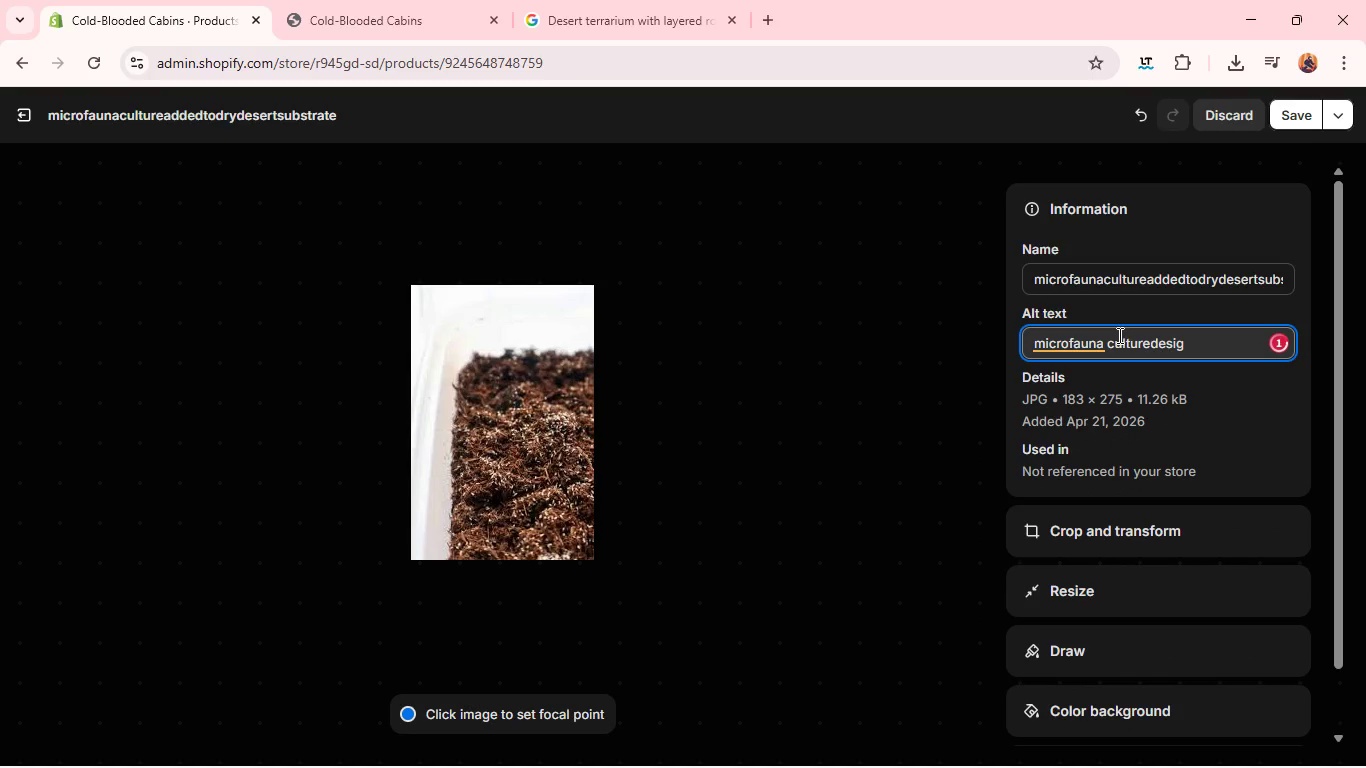 
key(Backspace)
key(Backspace)
key(Backspace)
key(Backspace)
key(Backspace)
type( s)
key(Backspace)
type(added to dry desert sunstrate)
 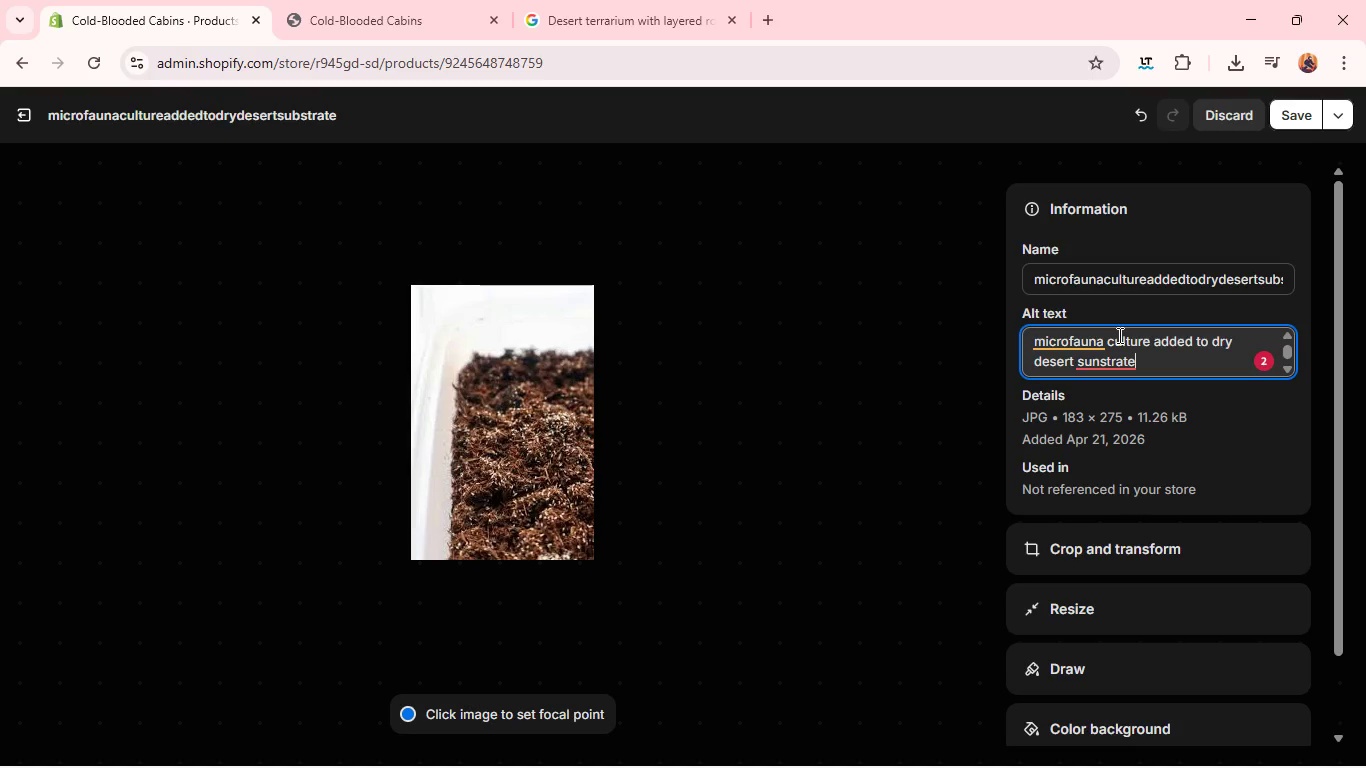 
wait(48.92)
 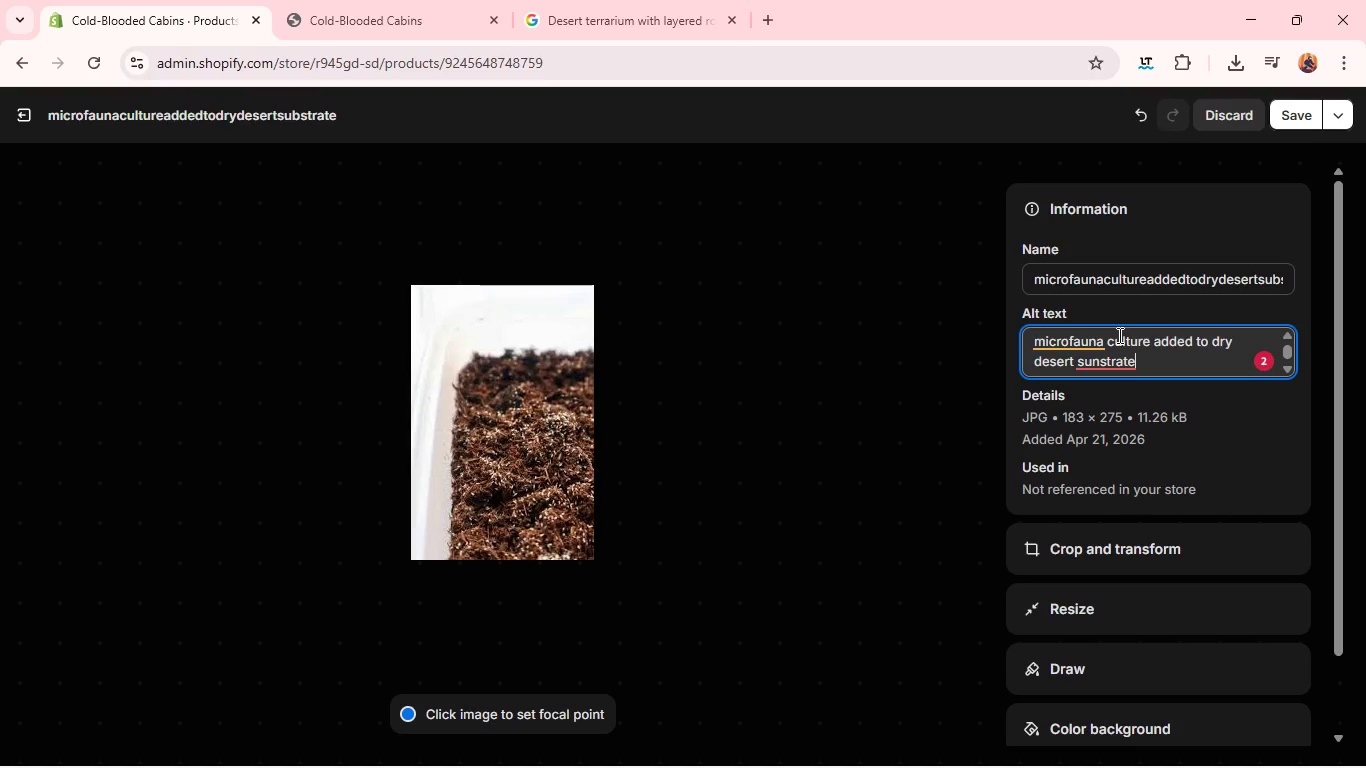 
left_click([1093, 365])
 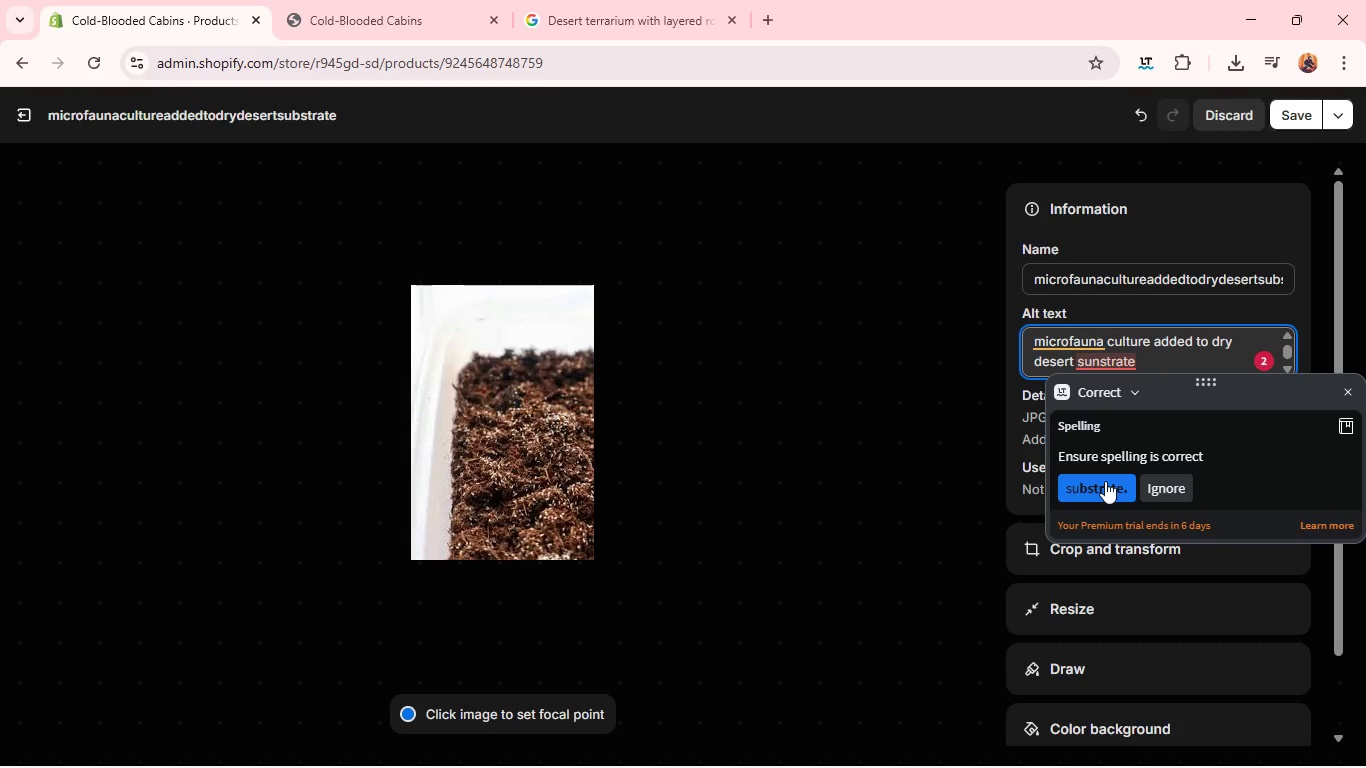 
left_click([1103, 474])
 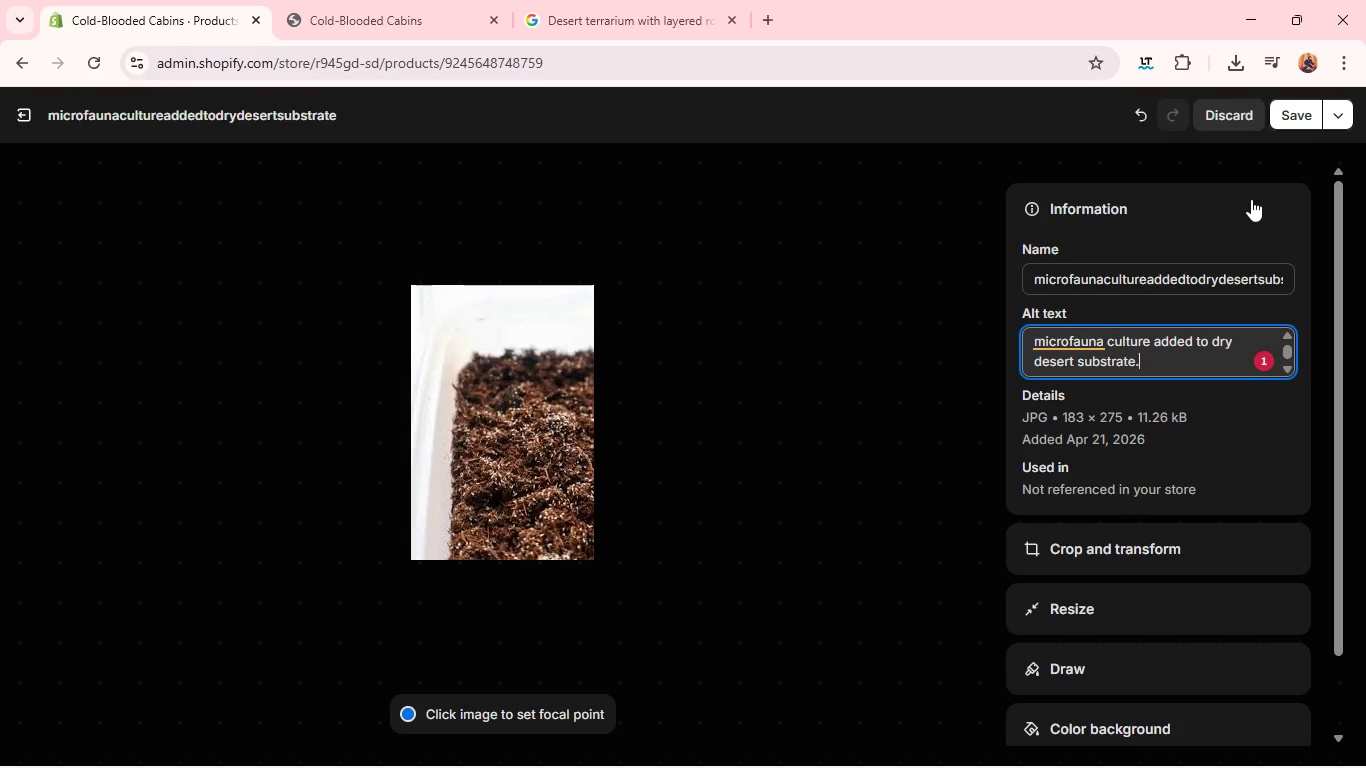 
left_click([1290, 113])
 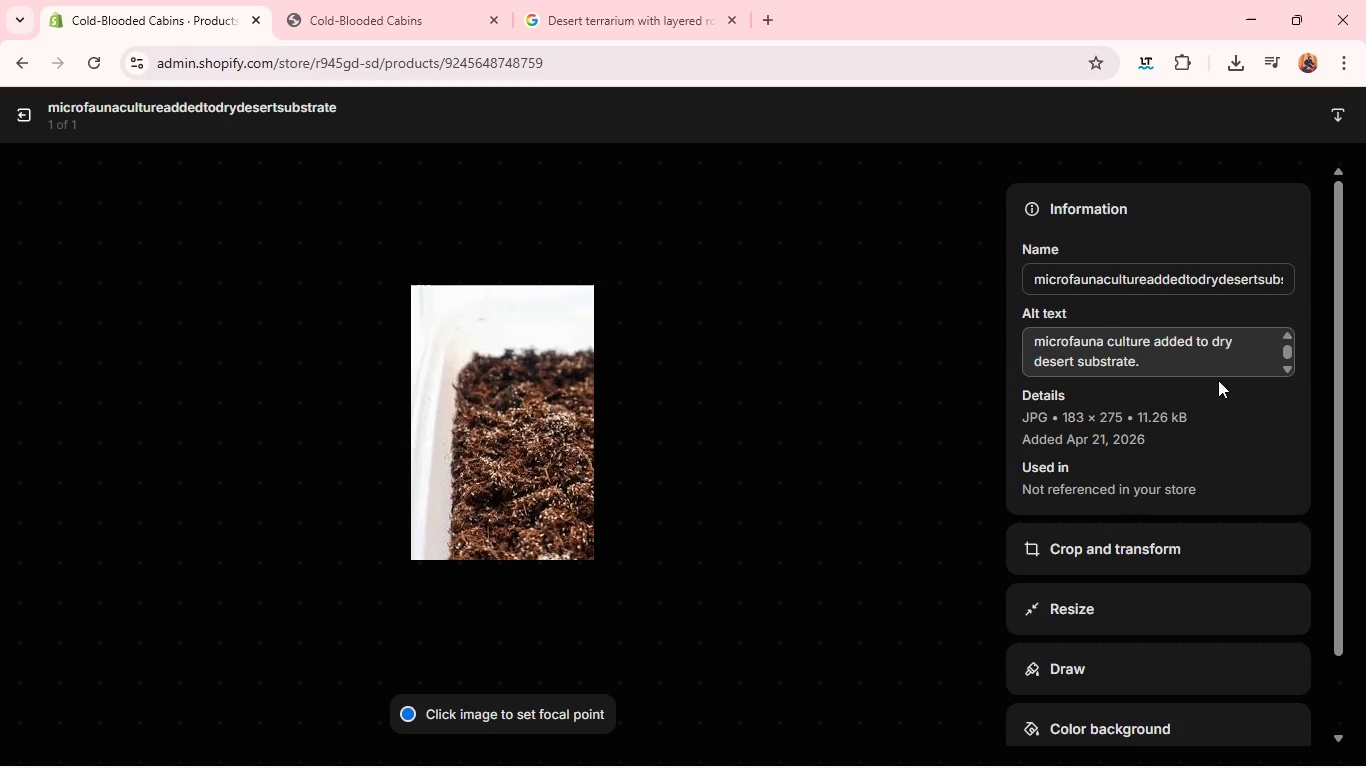 
left_click([1217, 365])
 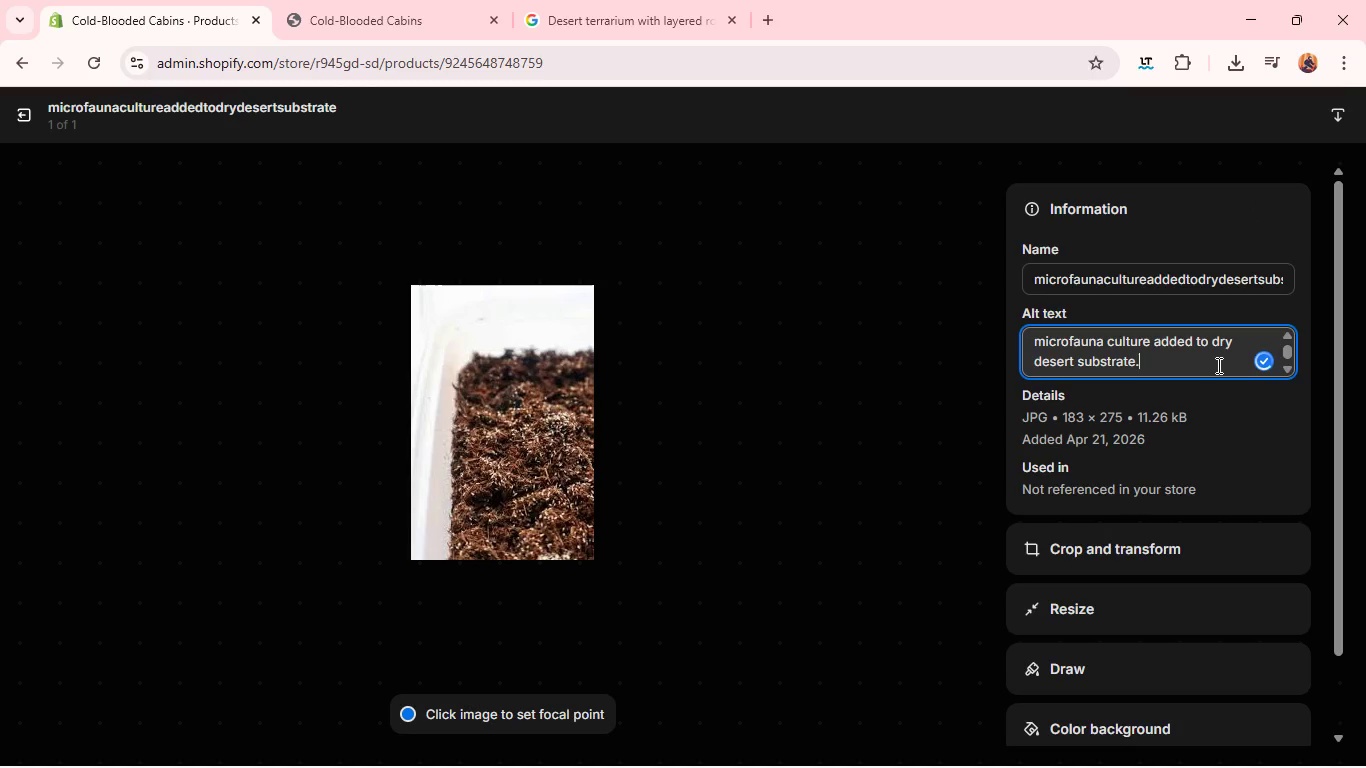 
key(Backspace)
 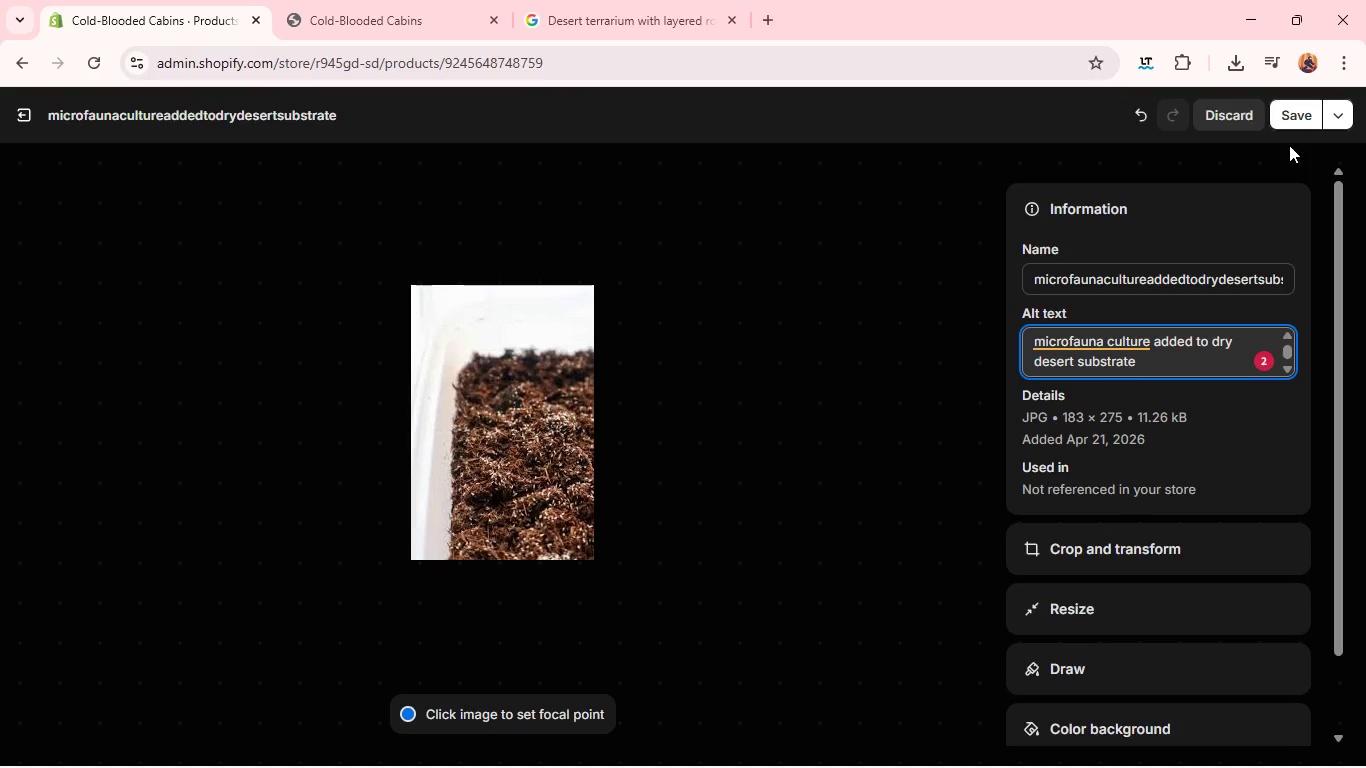 
left_click([1300, 117])
 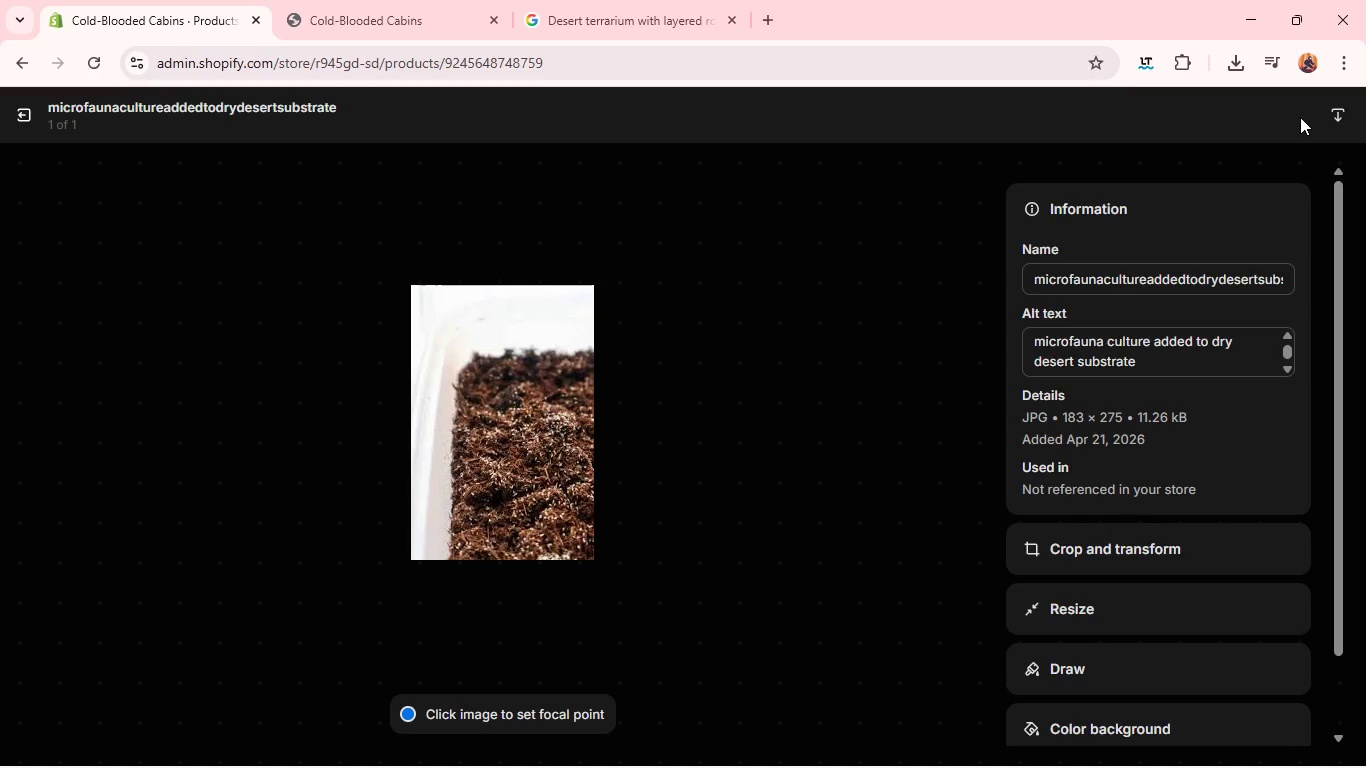 
wait(11.72)
 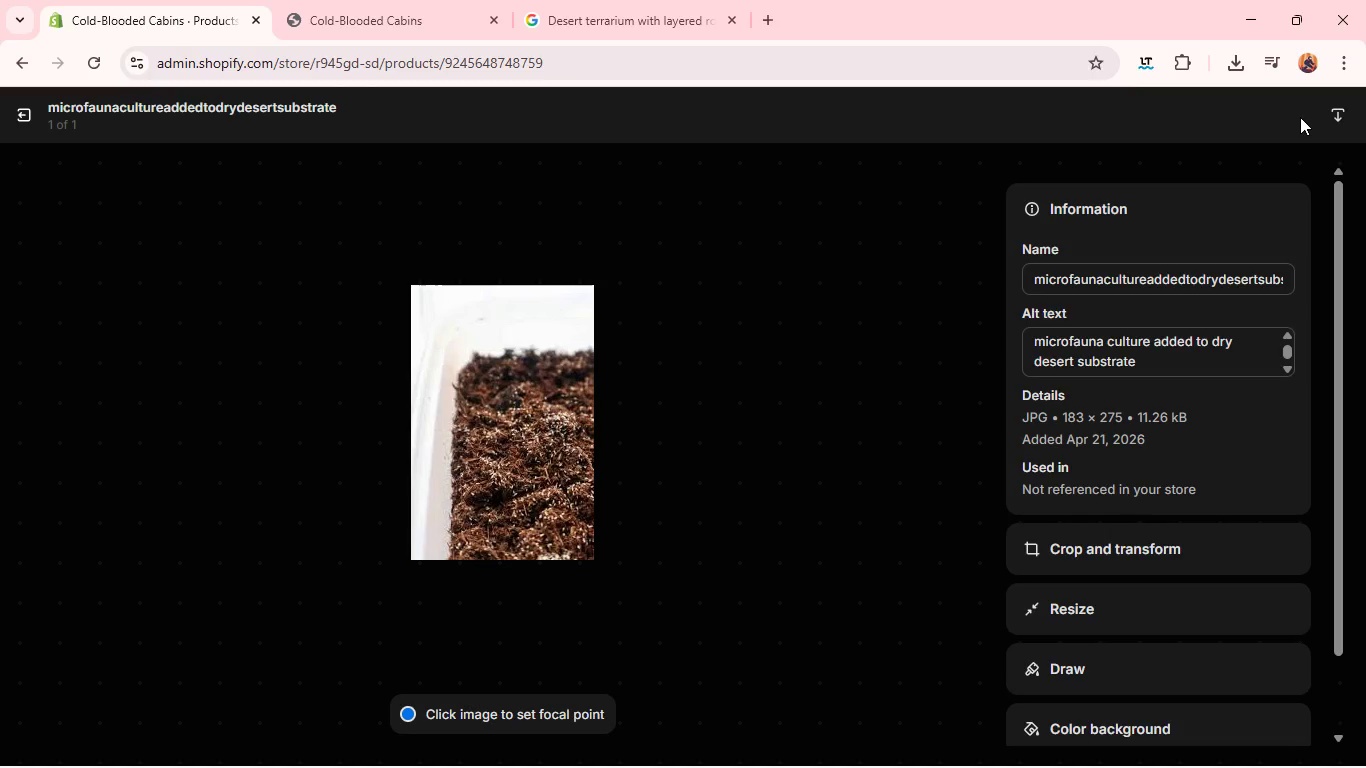 
left_click([29, 102])
 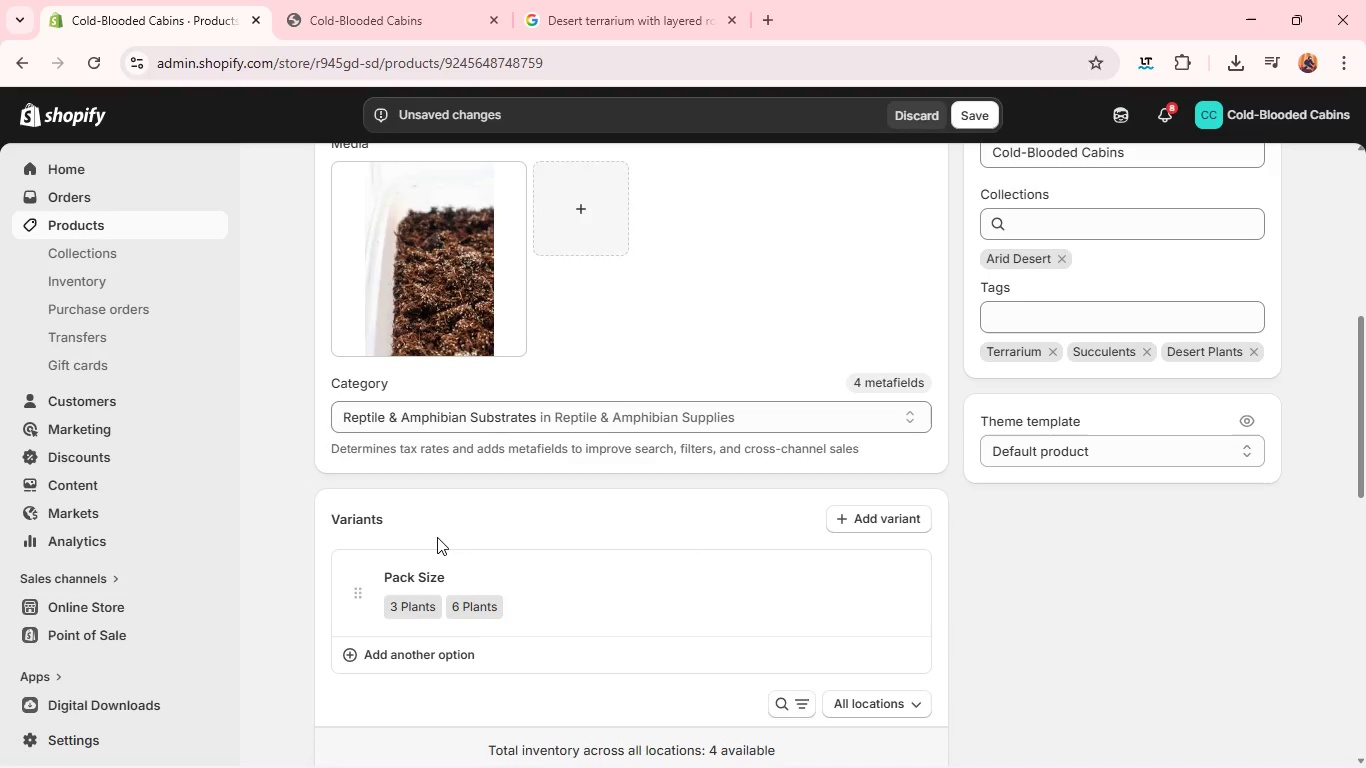 
wait(12.52)
 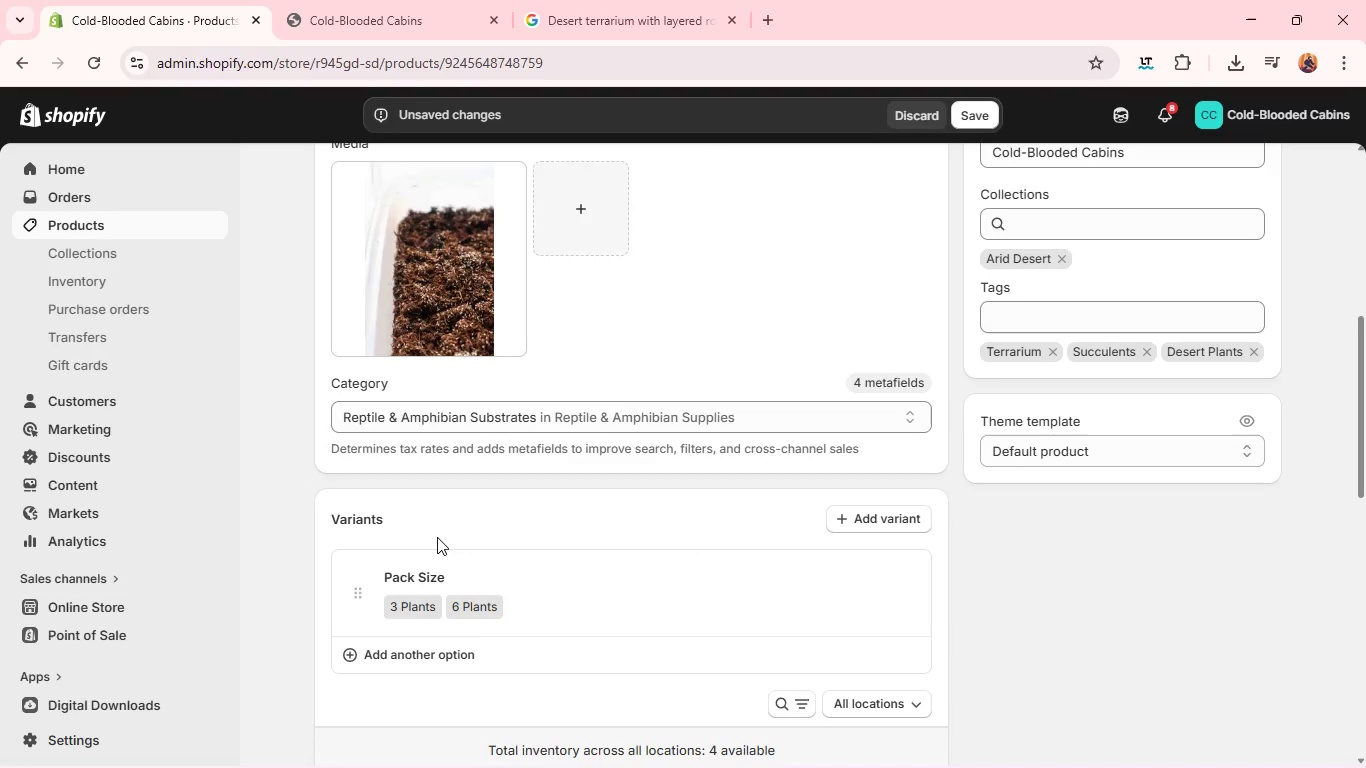 
left_click([459, 594])
 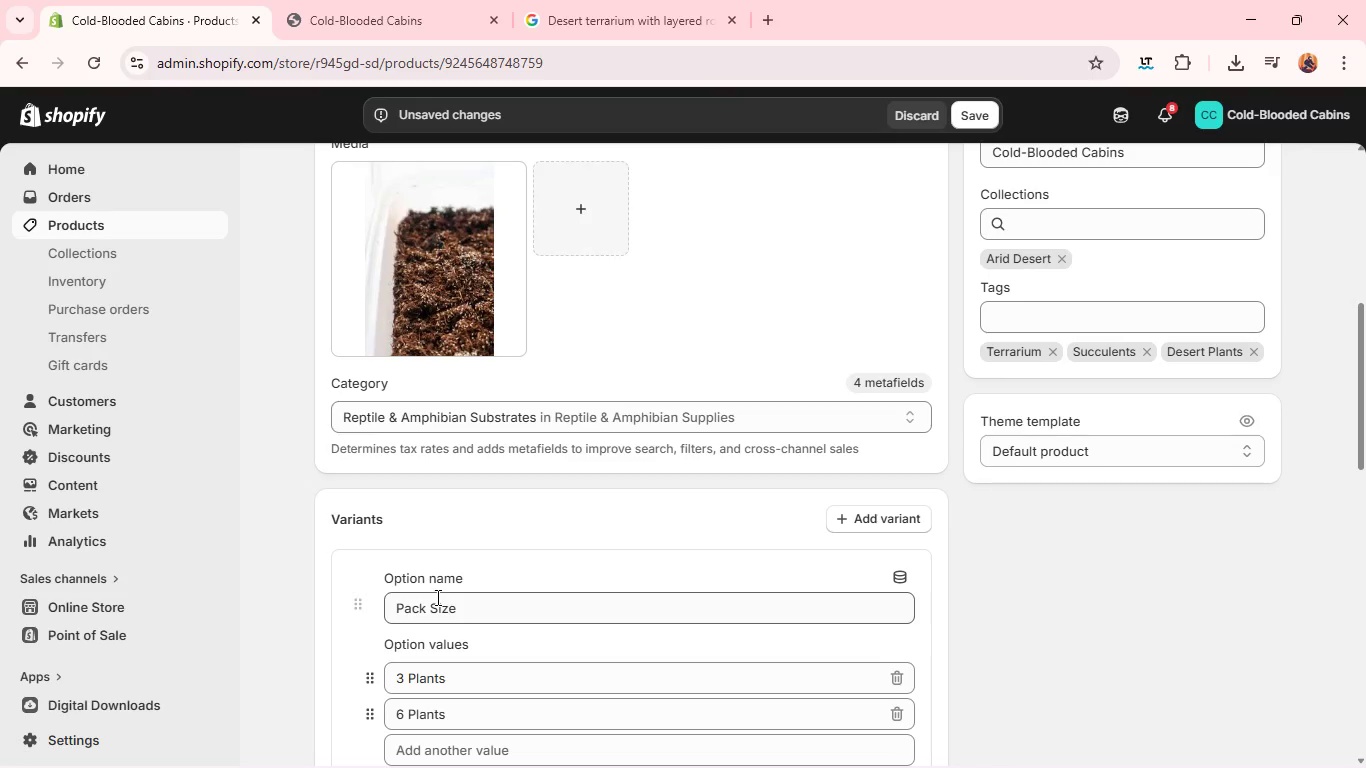 
wait(45.52)
 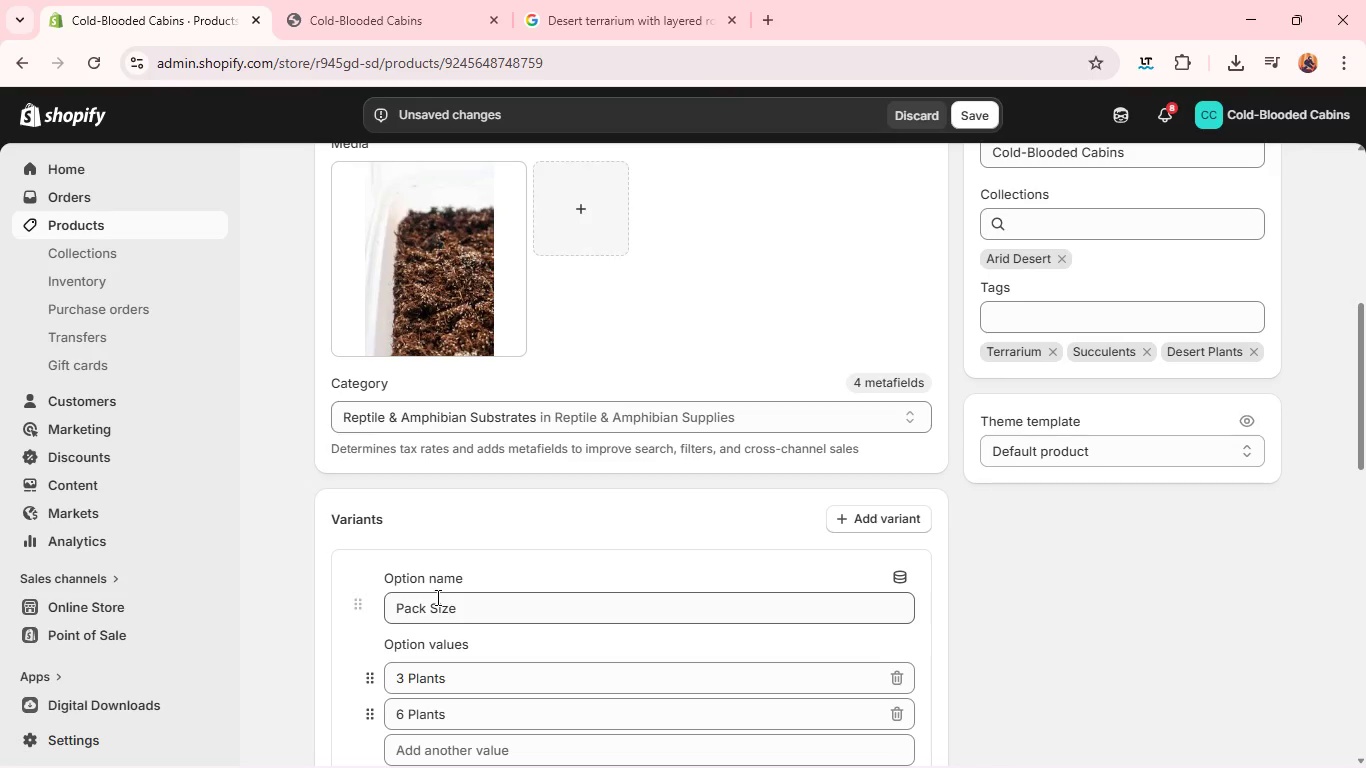 
double_click([429, 522])
 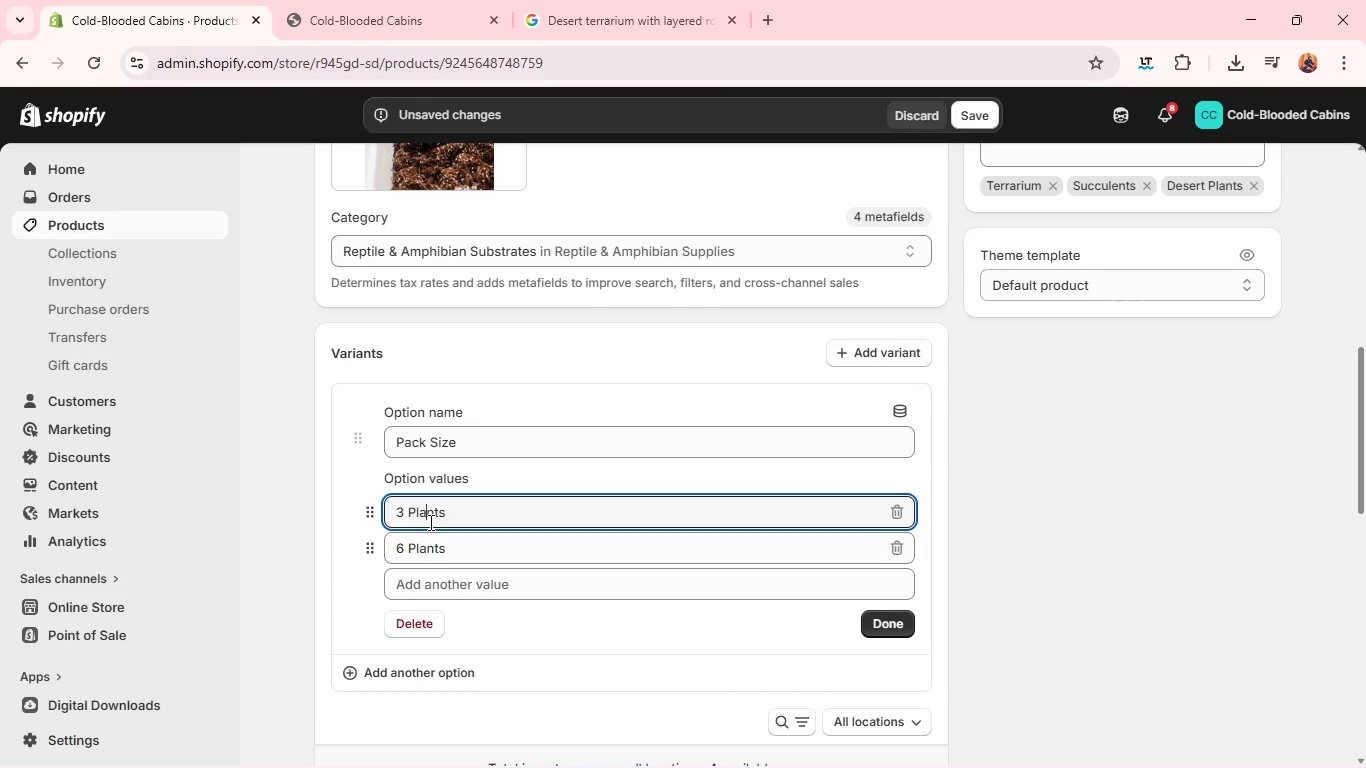 
triple_click([429, 522])
 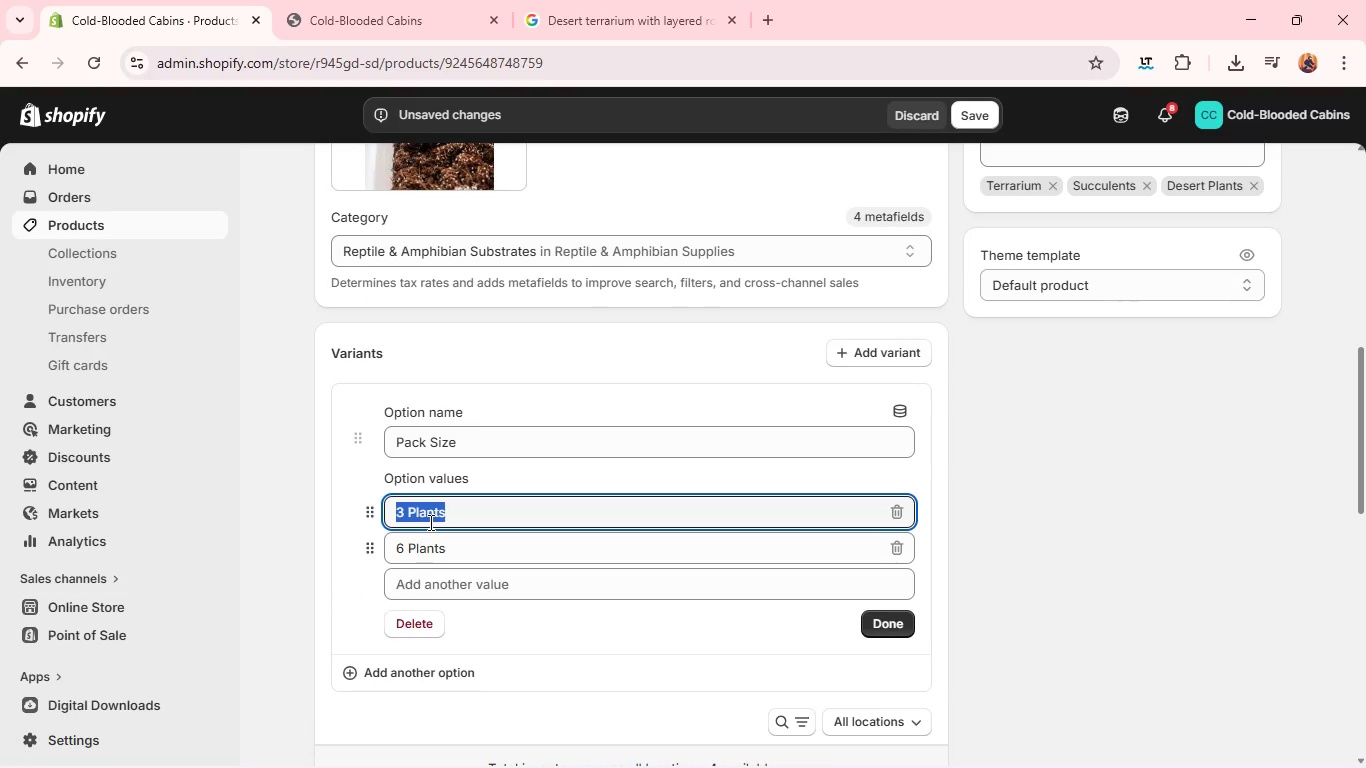 
type(Bosster)
 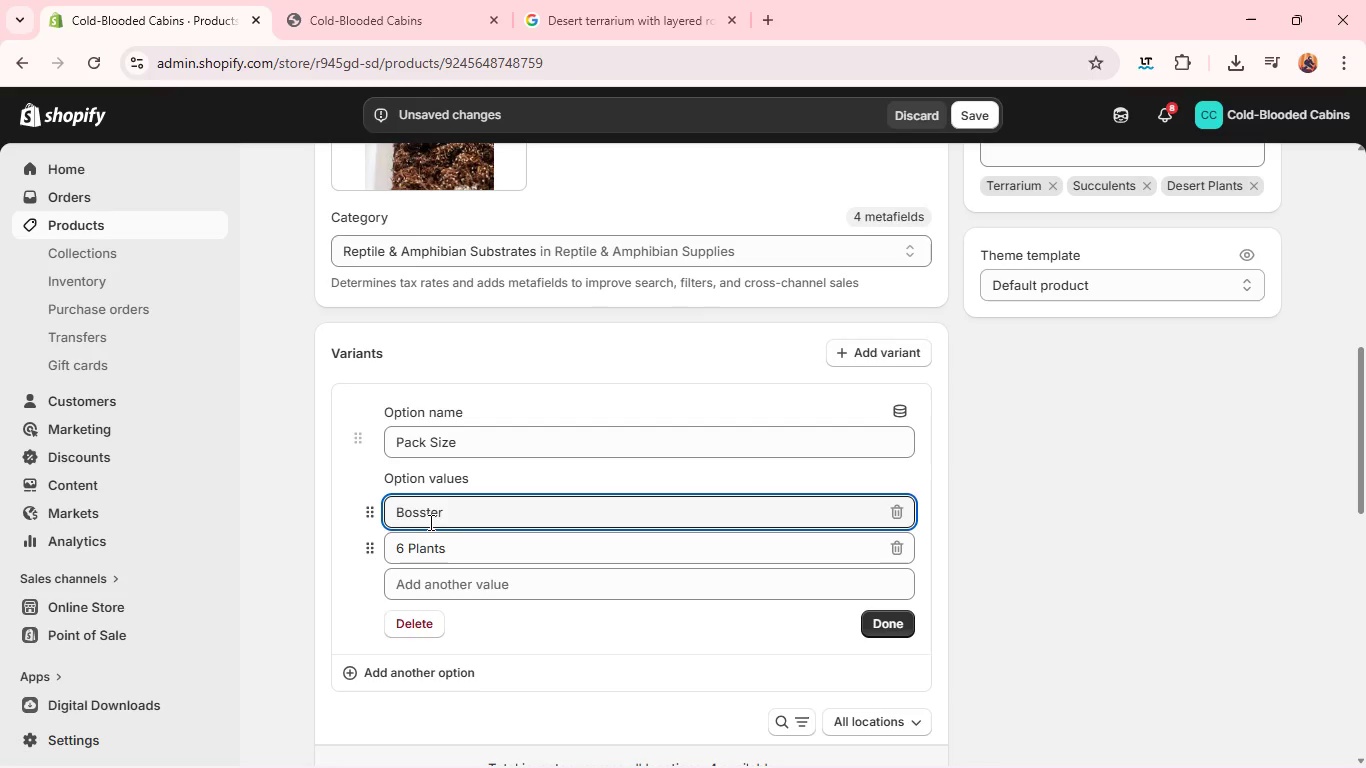 
key(Control+A)
 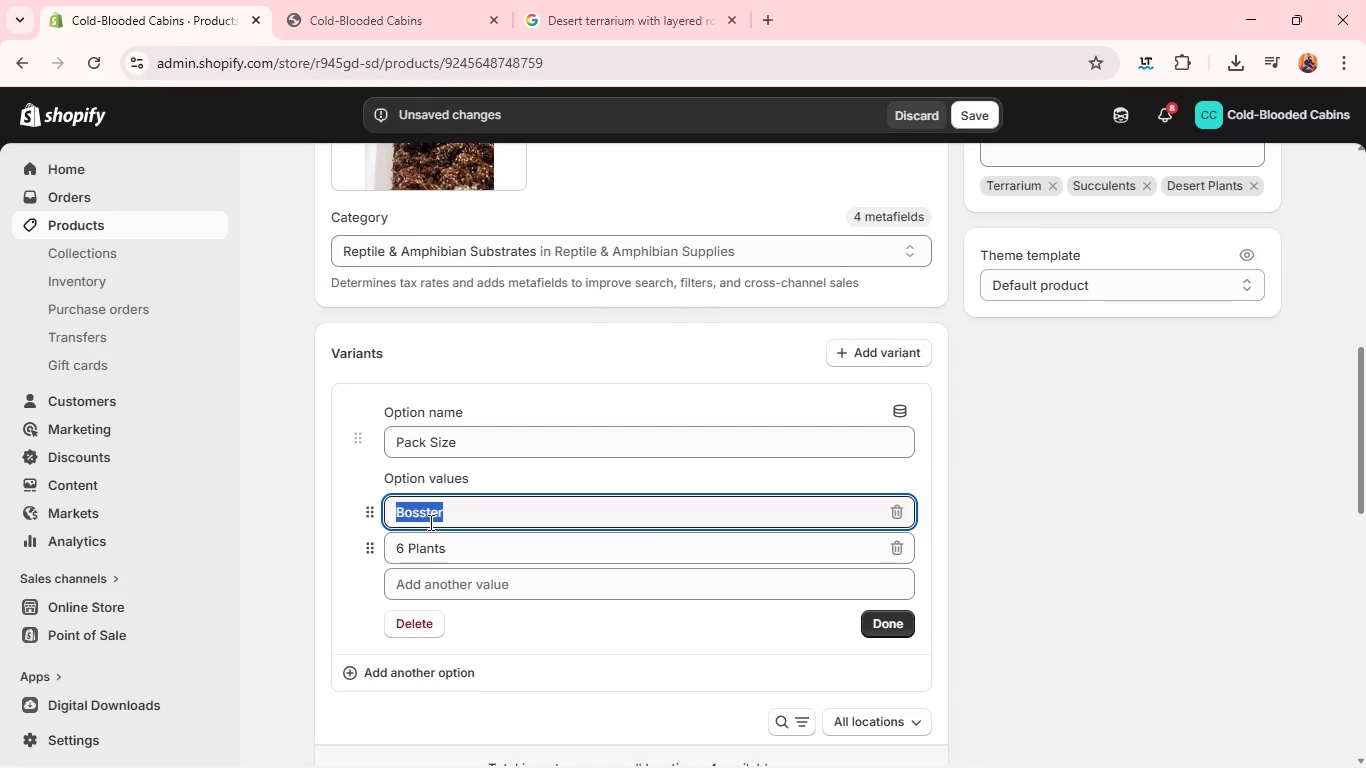 
type(Starter )
 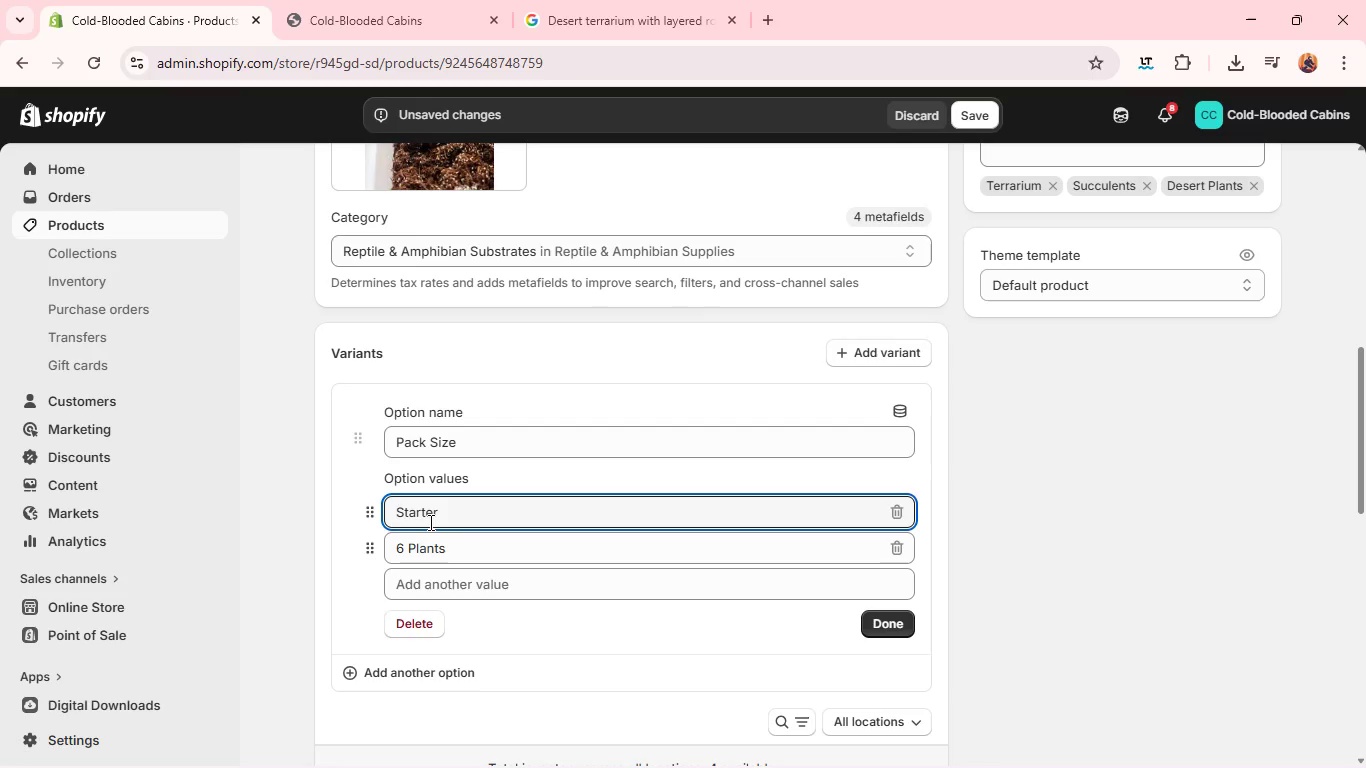 
wait(24.11)
 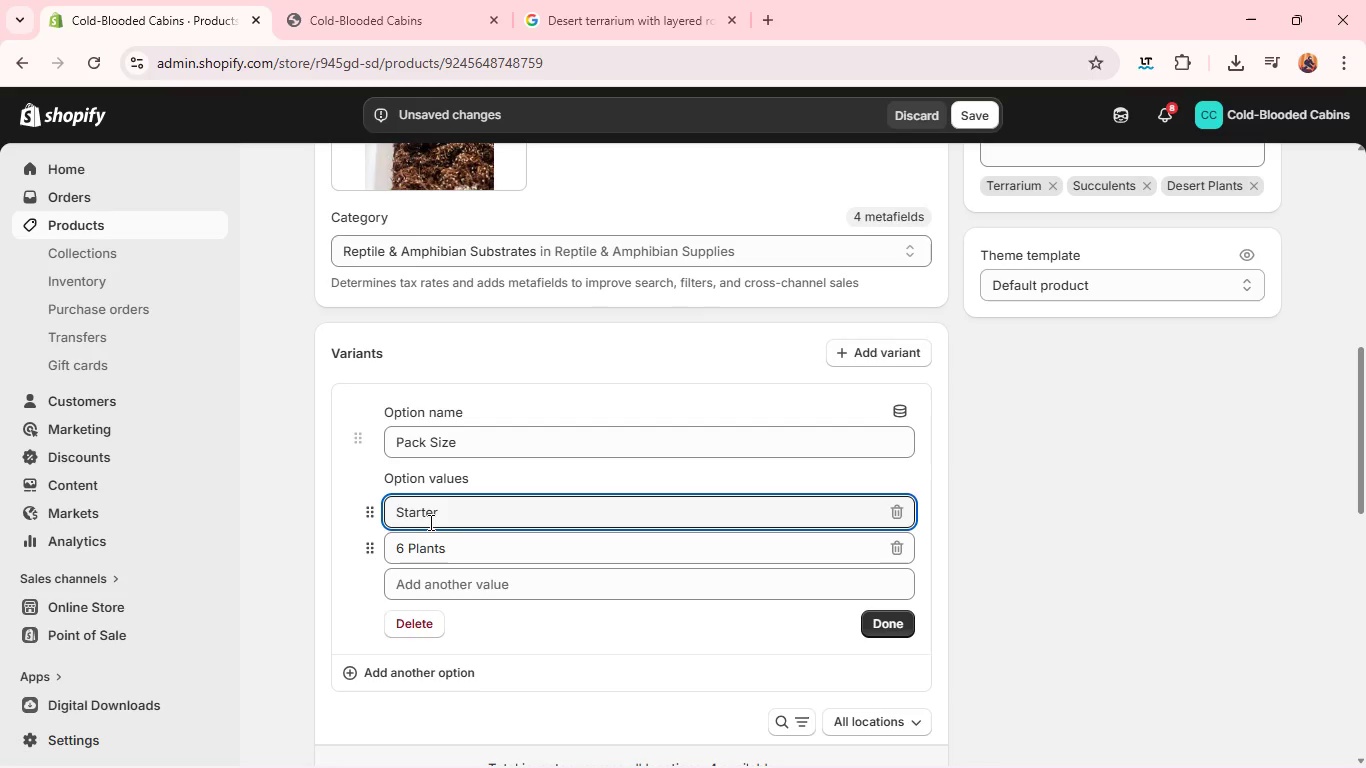 
double_click([443, 543])
 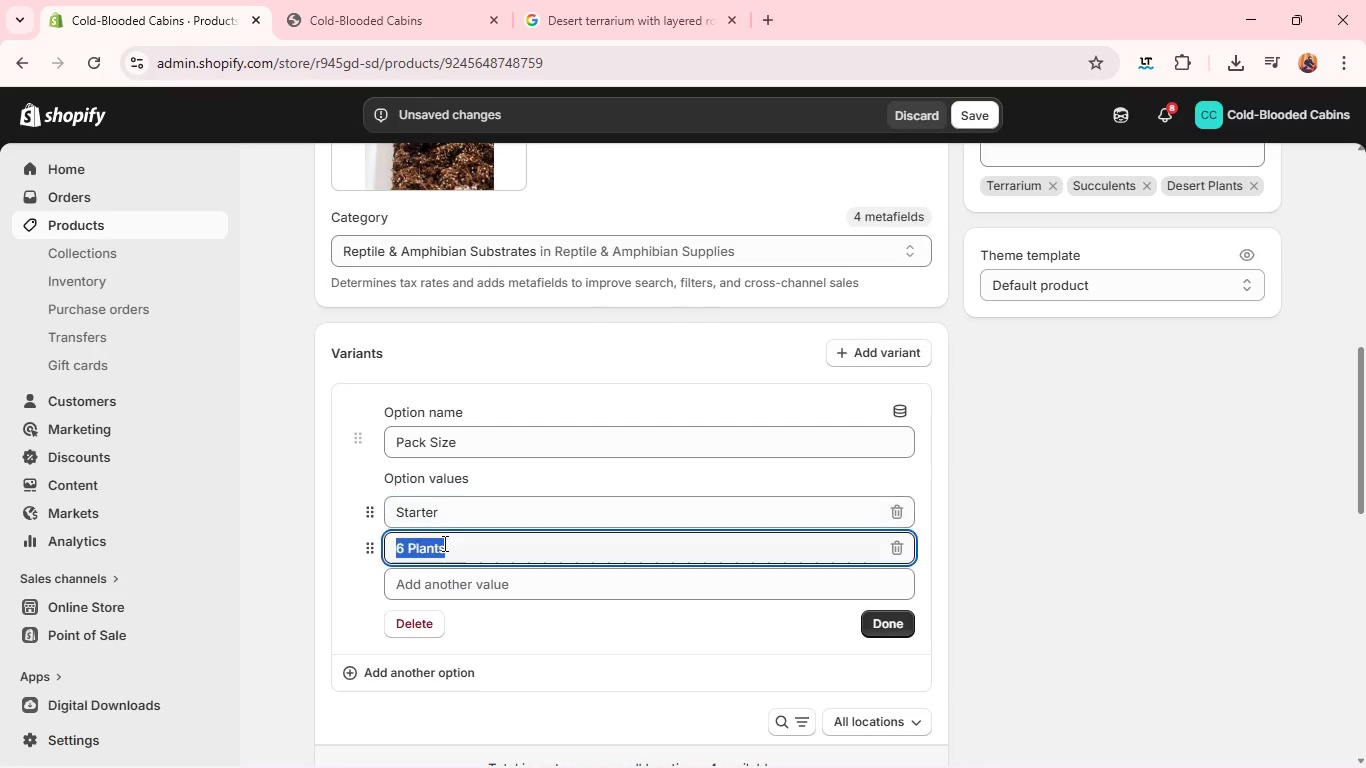 
triple_click([443, 543])
 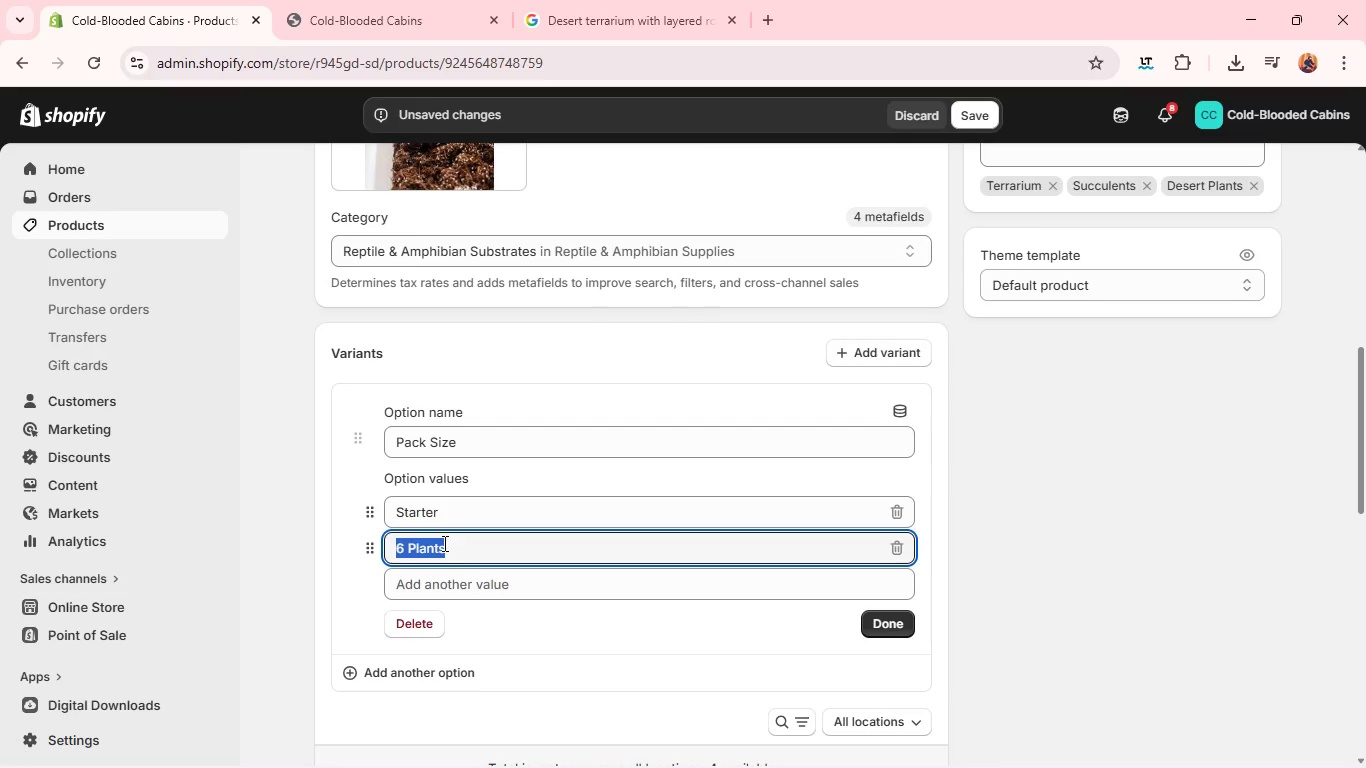 
type(Booster)
 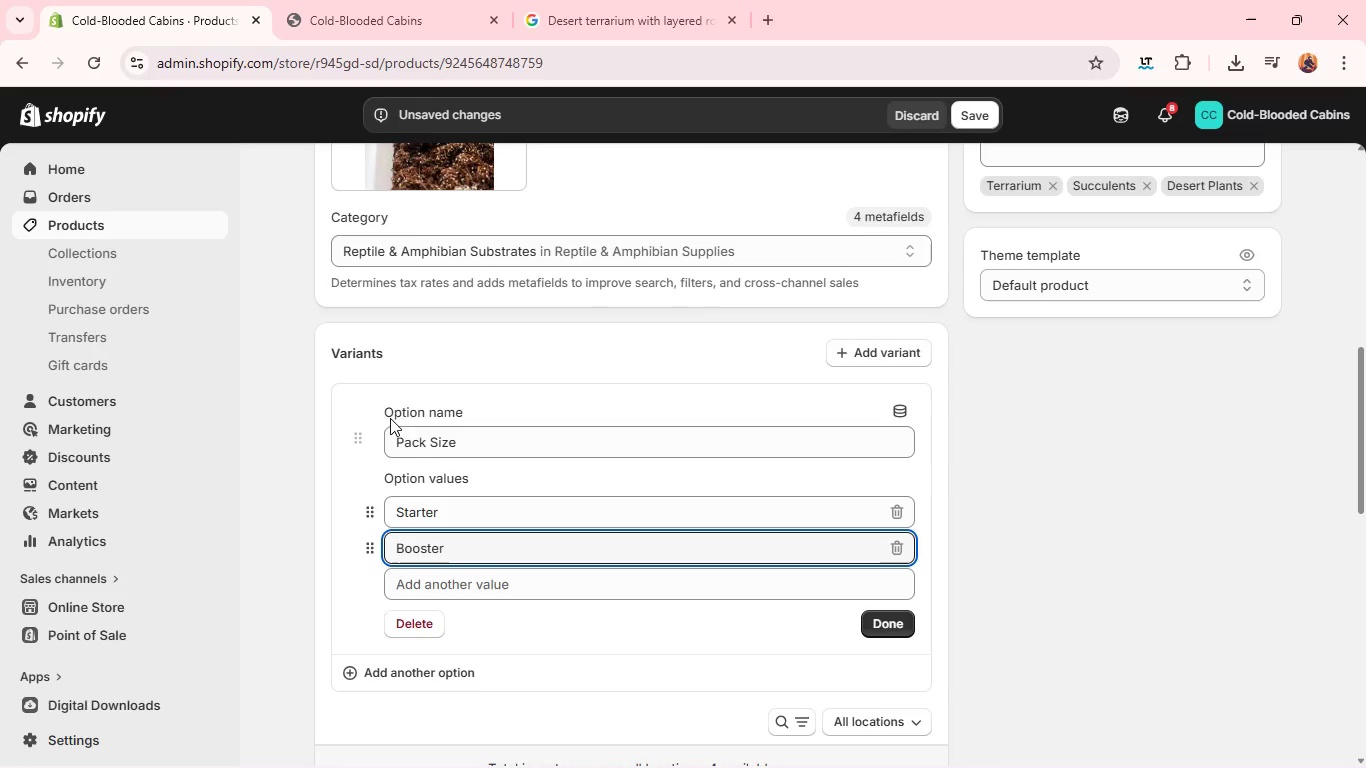 
double_click([411, 435])
 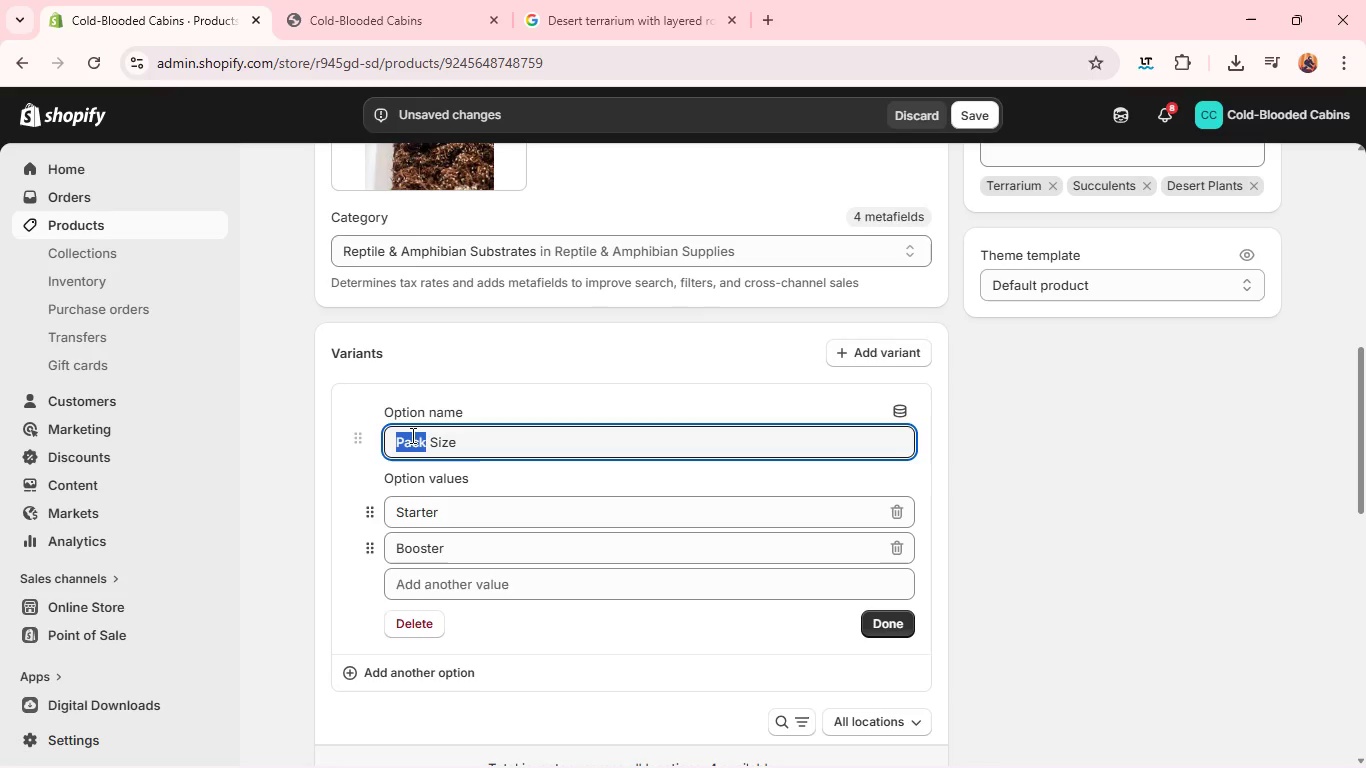 
triple_click([411, 435])
 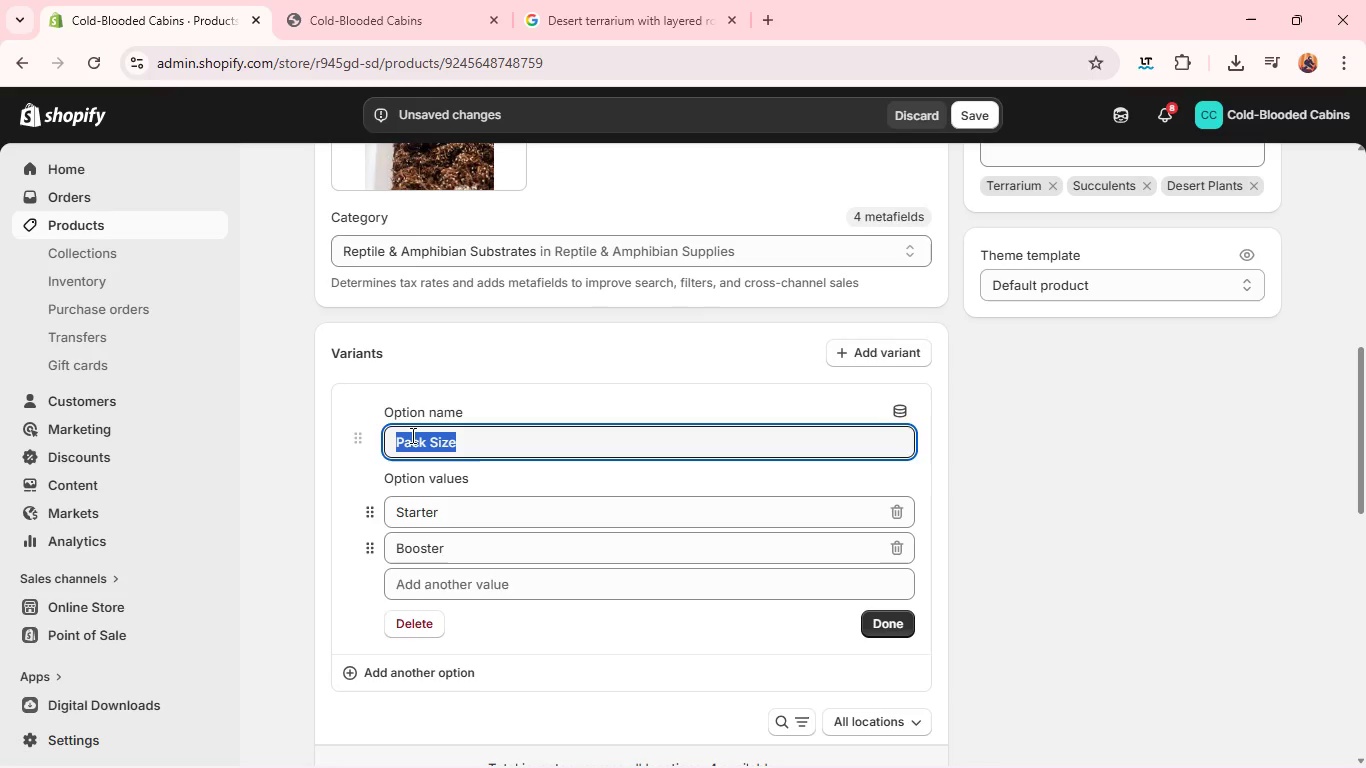 
type(Culture Strength )
 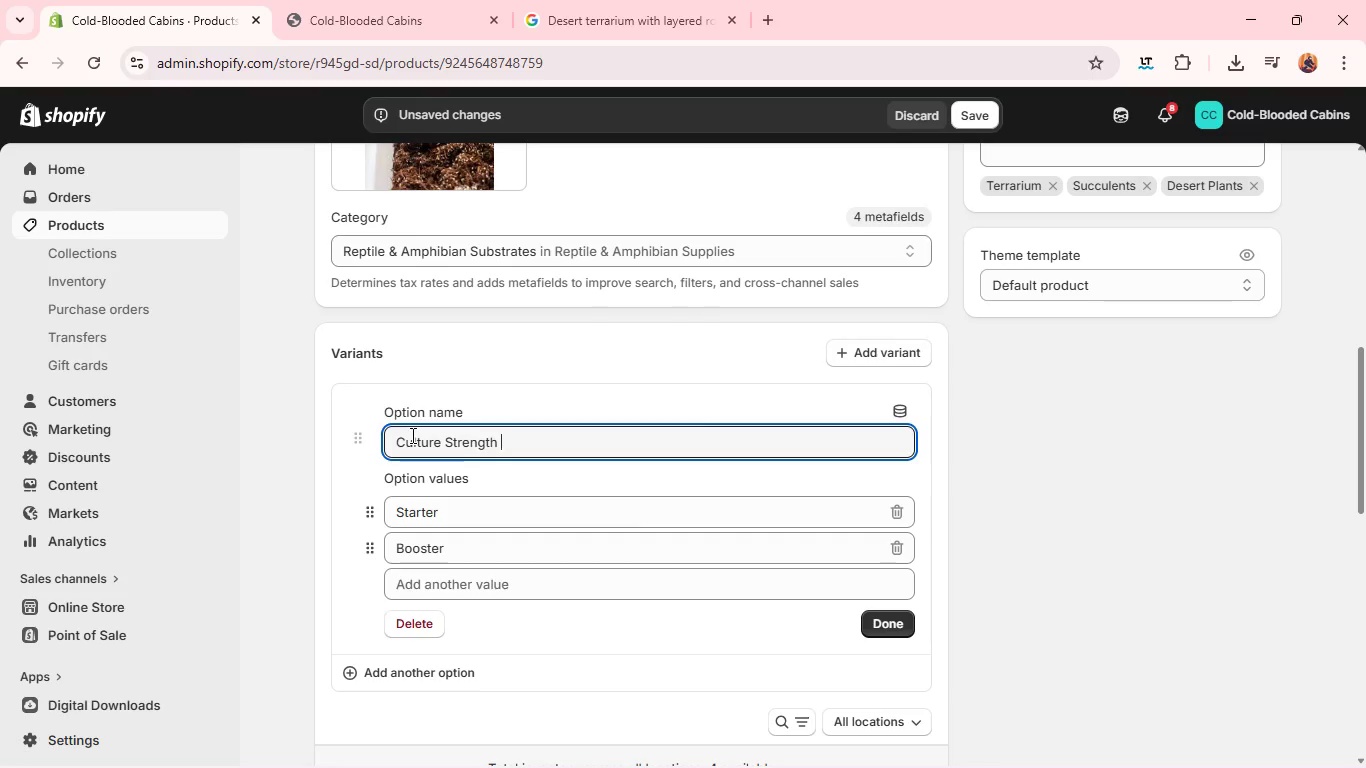 
wait(9.83)
 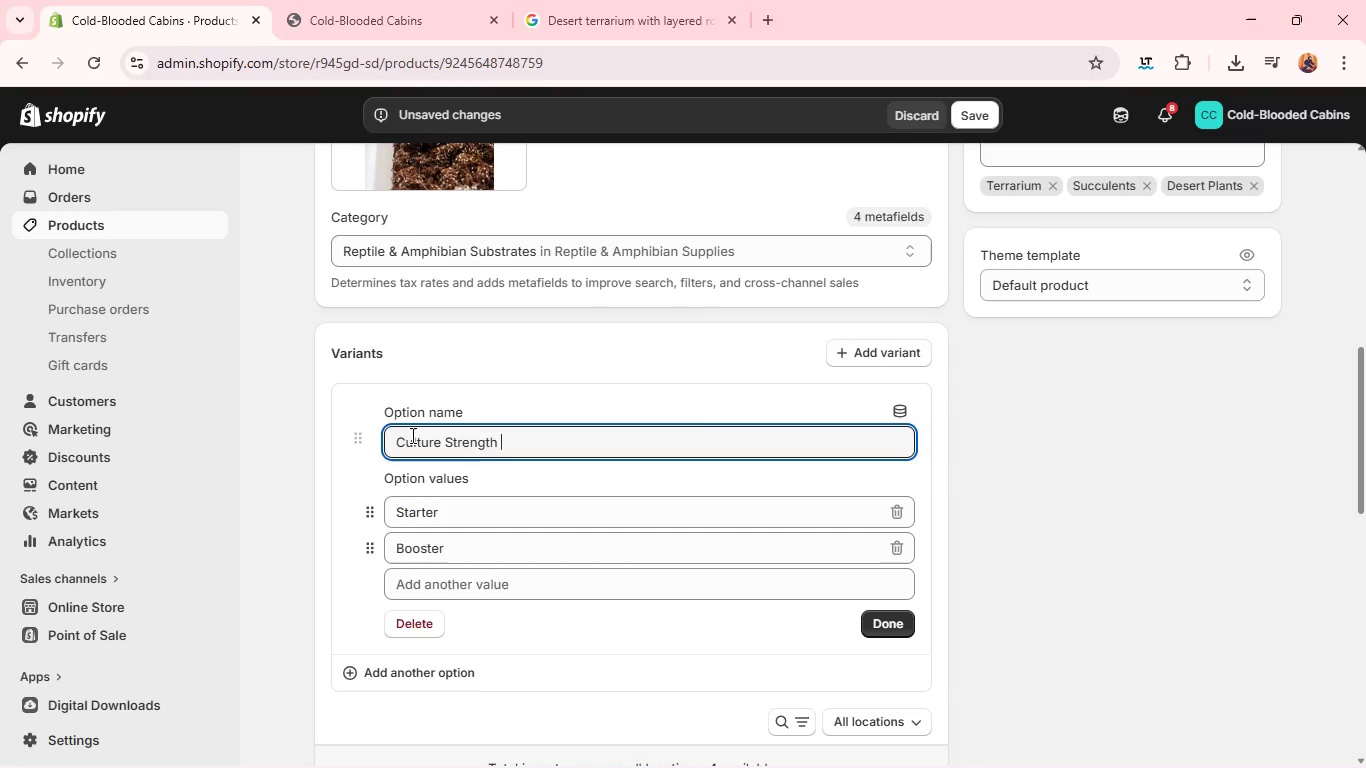 
left_click([900, 620])
 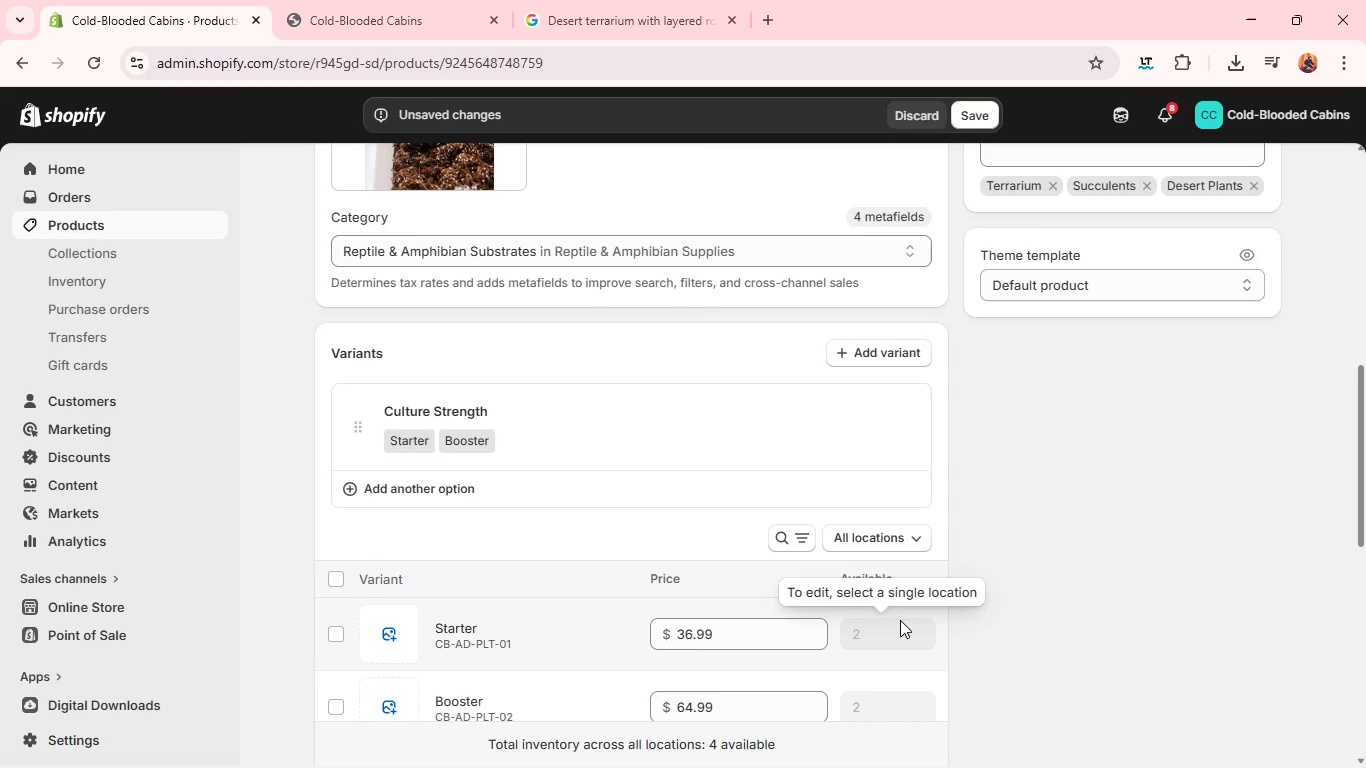 
wait(15.42)
 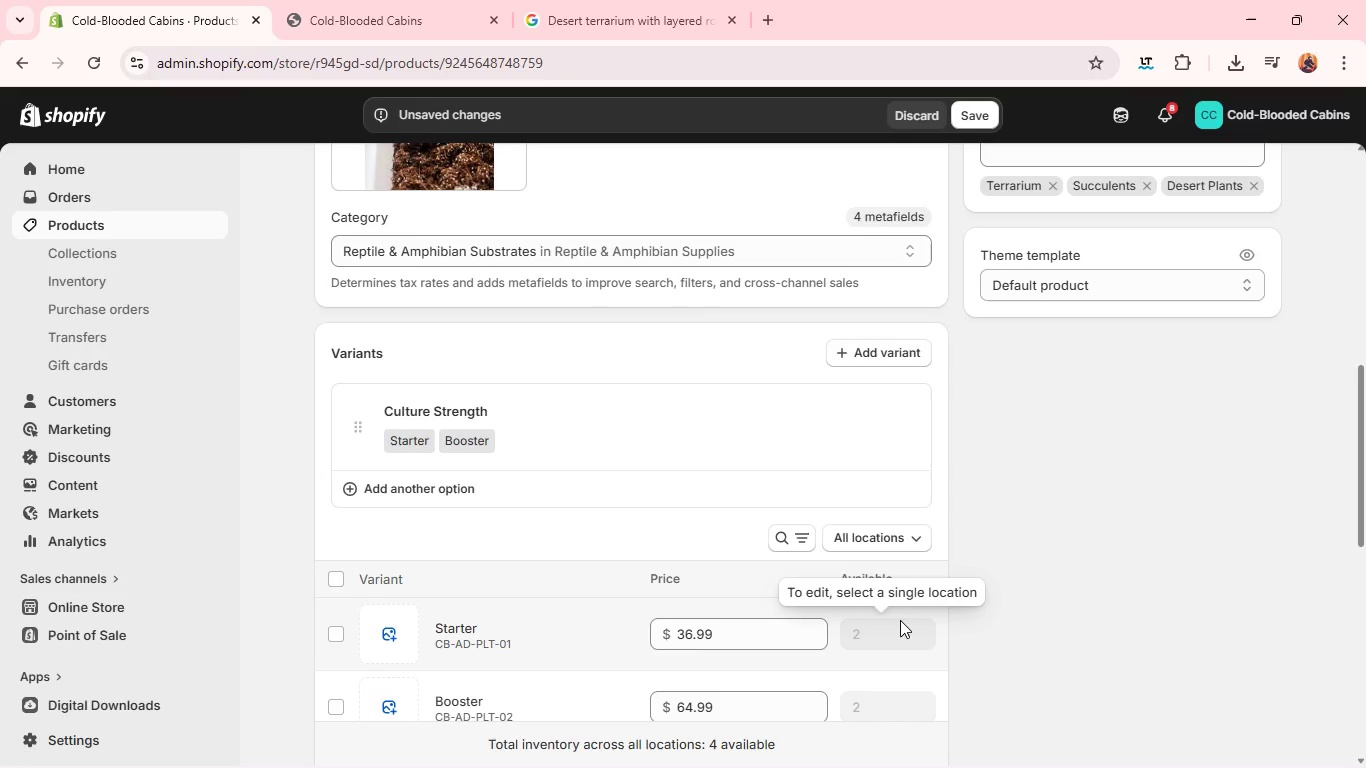 
left_click([338, 585])
 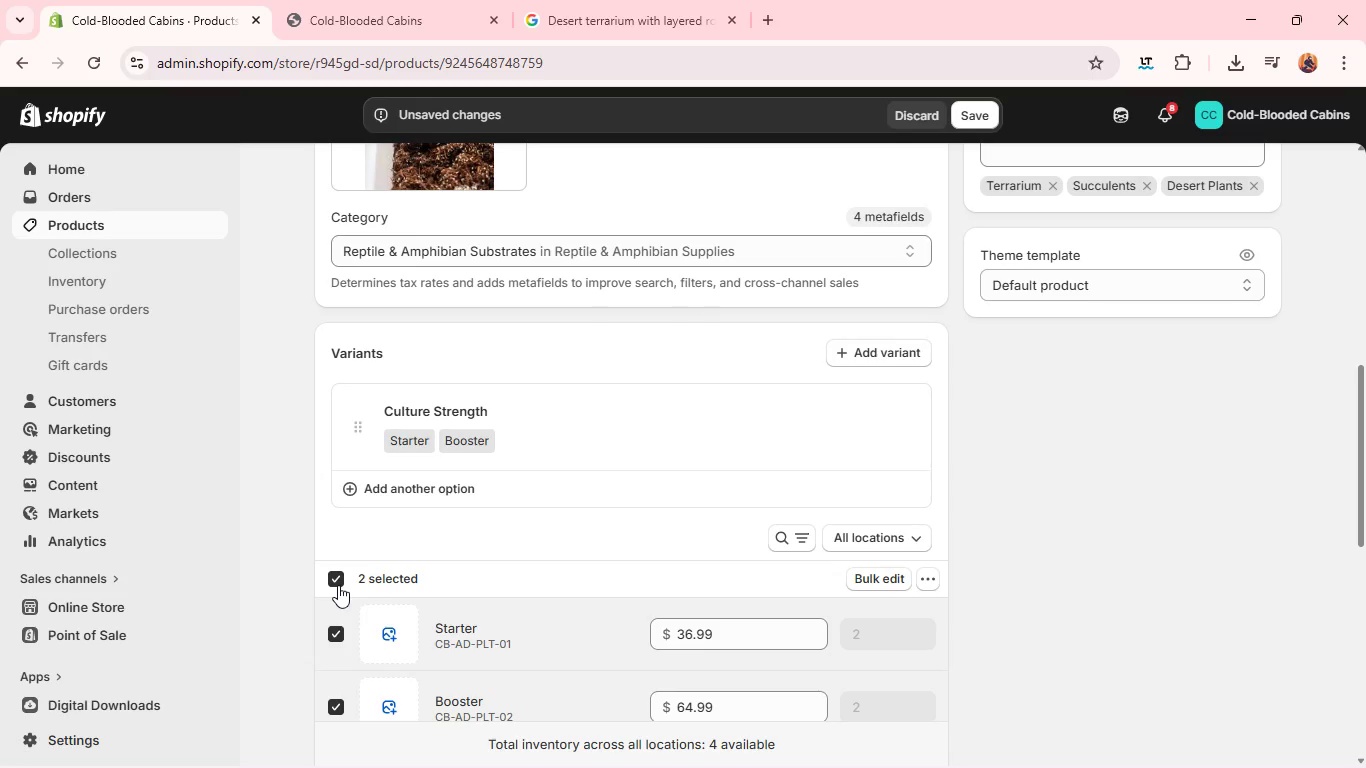 
mouse_move([487, 405])
 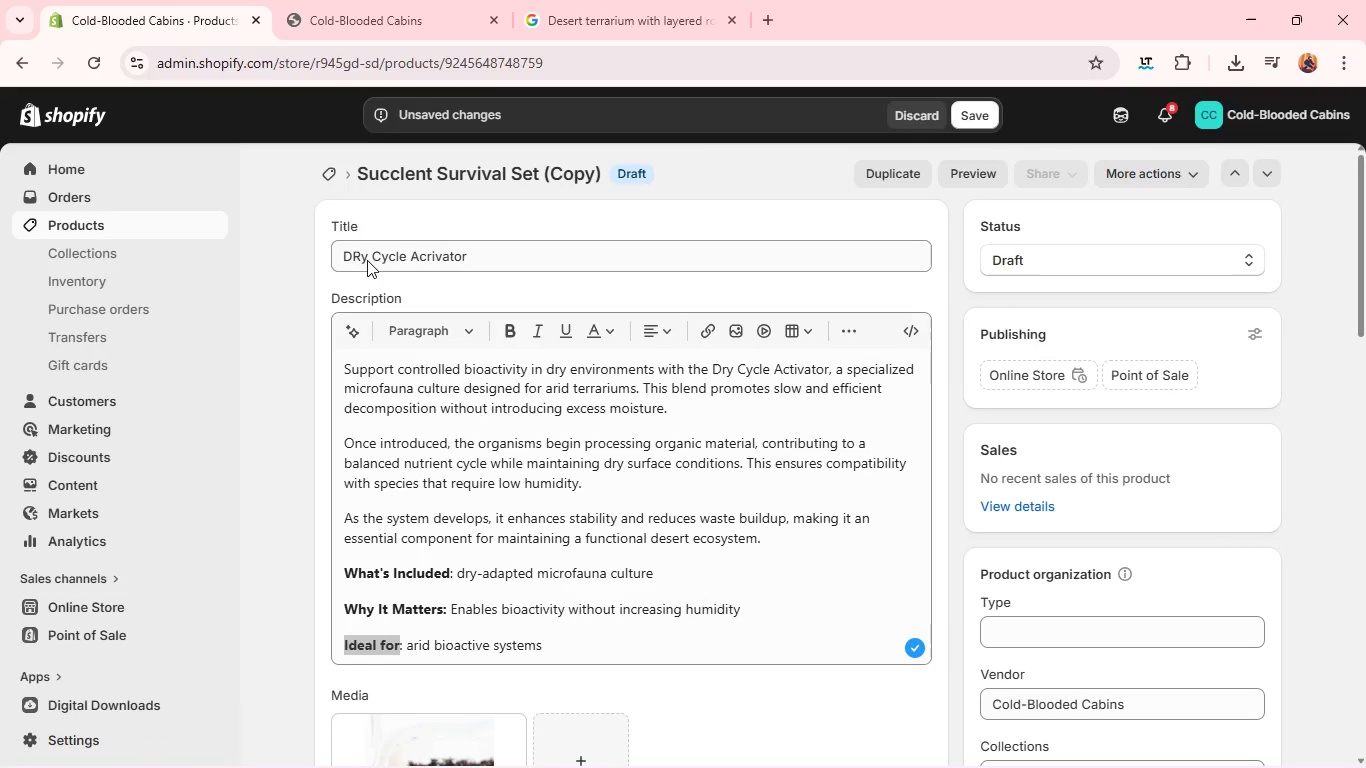 
left_click([367, 260])
 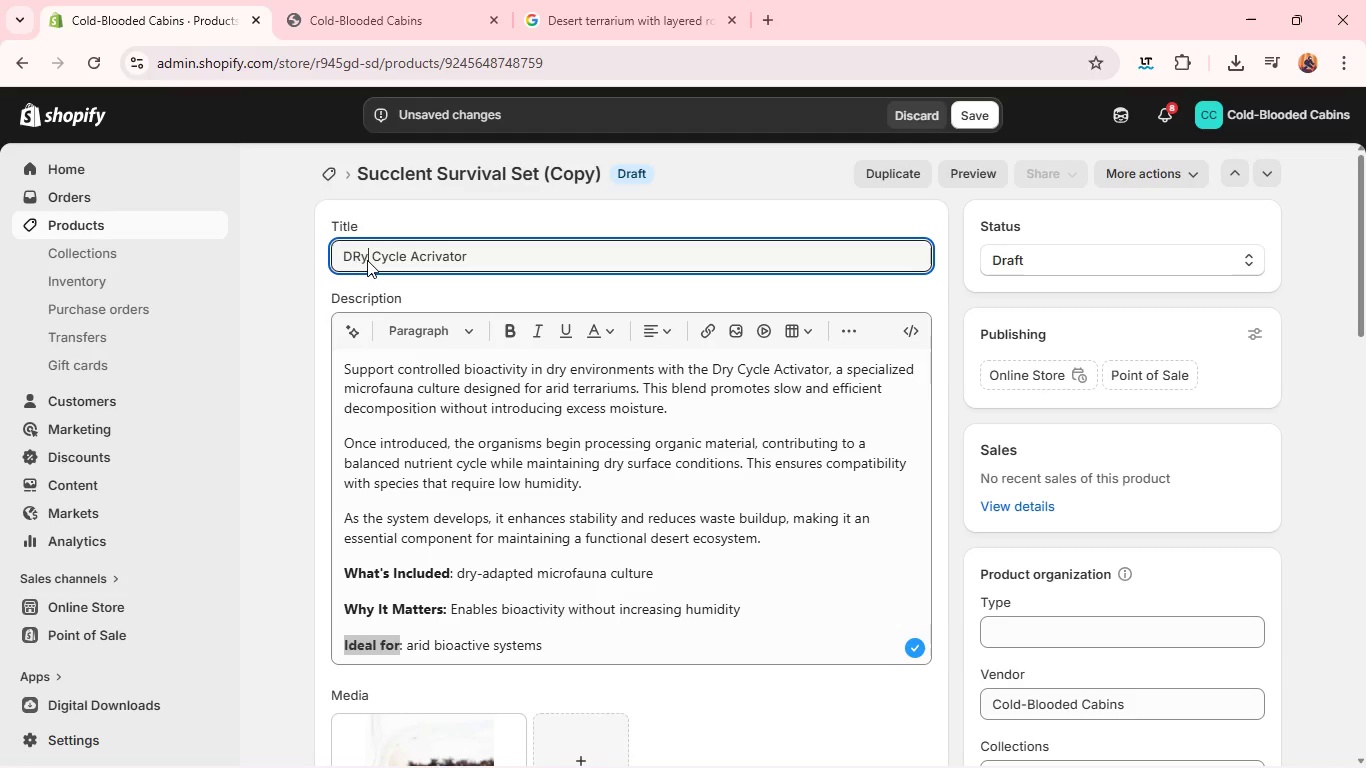 
left_click([361, 262])
 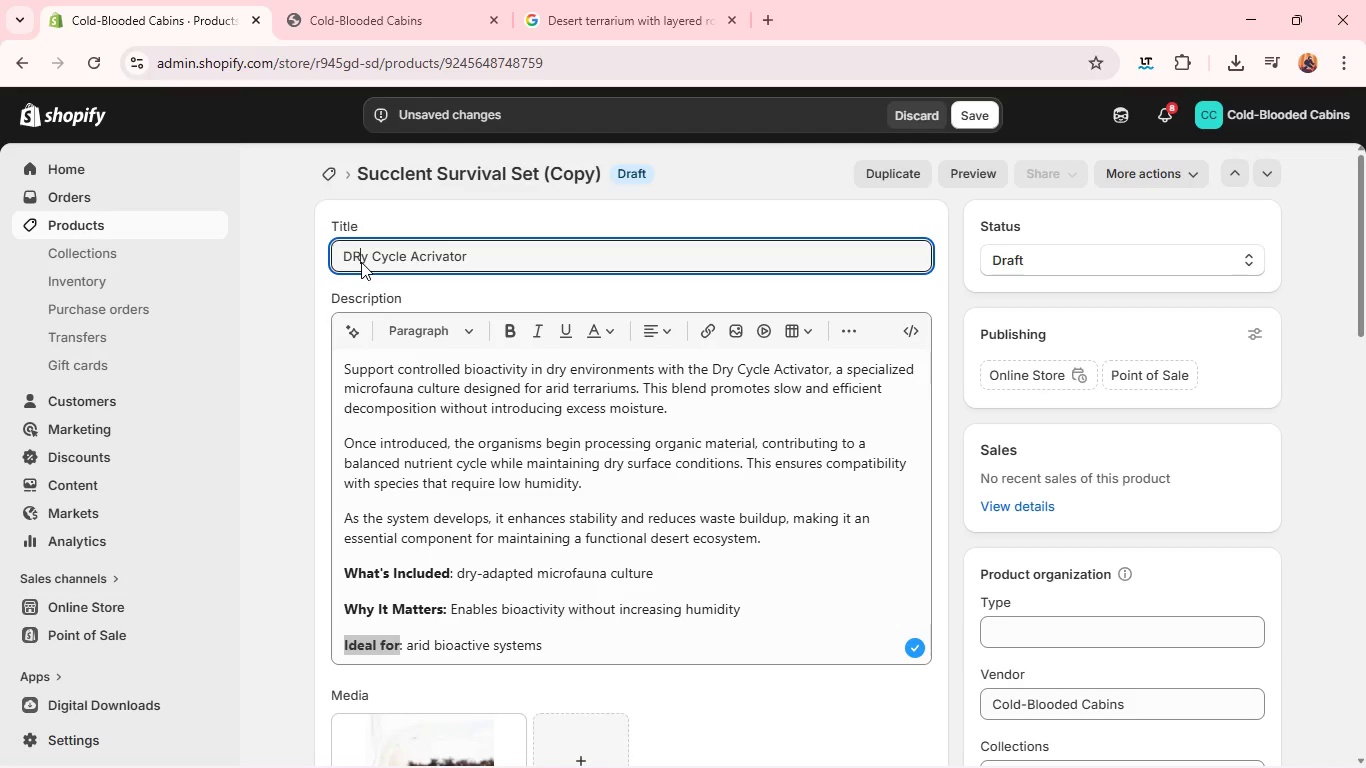 
key(Backspace)
 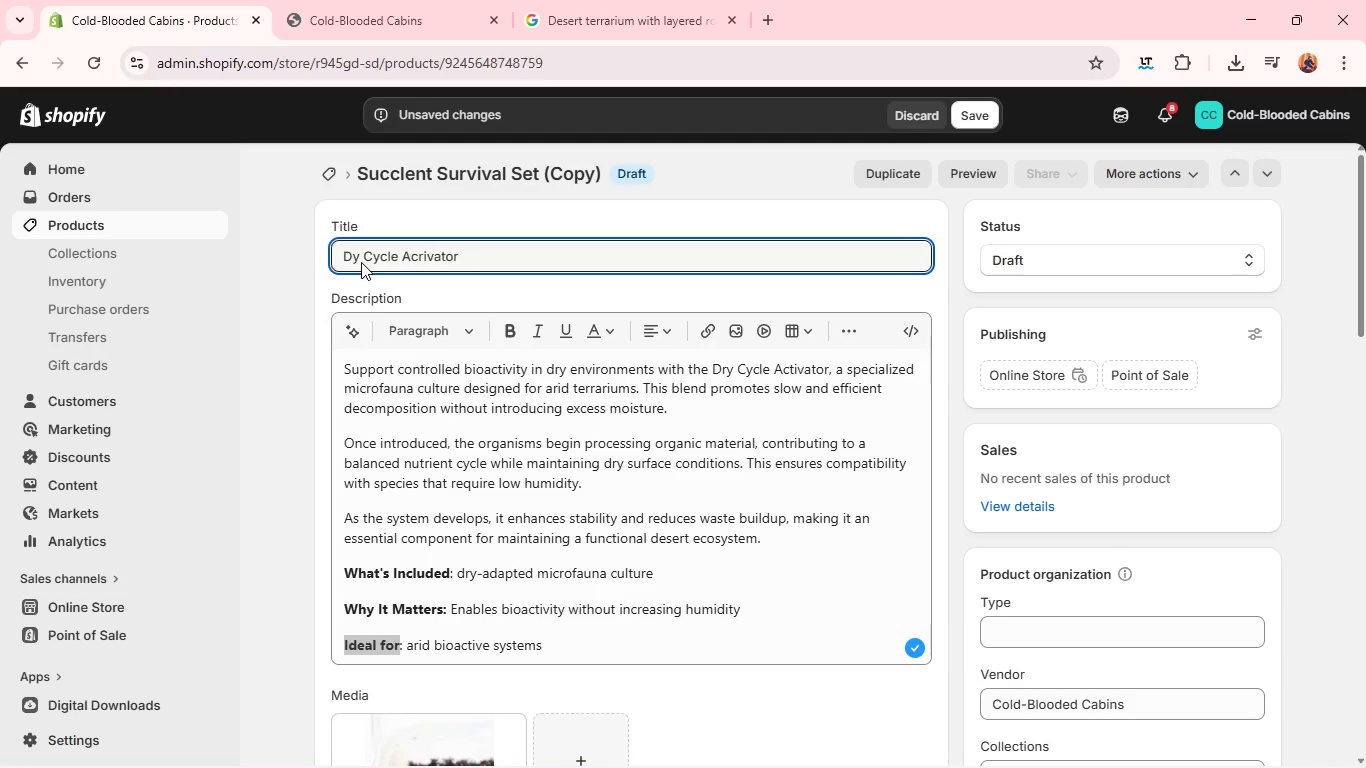 
key(R)
 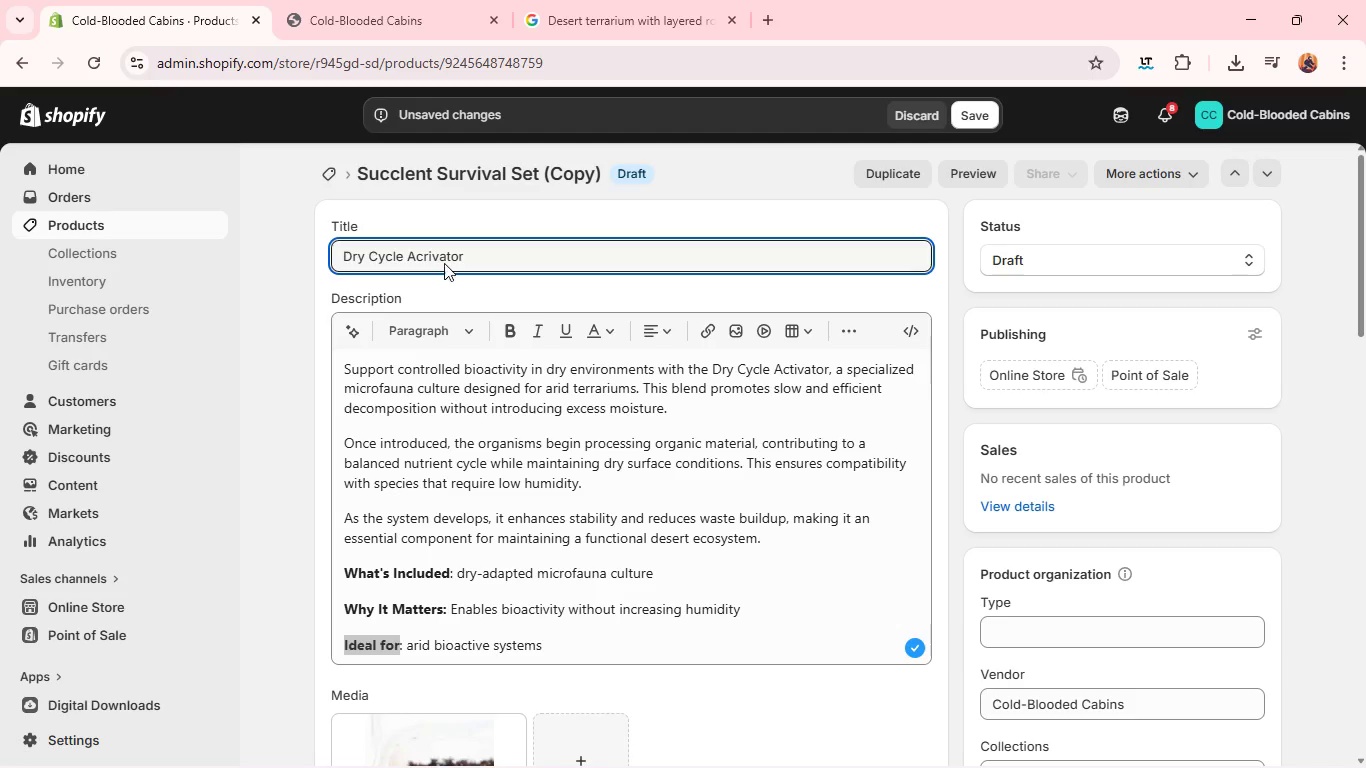 
left_click([431, 258])
 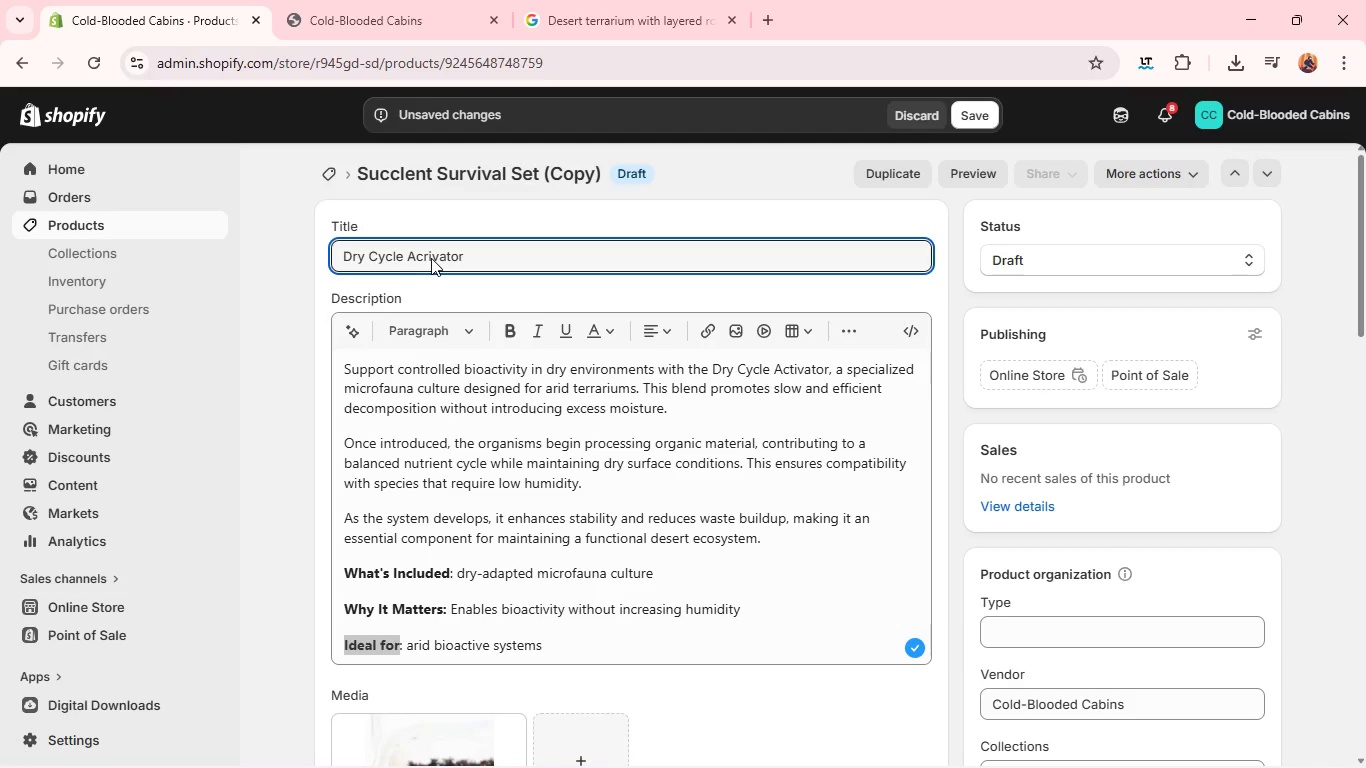 
key(ArrowLeft)
 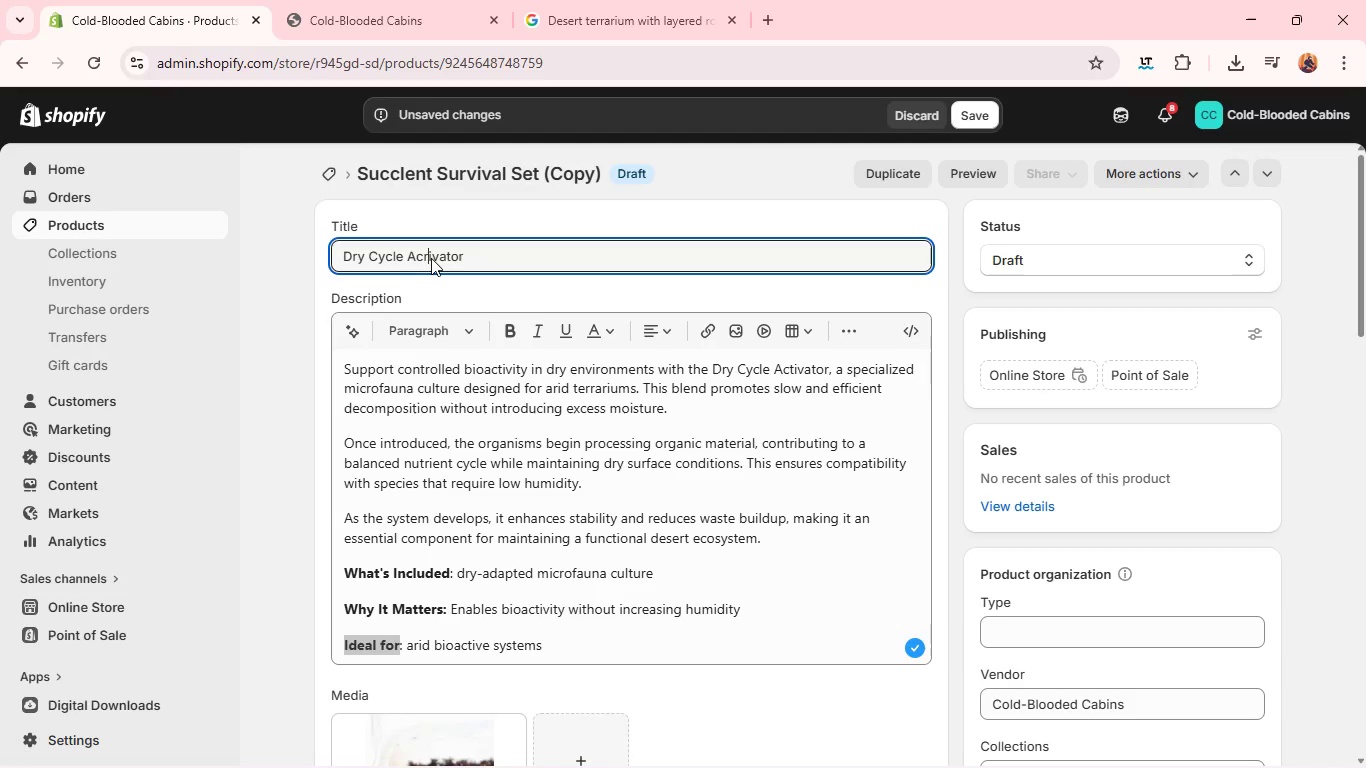 
key(Backspace)
 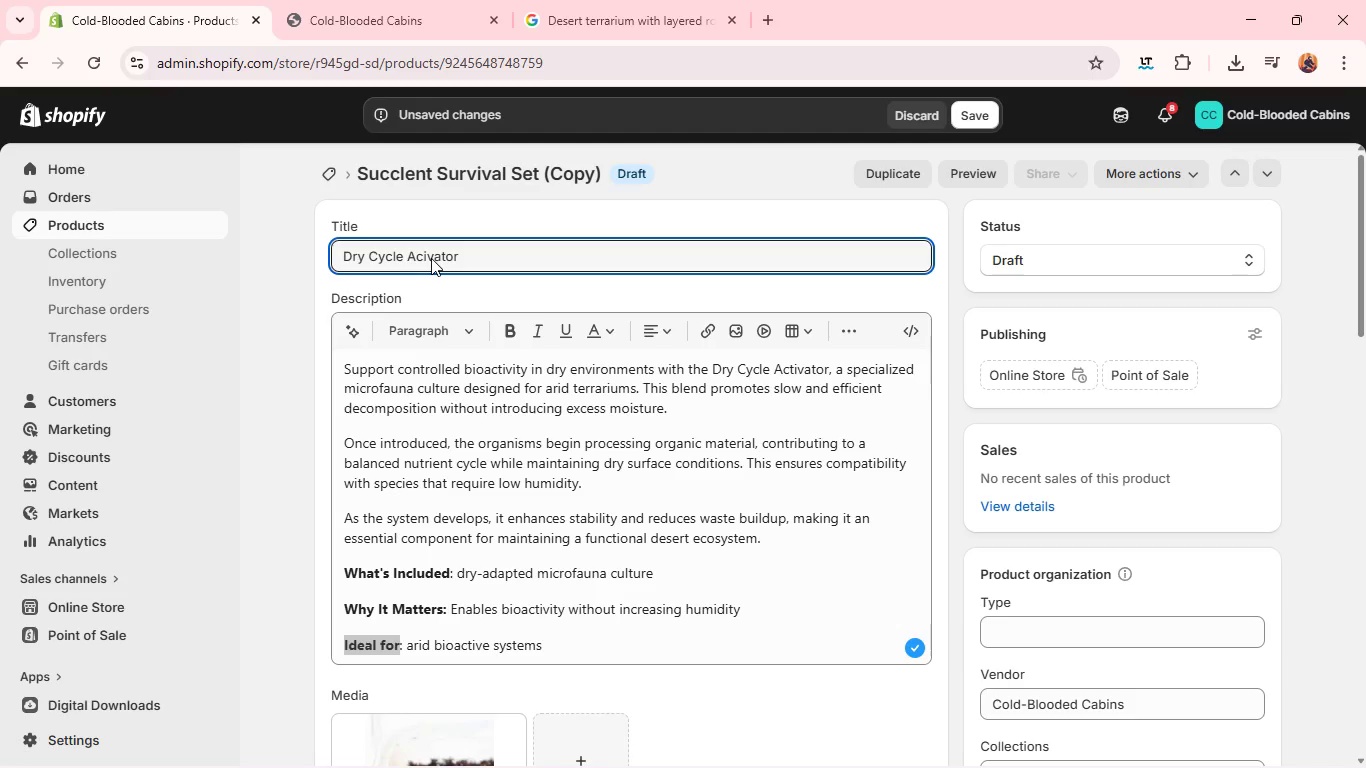 
key(T)
 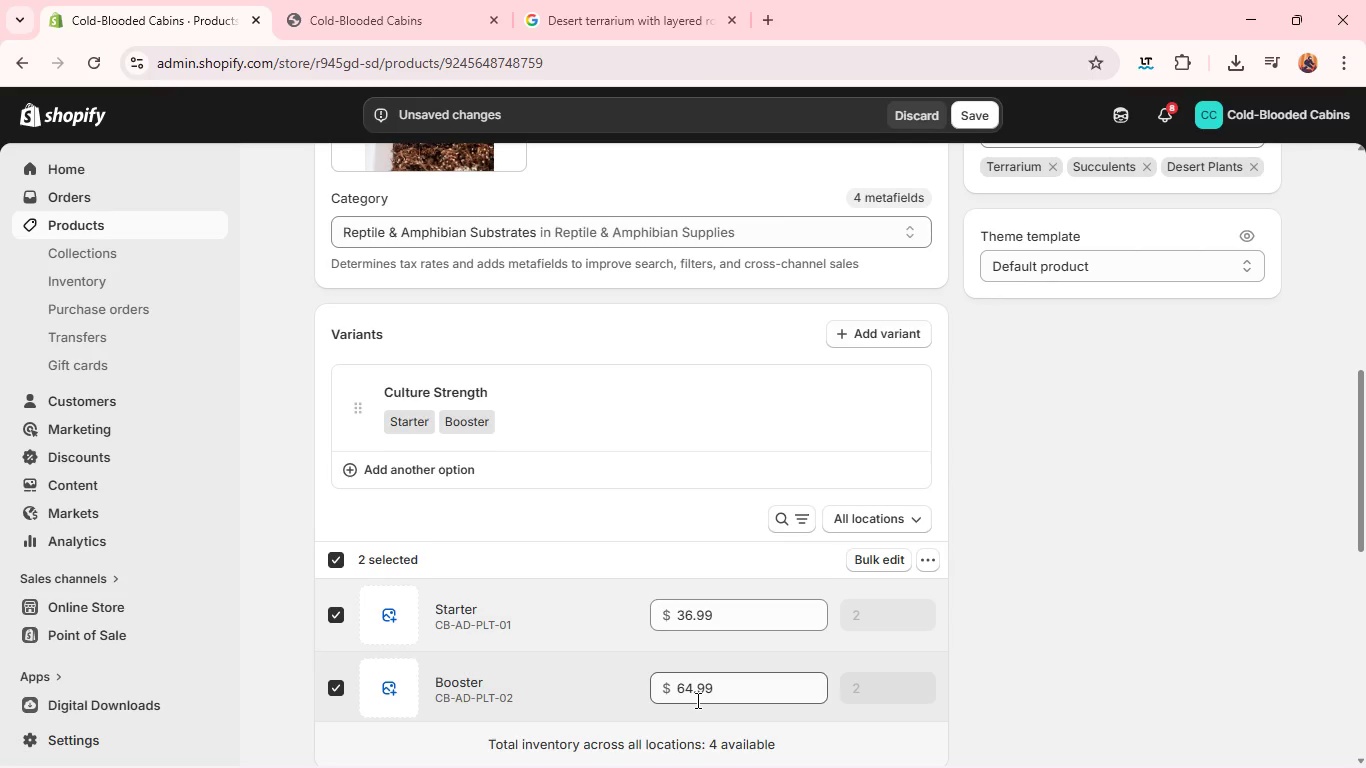 
wait(33.55)
 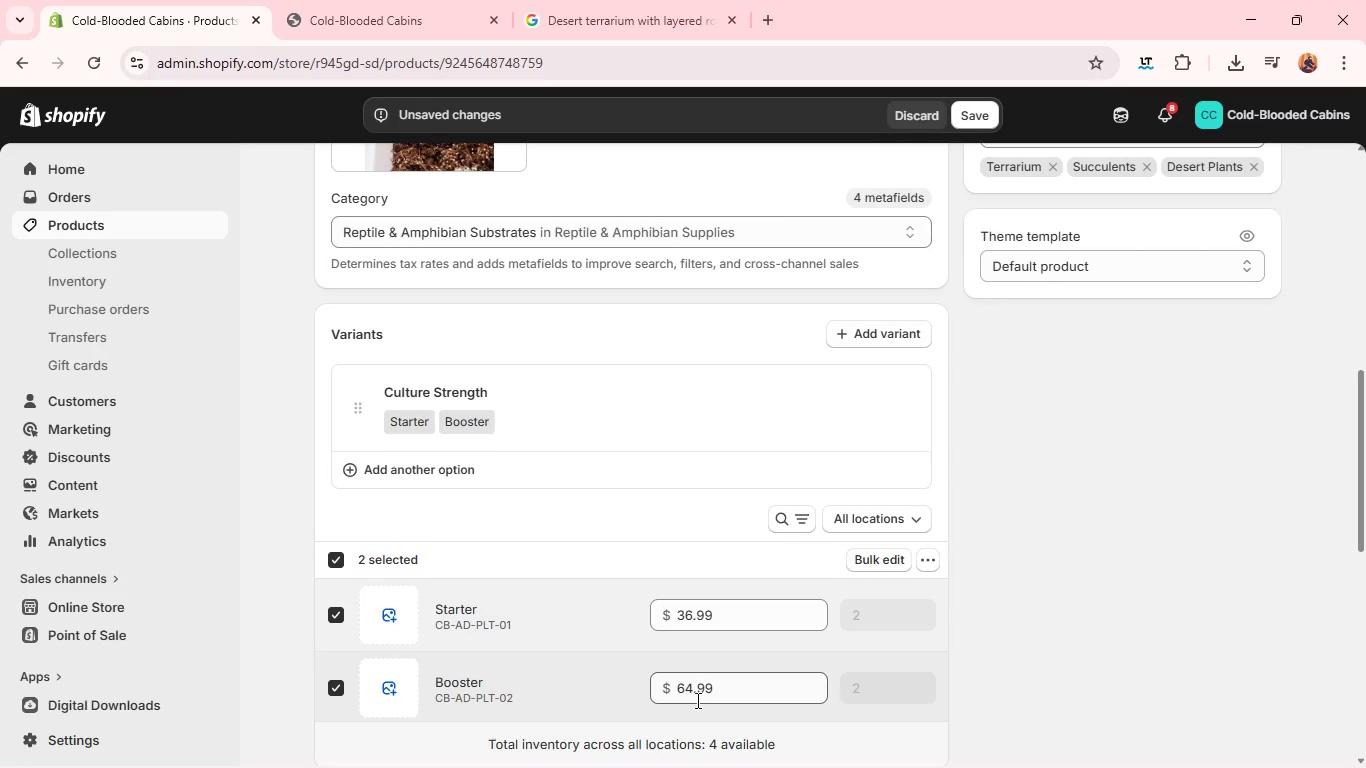 
double_click([691, 683])
 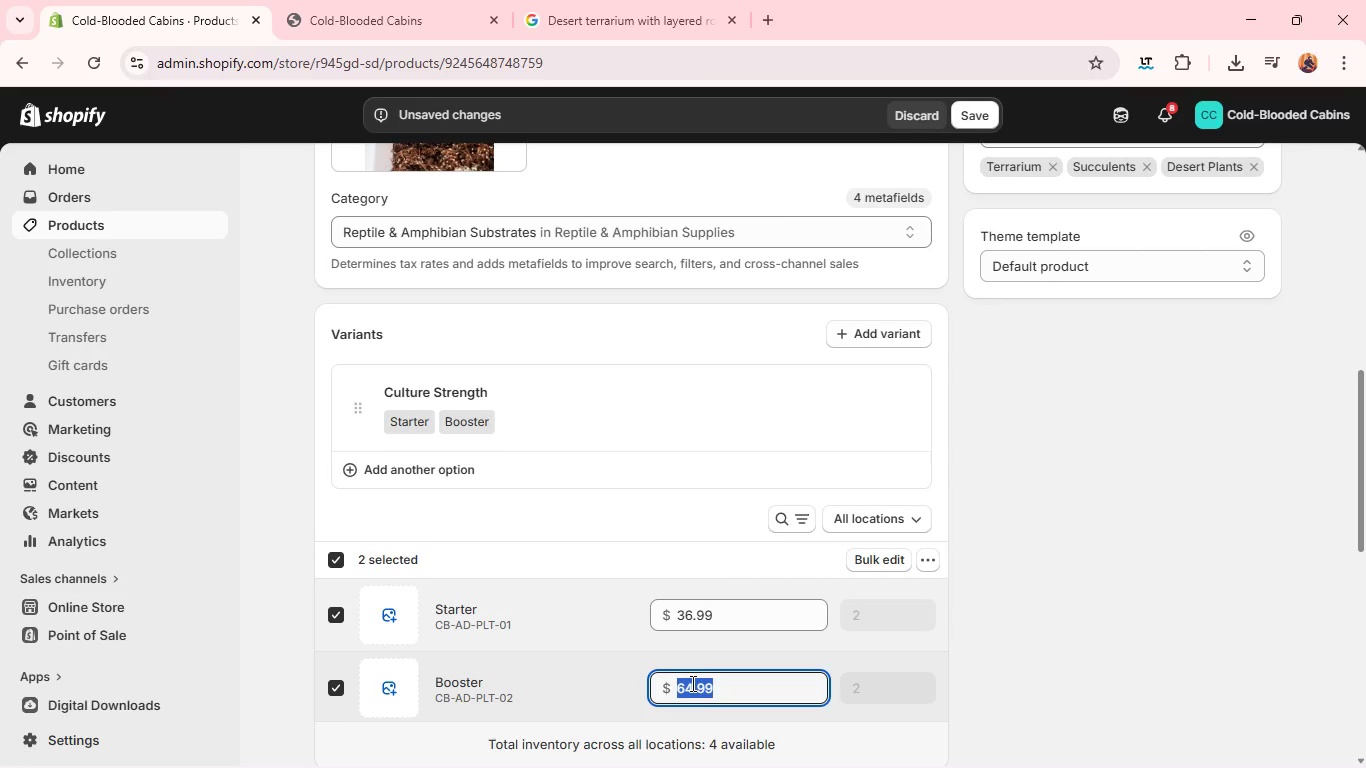 
triple_click([691, 683])
 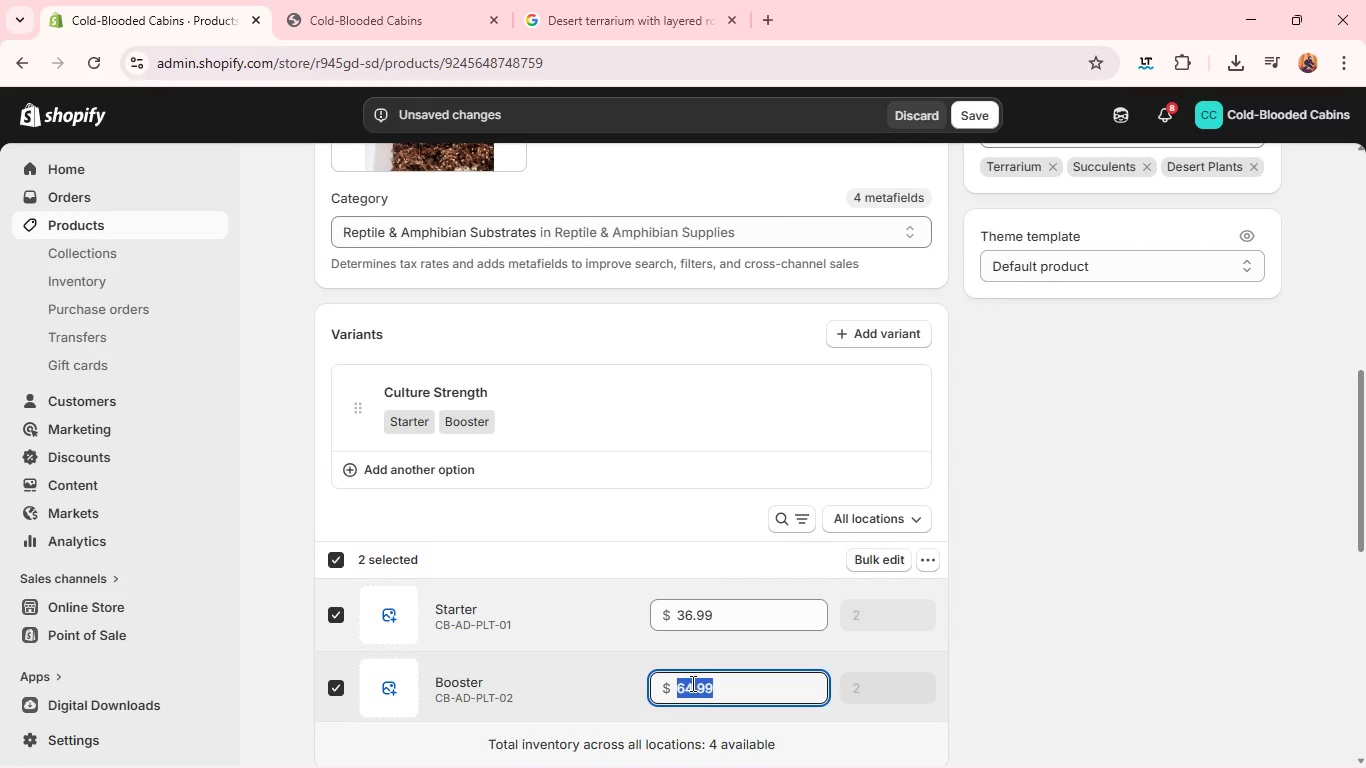 
key(CapsLock)
 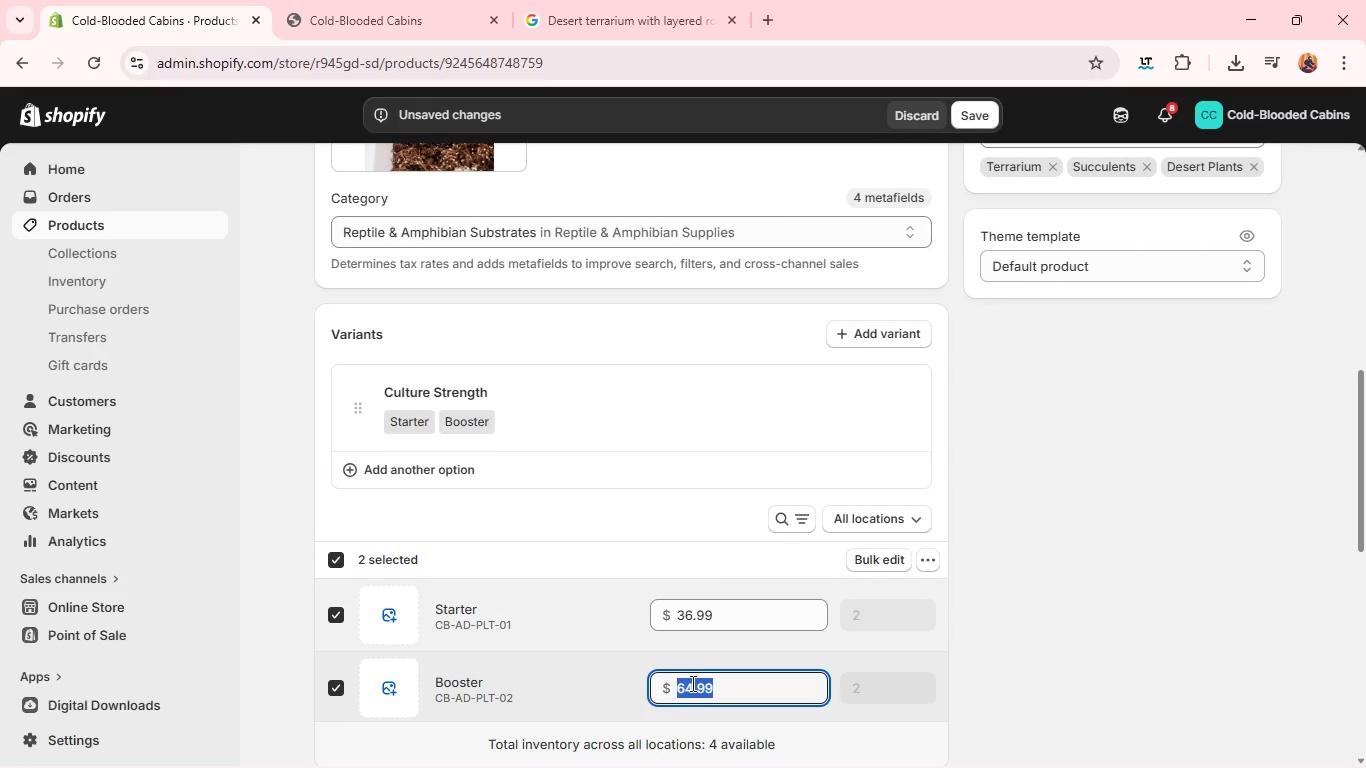 
wait(6.95)
 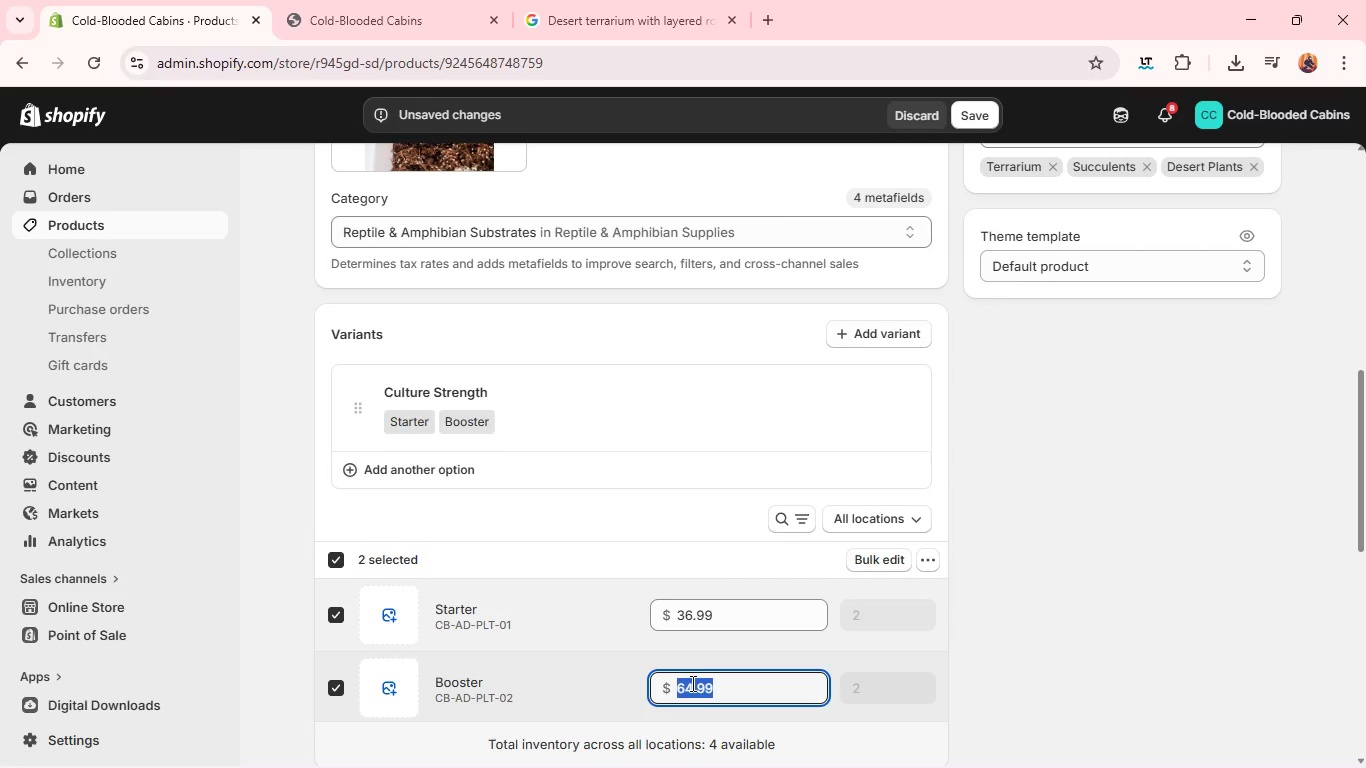 
type(23.99)
 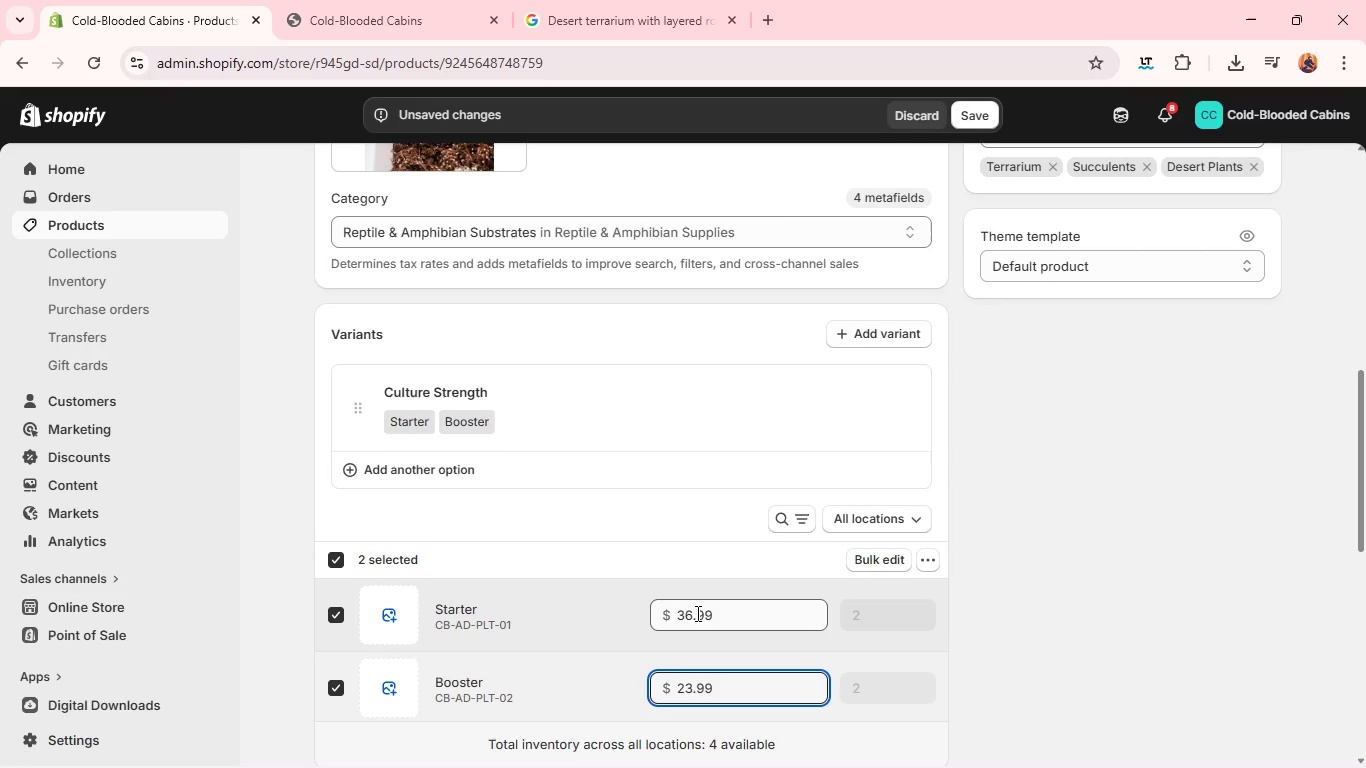 
double_click([696, 613])
 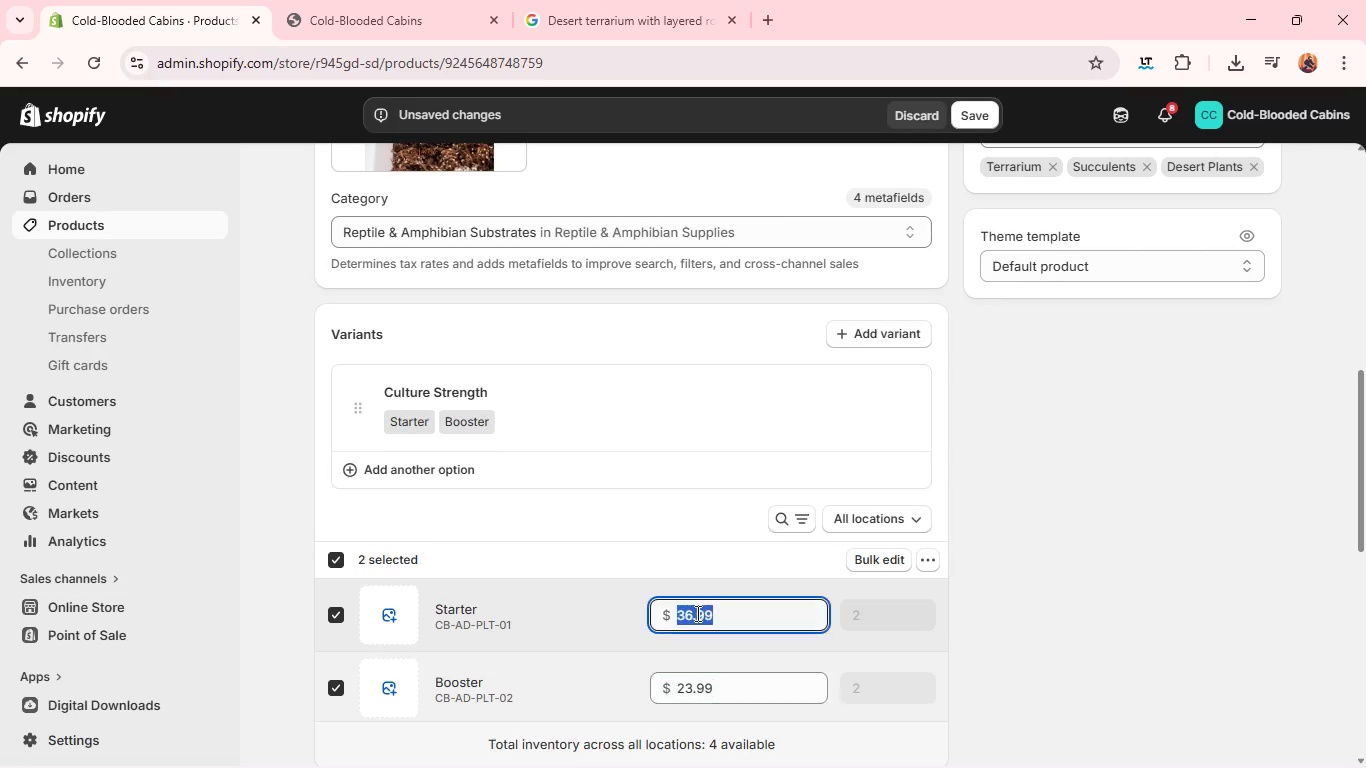 
triple_click([696, 613])
 